 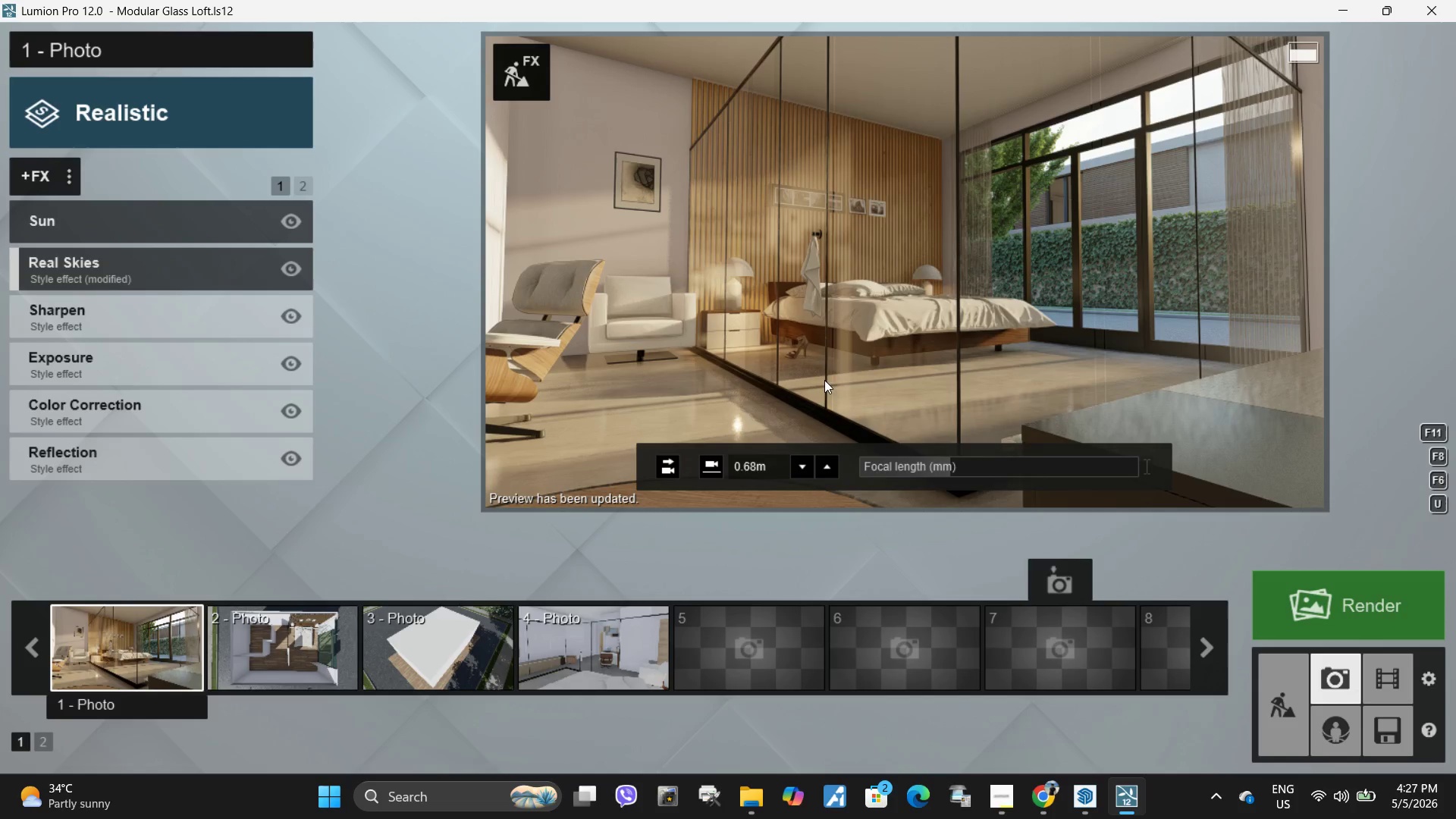 
left_click([160, 663])
 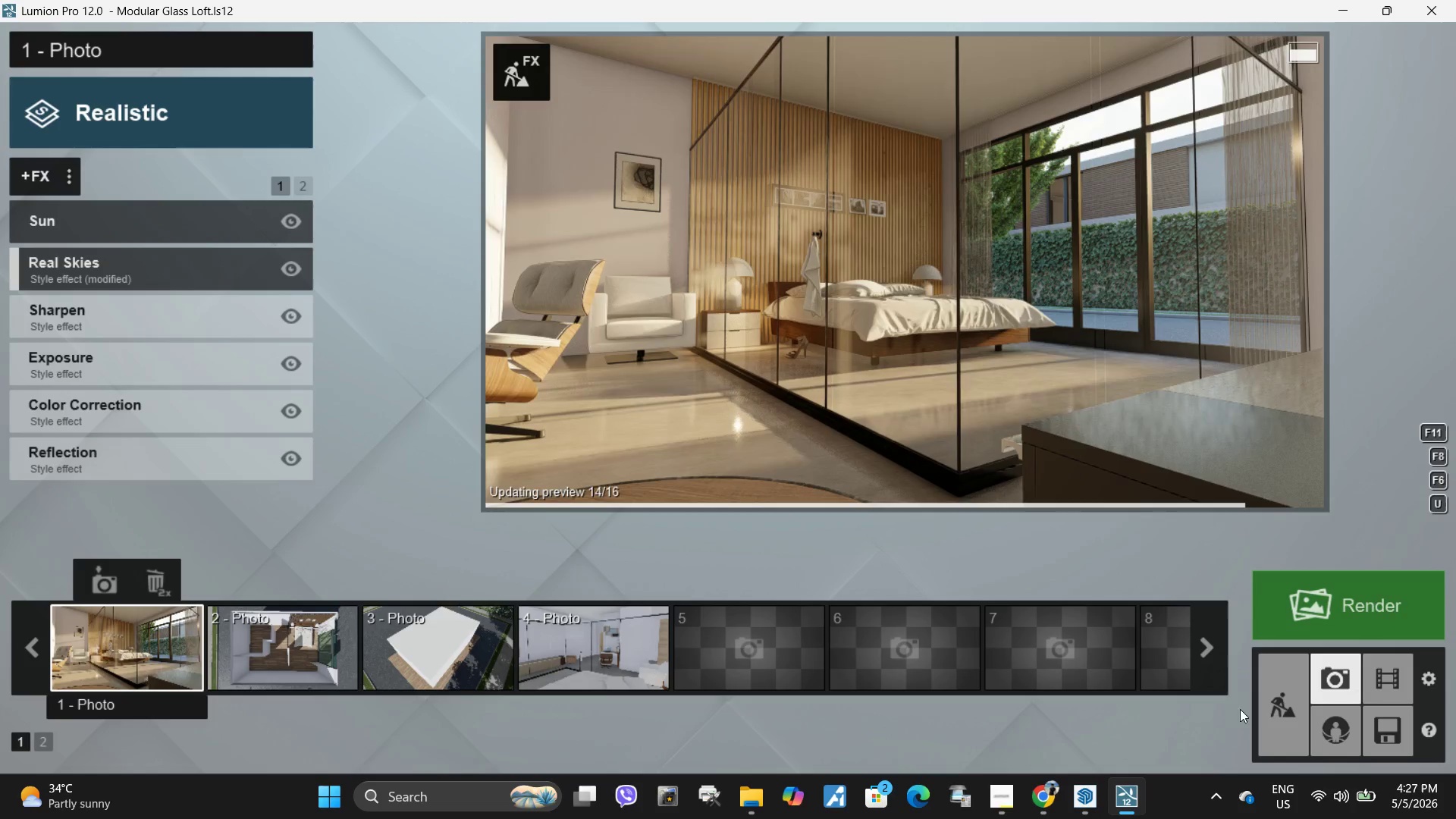 
left_click([138, 265])
 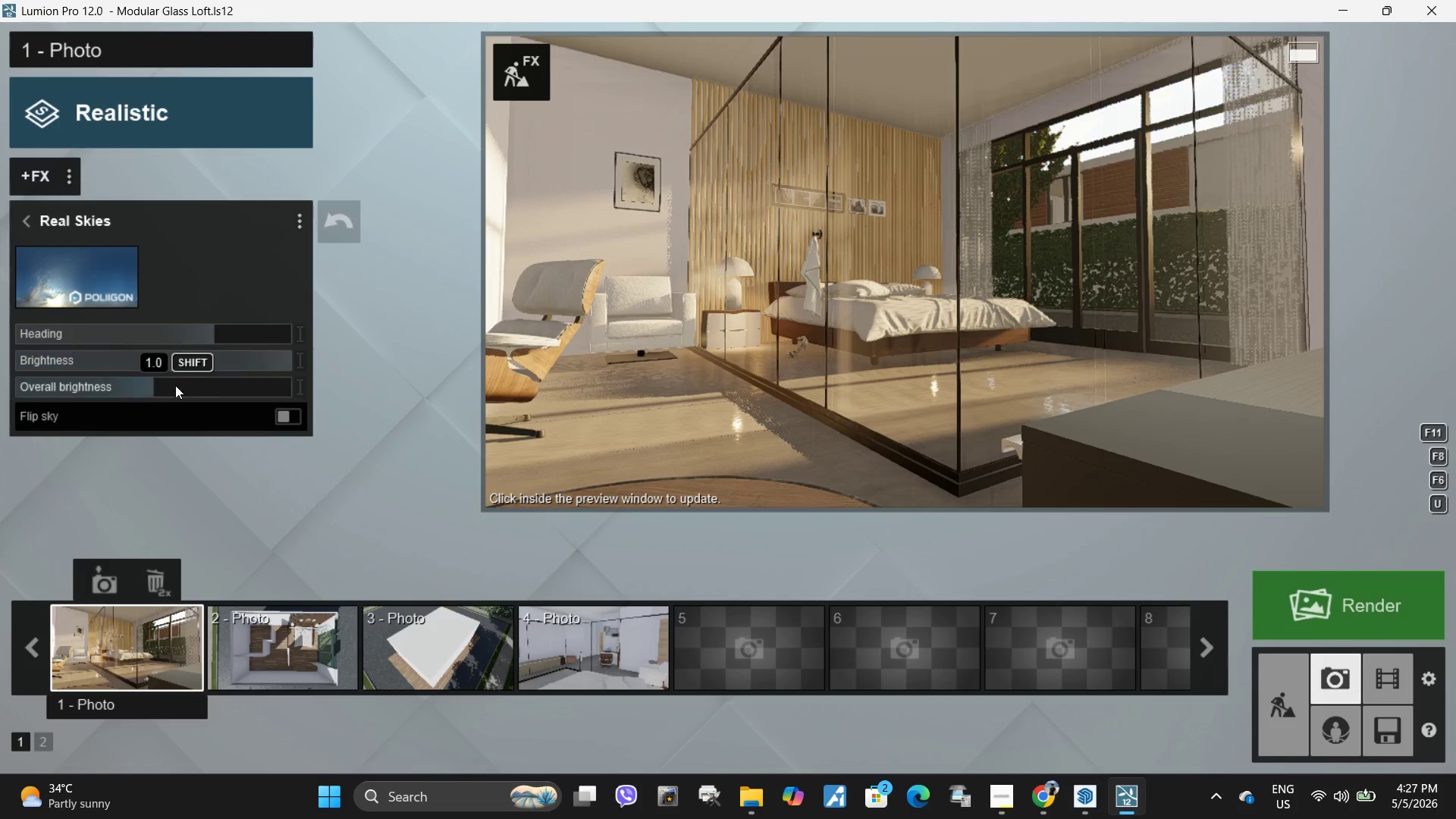 
left_click_drag(start_coordinate=[167, 388], to_coordinate=[265, 388])
 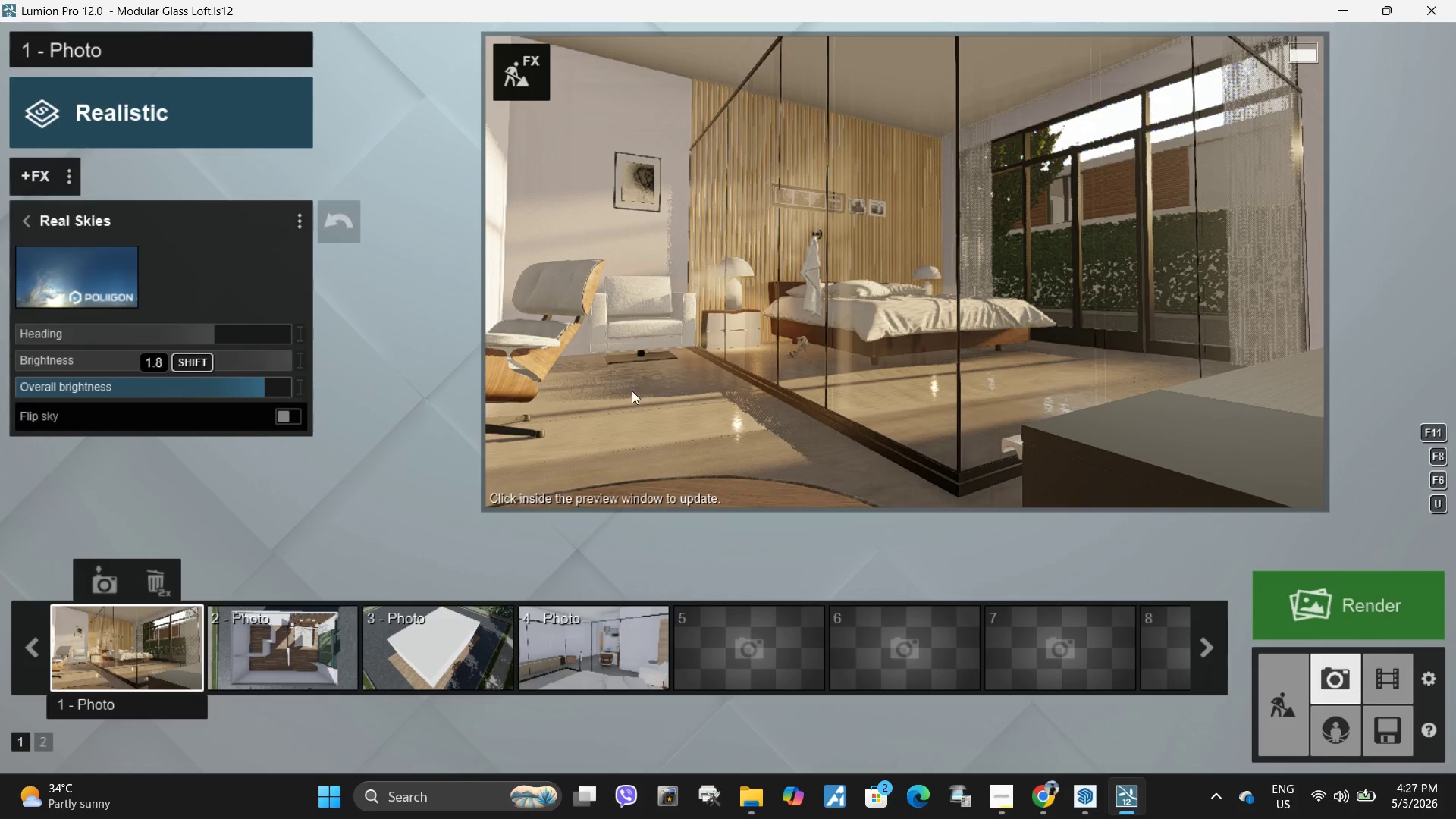 
left_click([722, 391])
 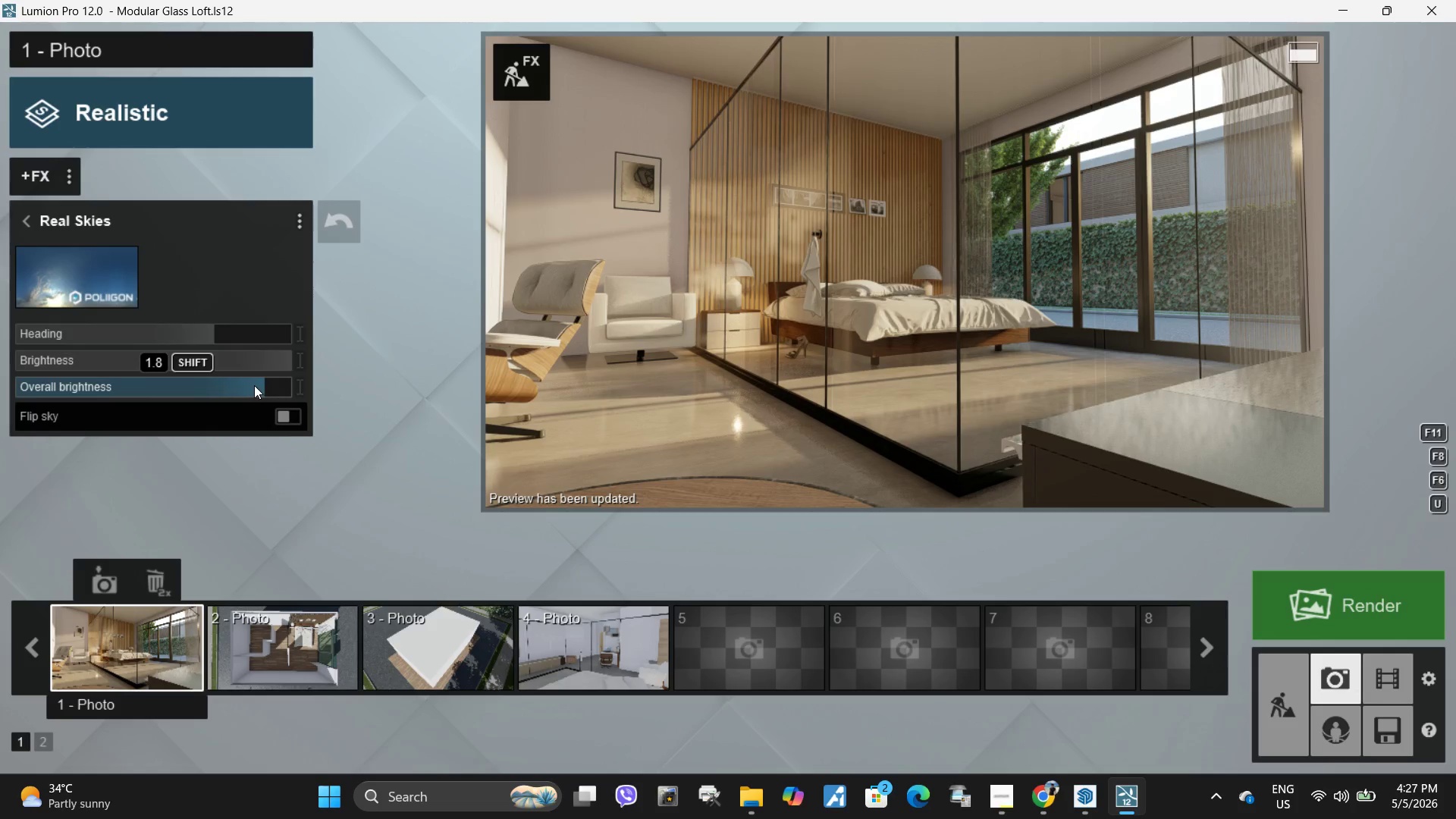 
left_click([30, 215])
 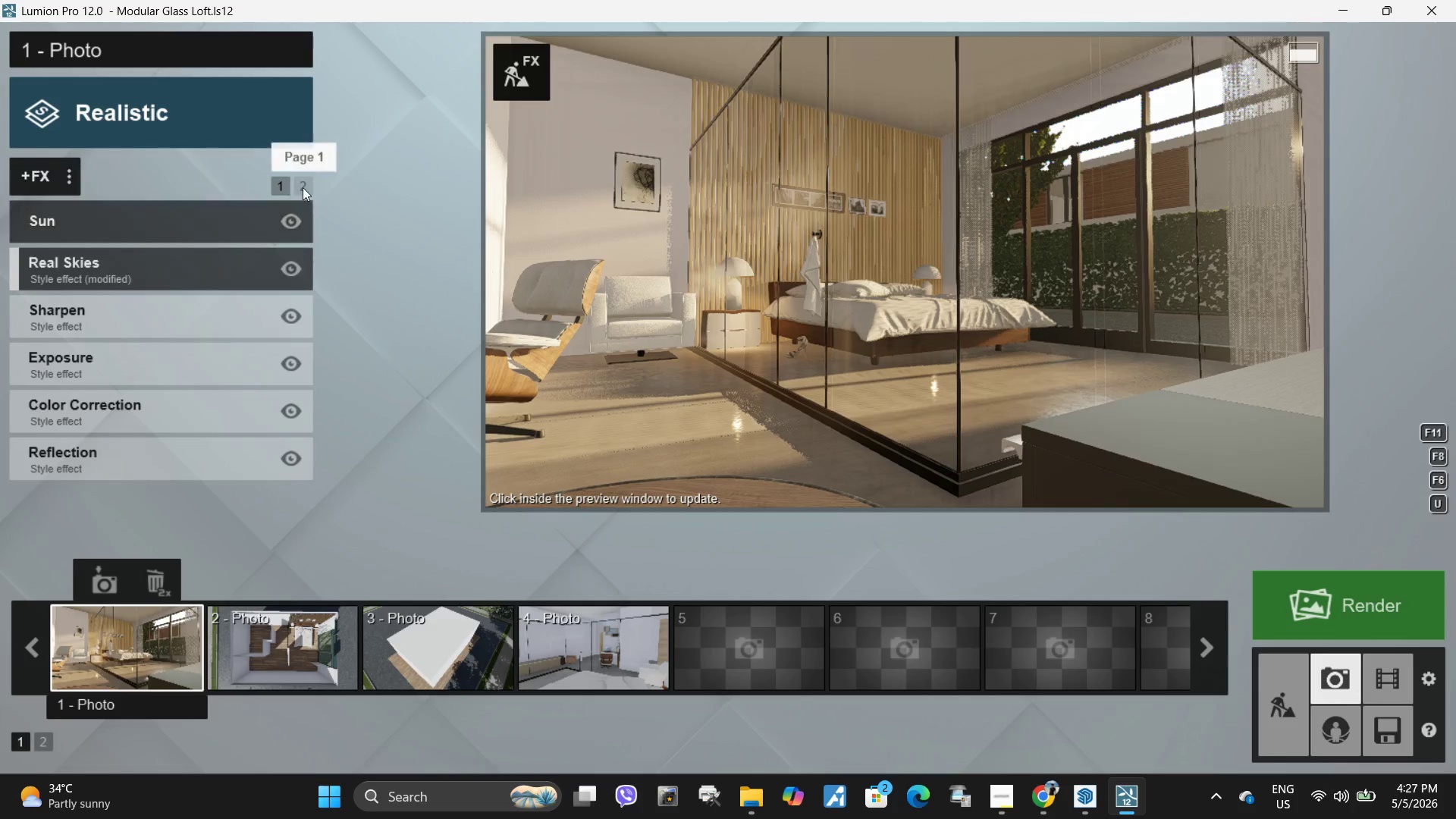 
left_click([309, 184])
 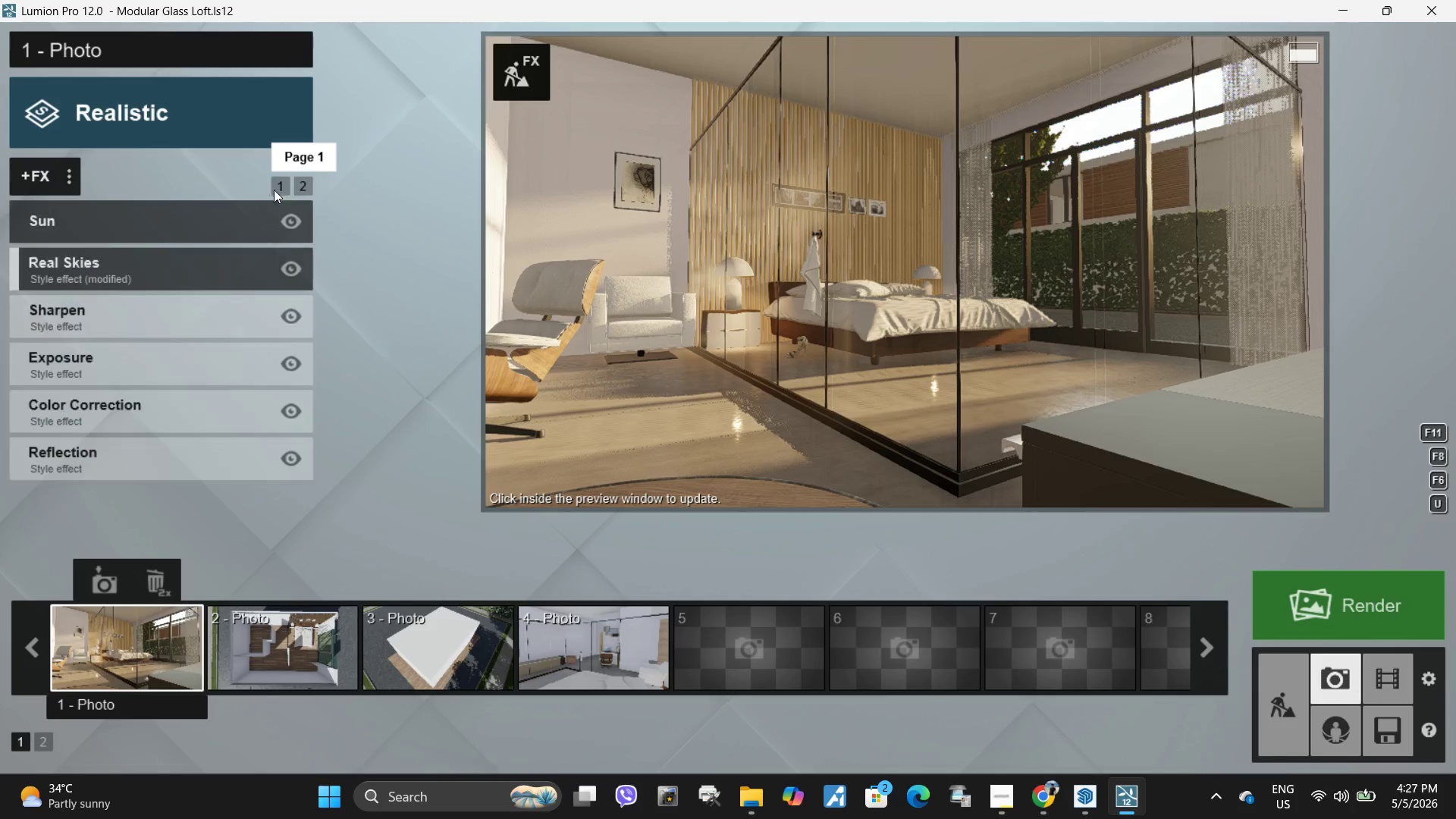 
double_click([188, 224])
 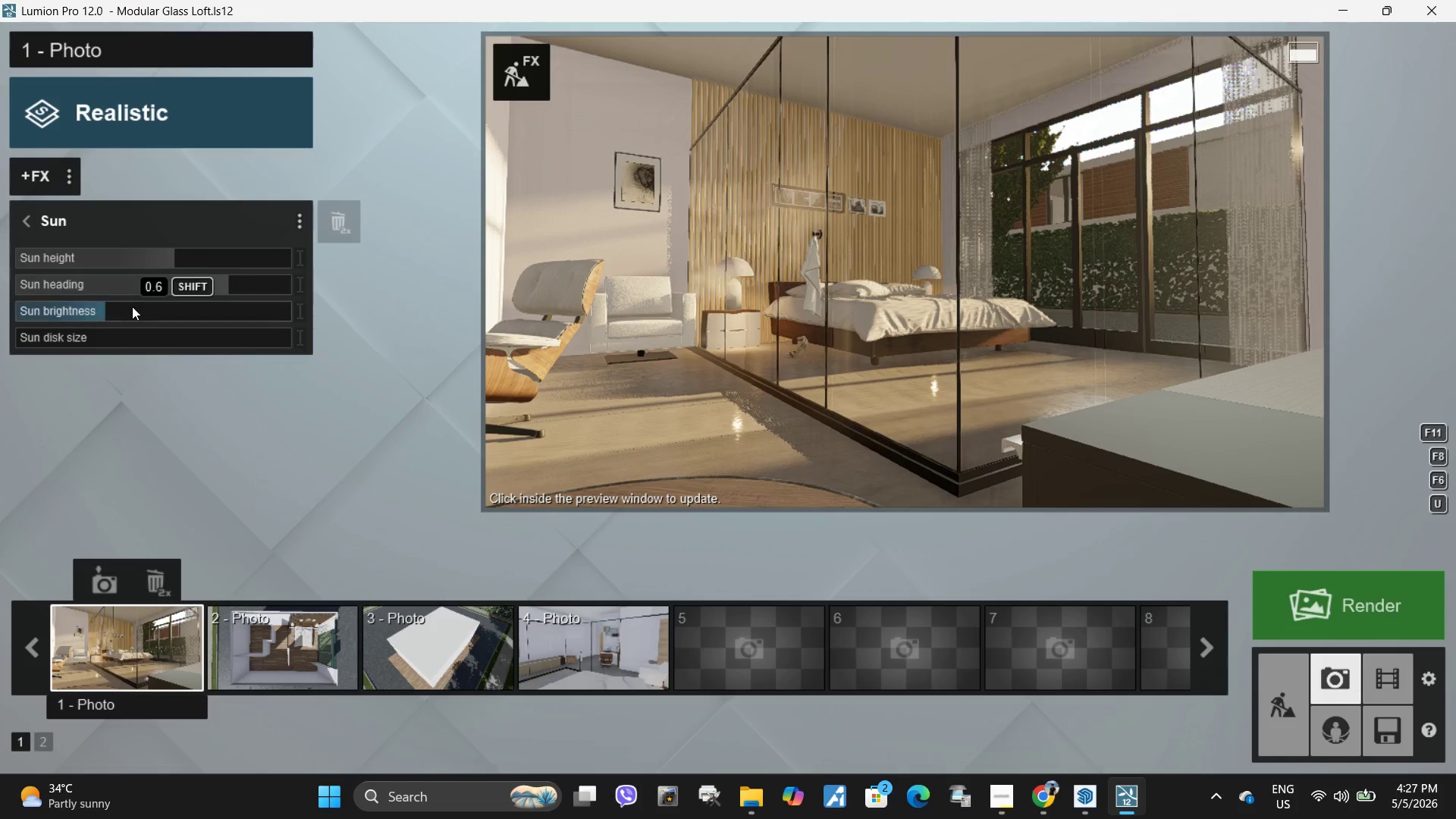 
left_click_drag(start_coordinate=[124, 311], to_coordinate=[143, 320])
 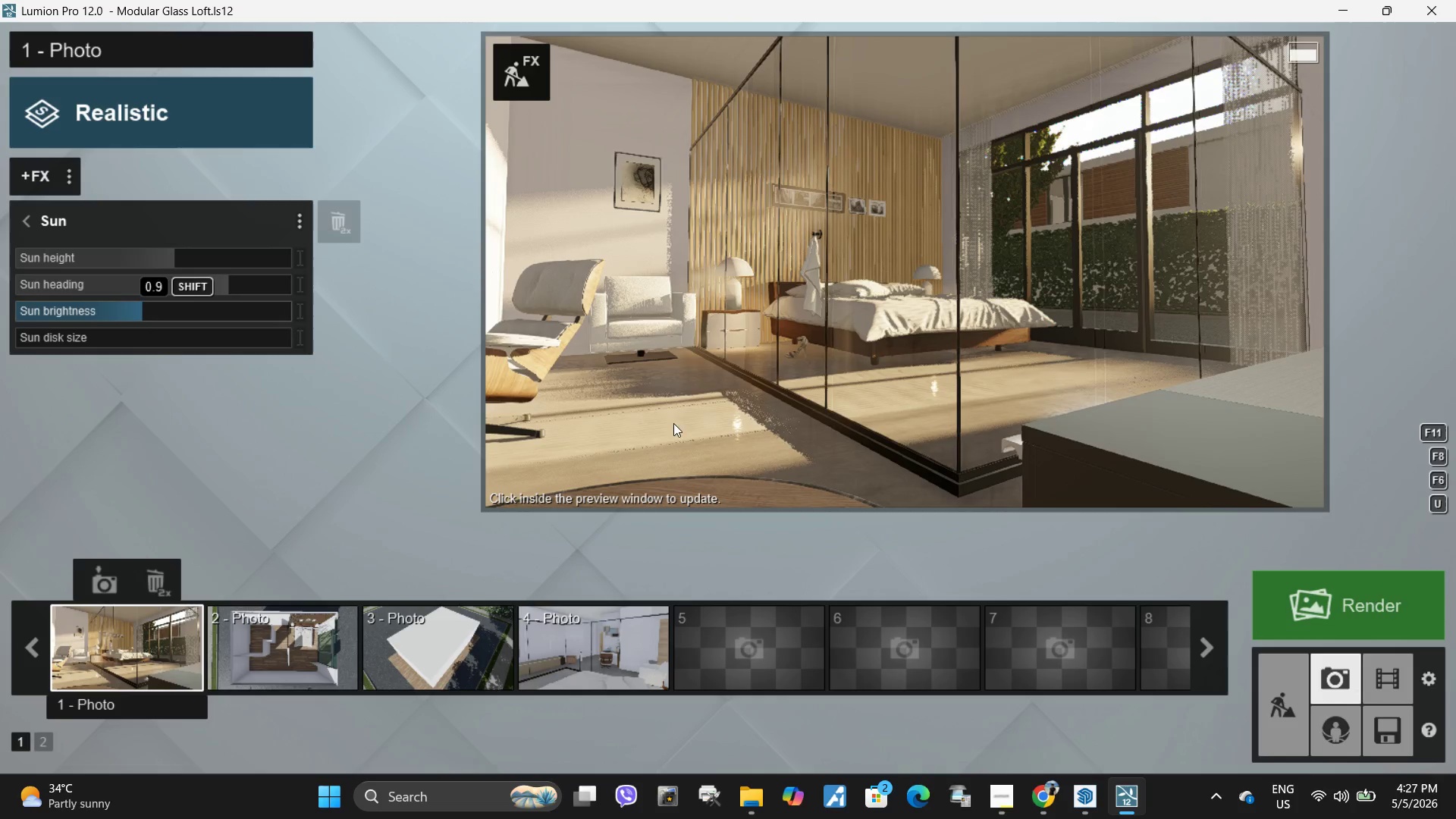 
left_click([689, 413])
 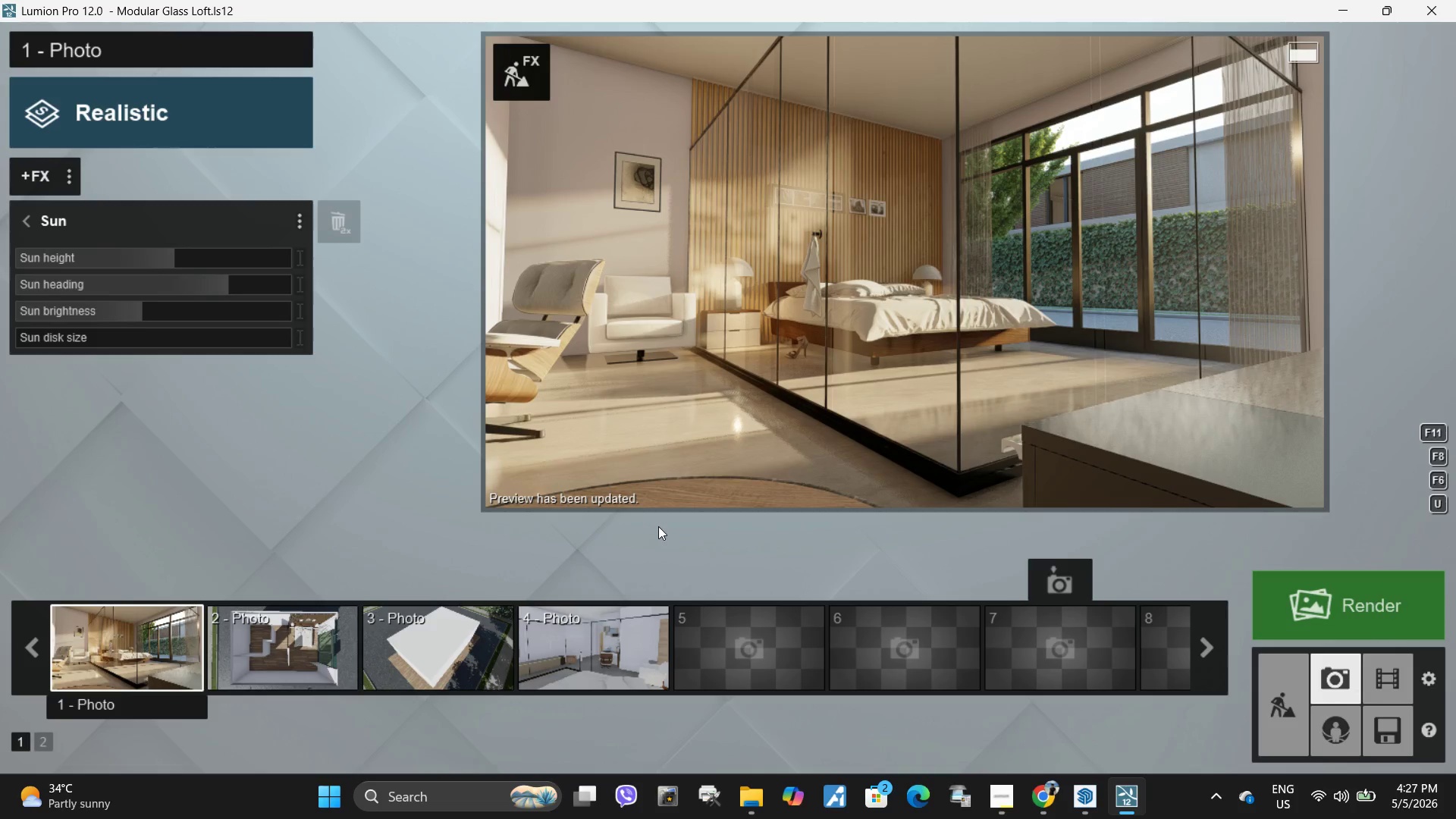 
left_click([26, 218])
 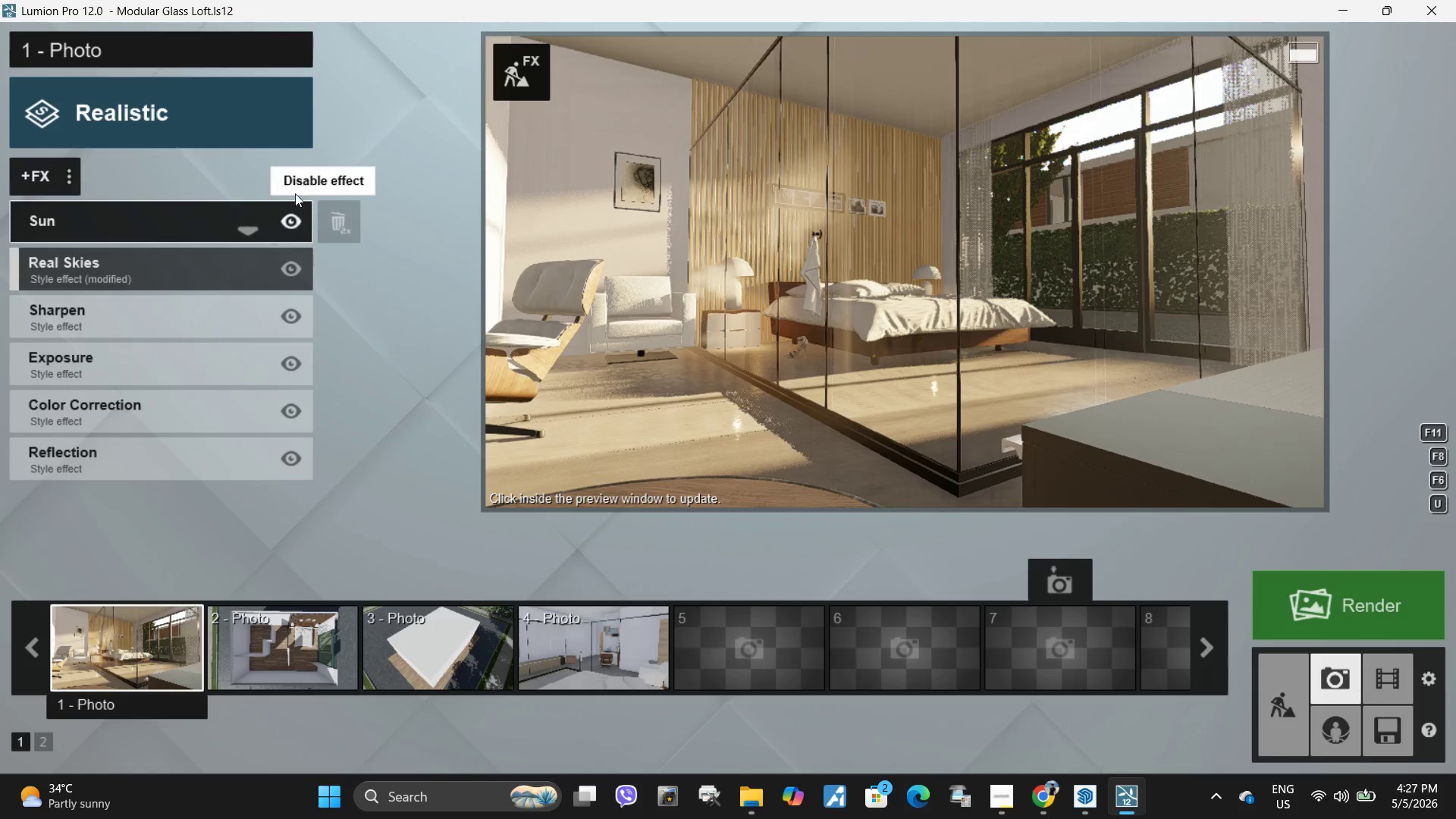 
left_click([300, 185])
 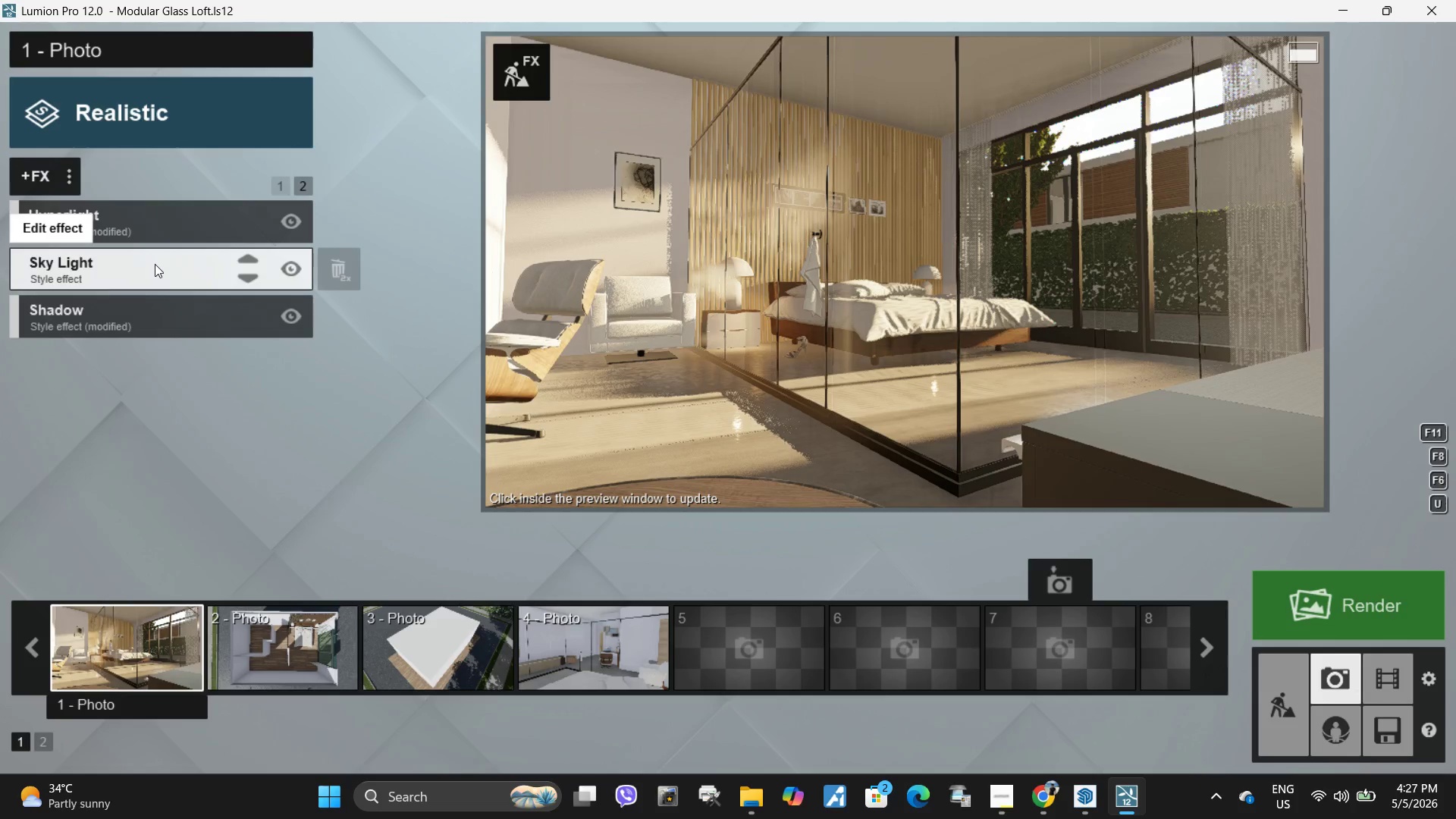 
left_click([154, 265])
 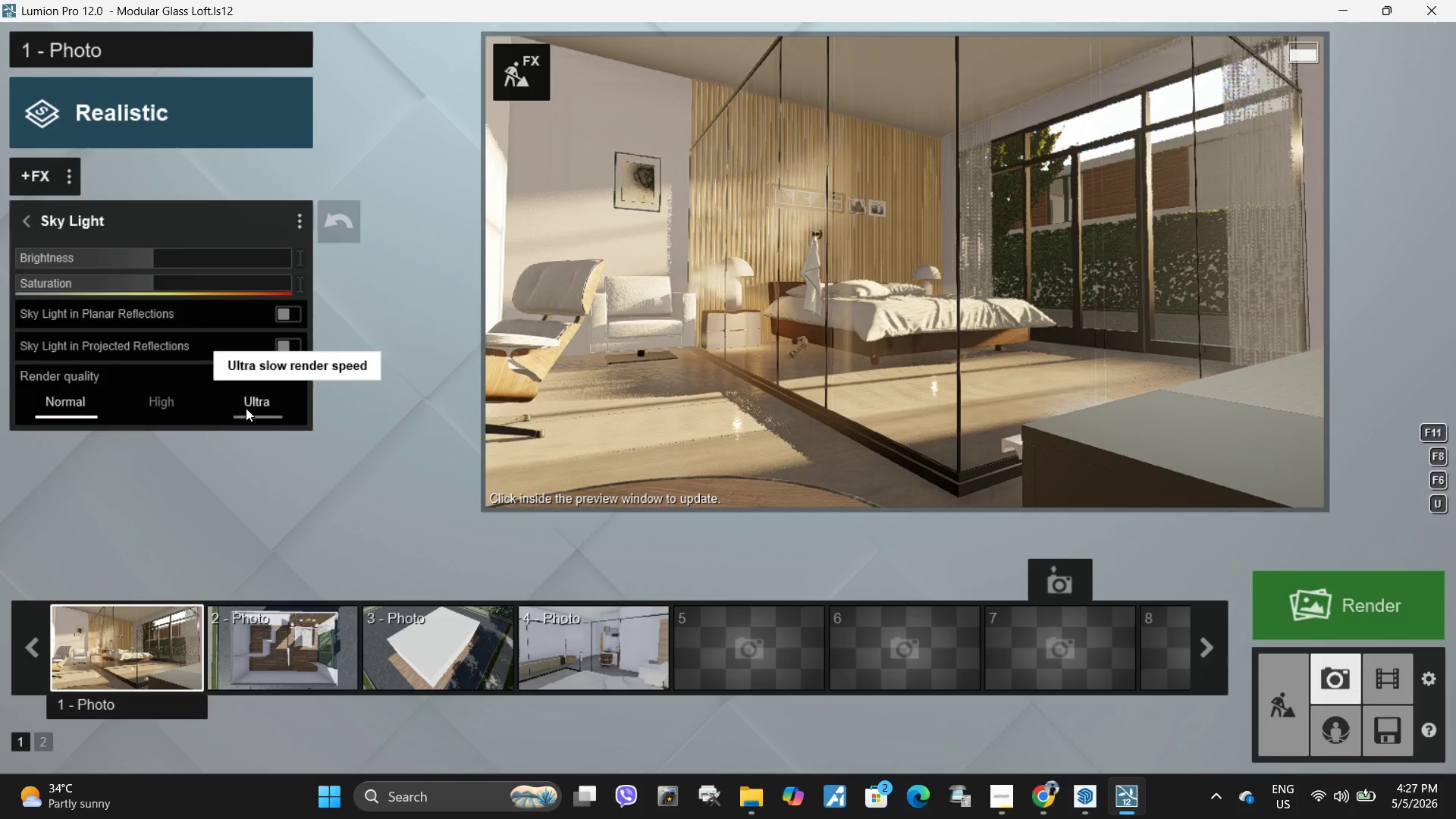 
double_click([708, 379])
 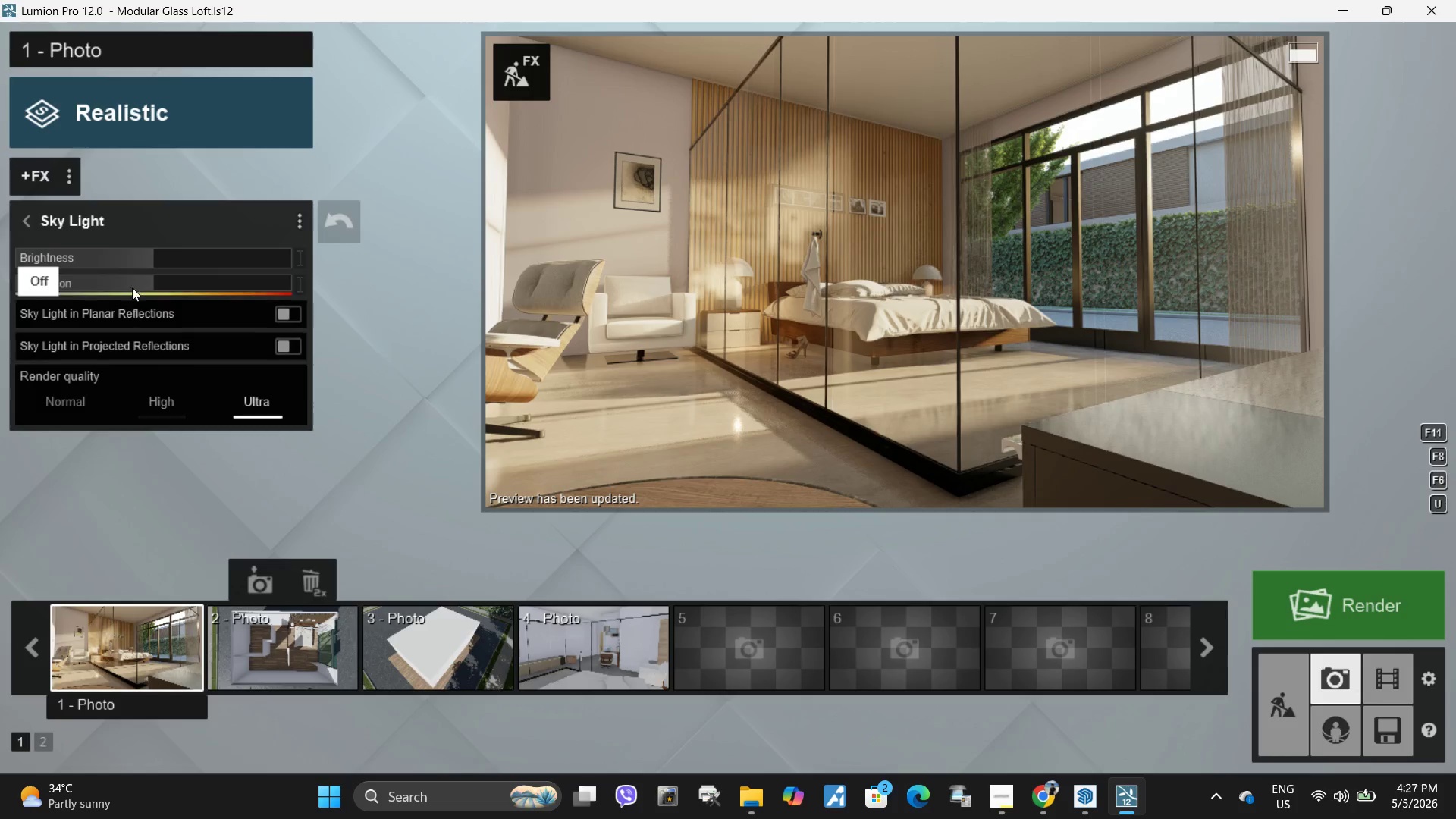 
double_click([289, 344])
 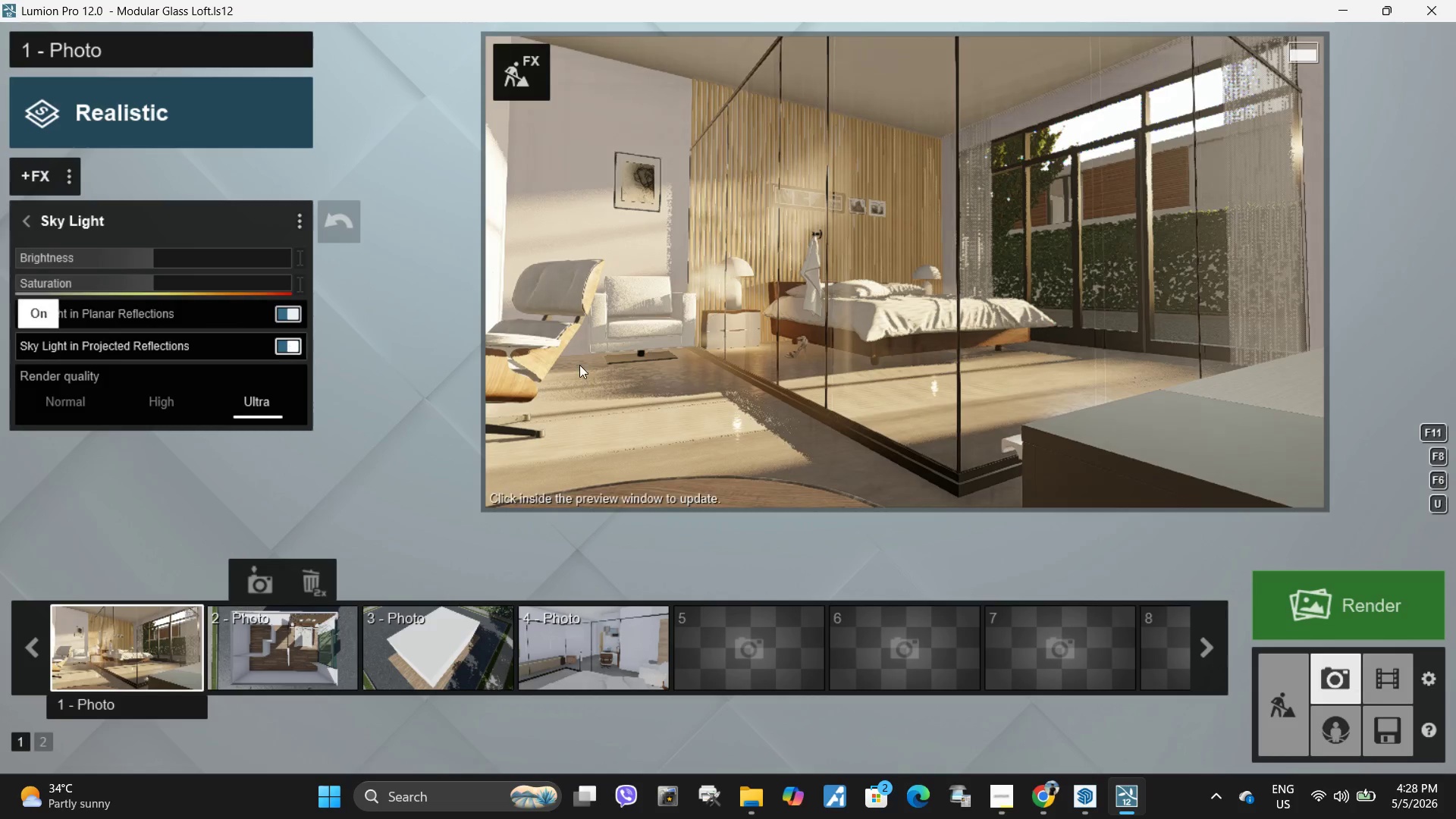 
triple_click([579, 365])
 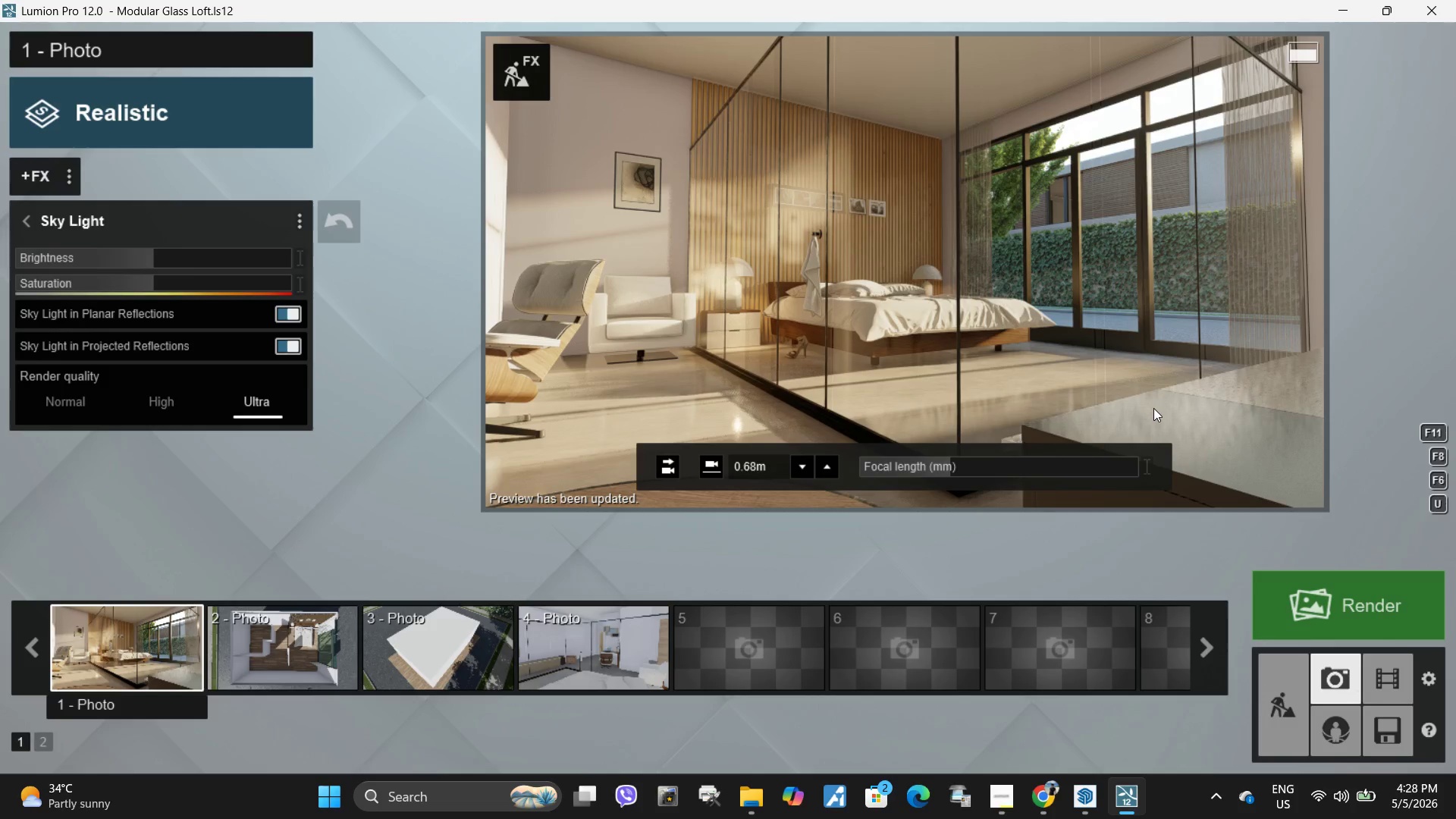 
wait(7.5)
 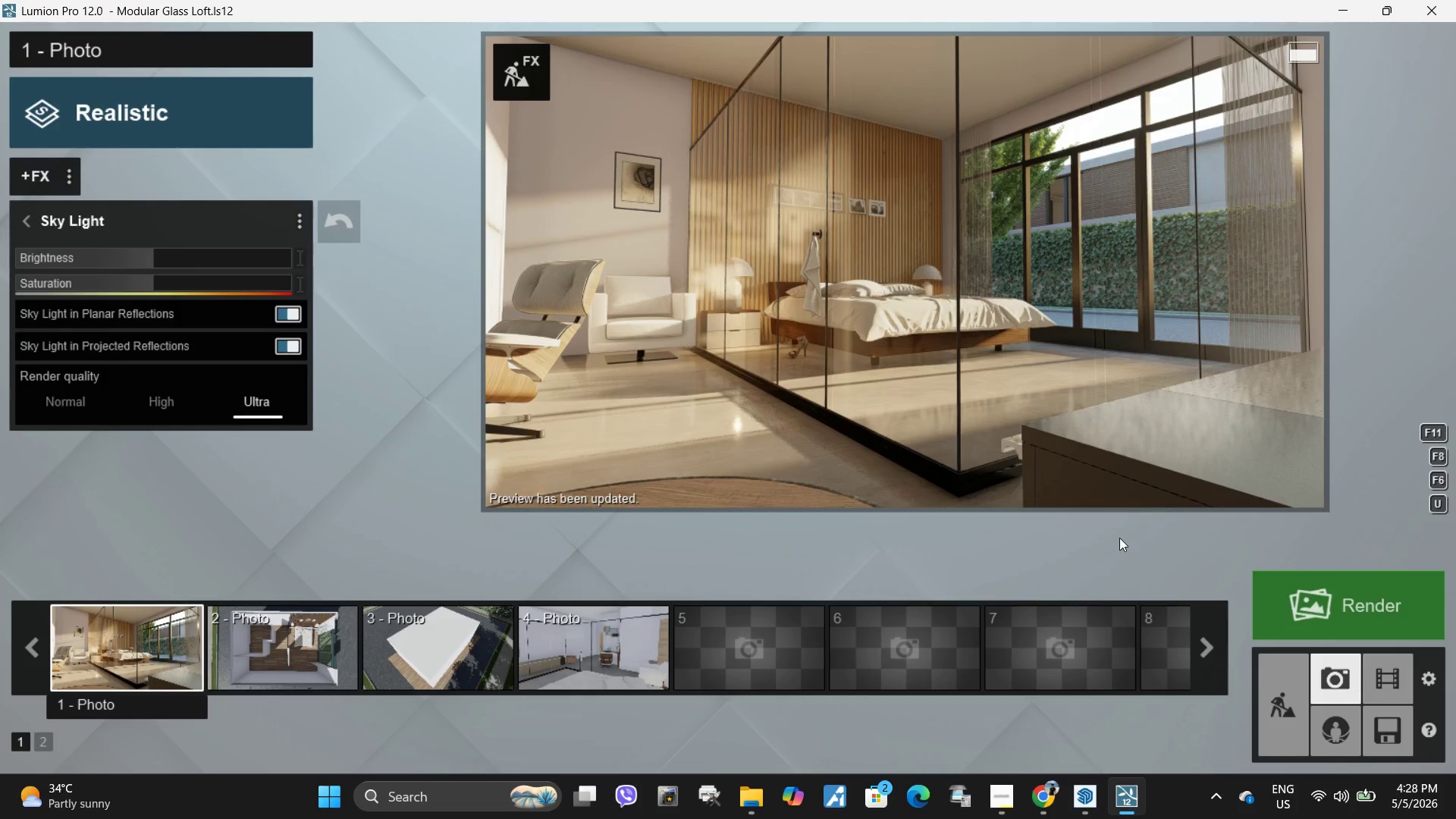 
left_click([1387, 731])
 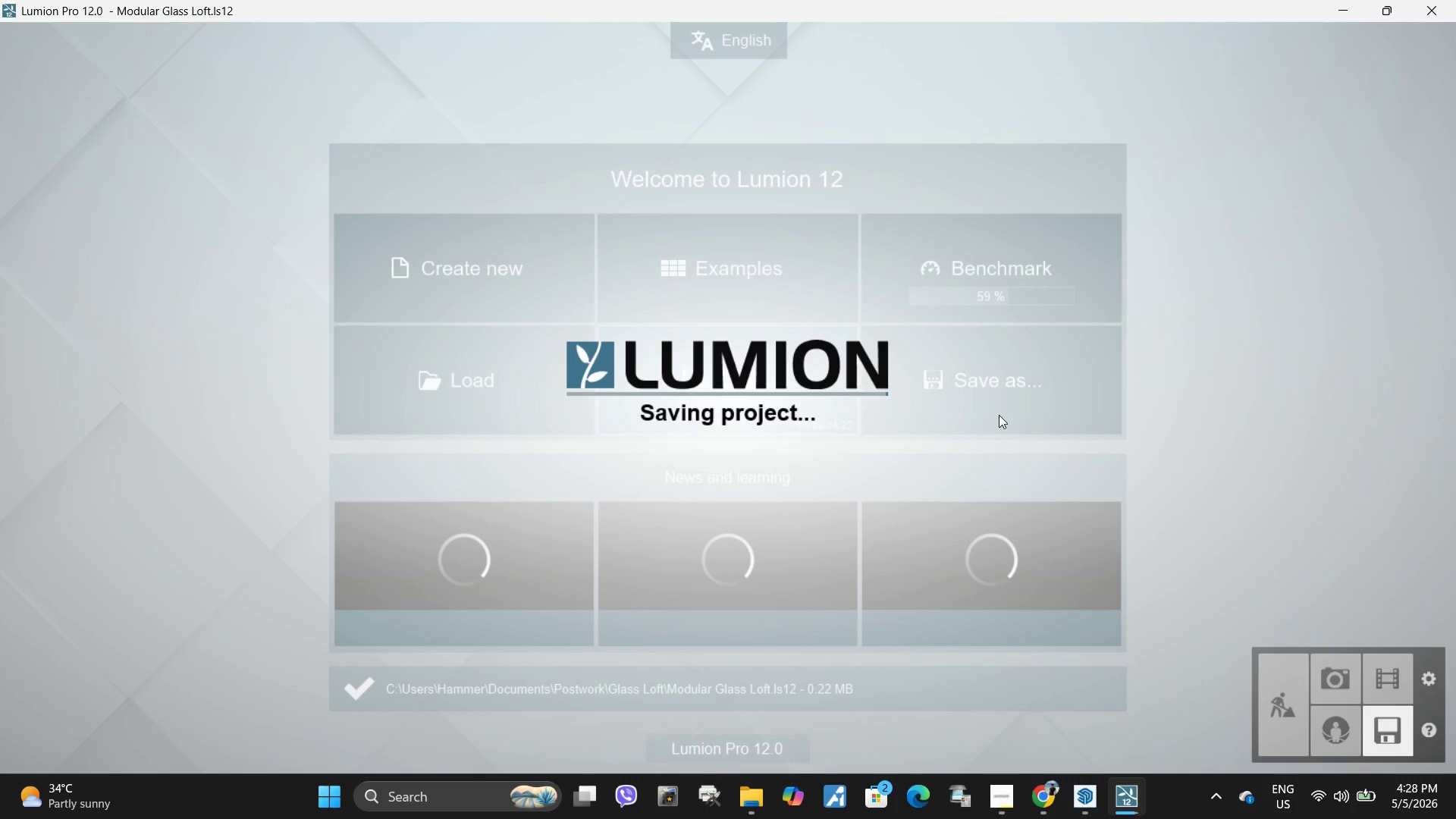 
wait(5.92)
 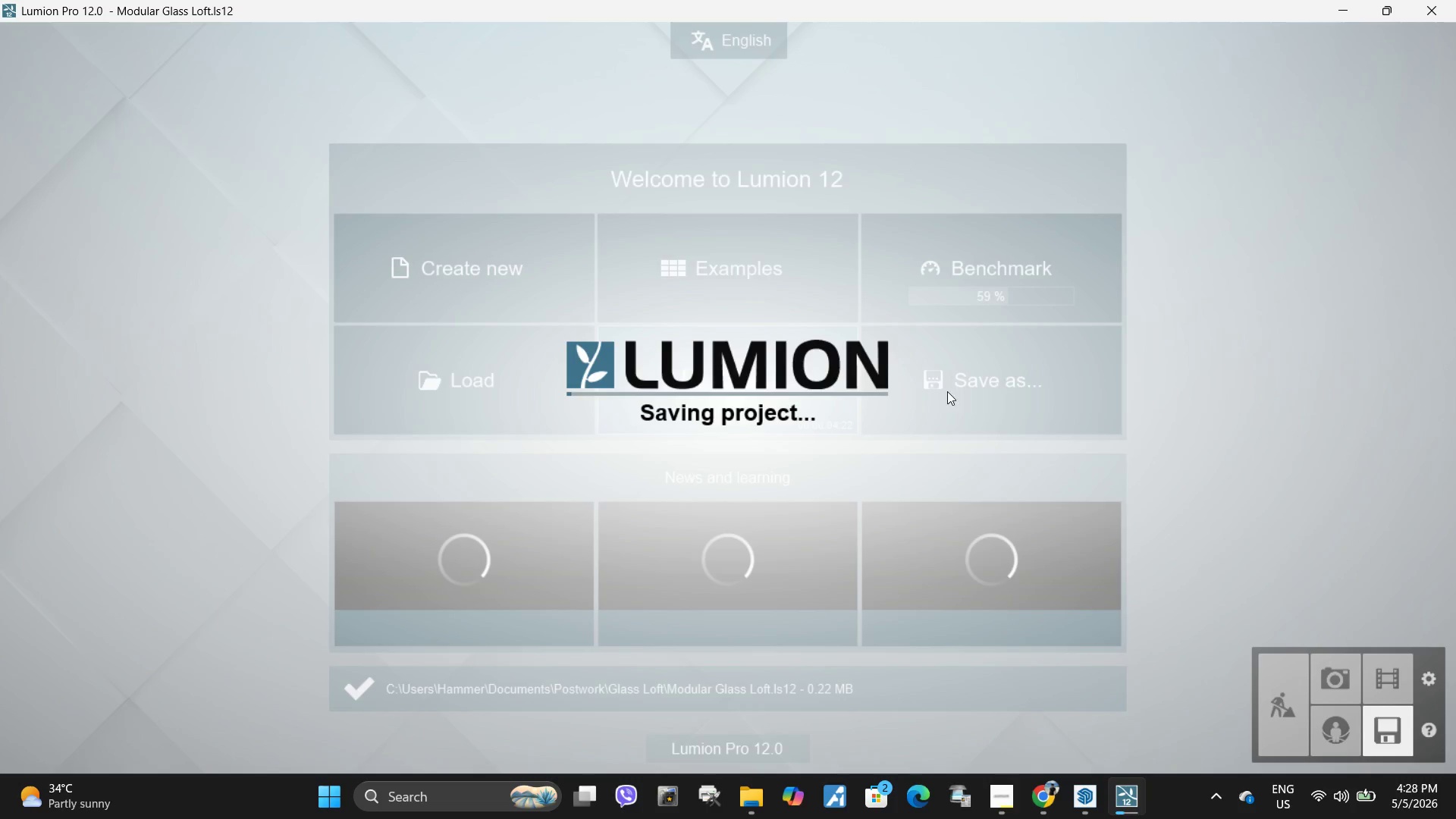 
left_click([1336, 680])
 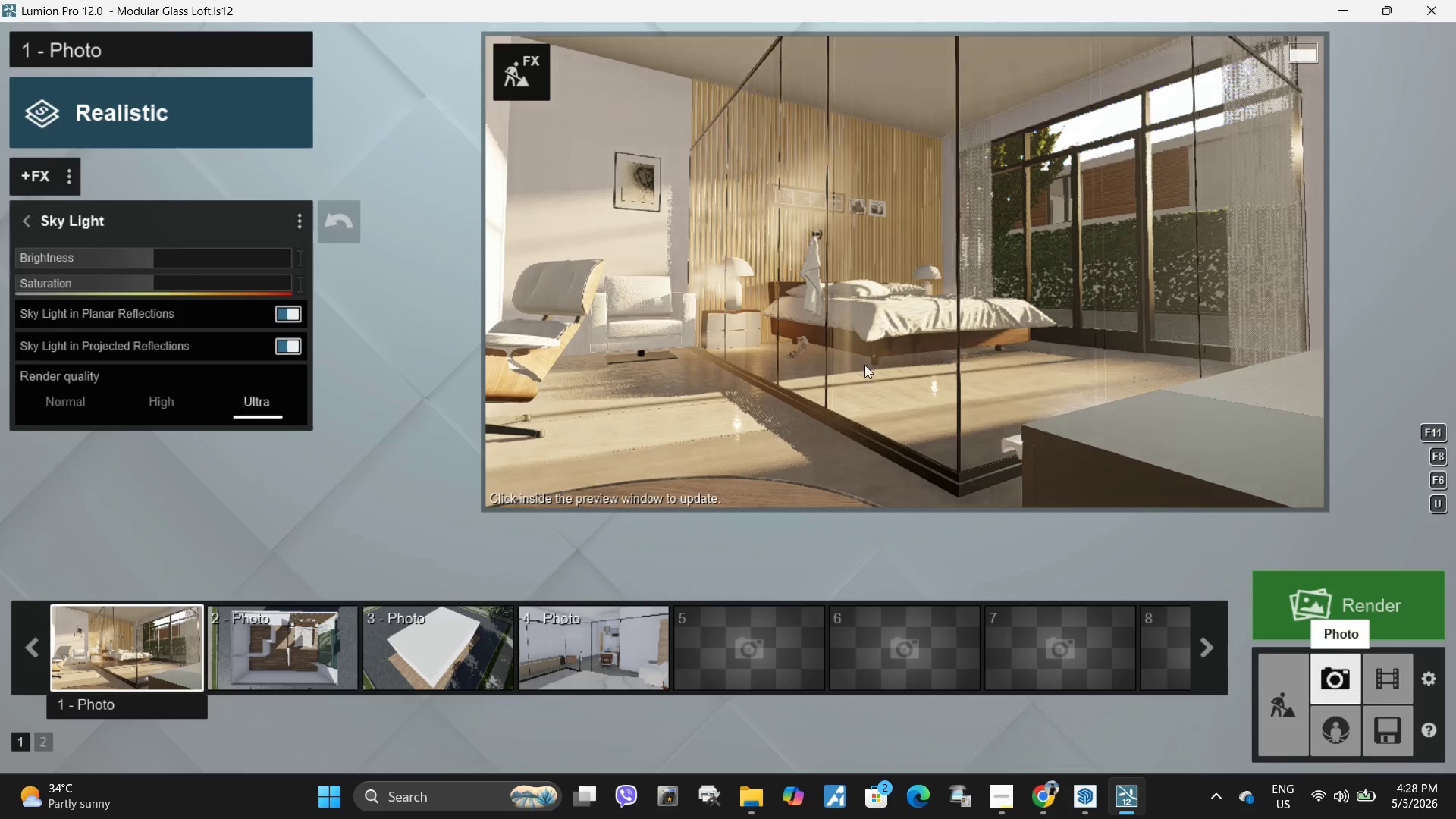 
hold_key(key=W, duration=0.55)
 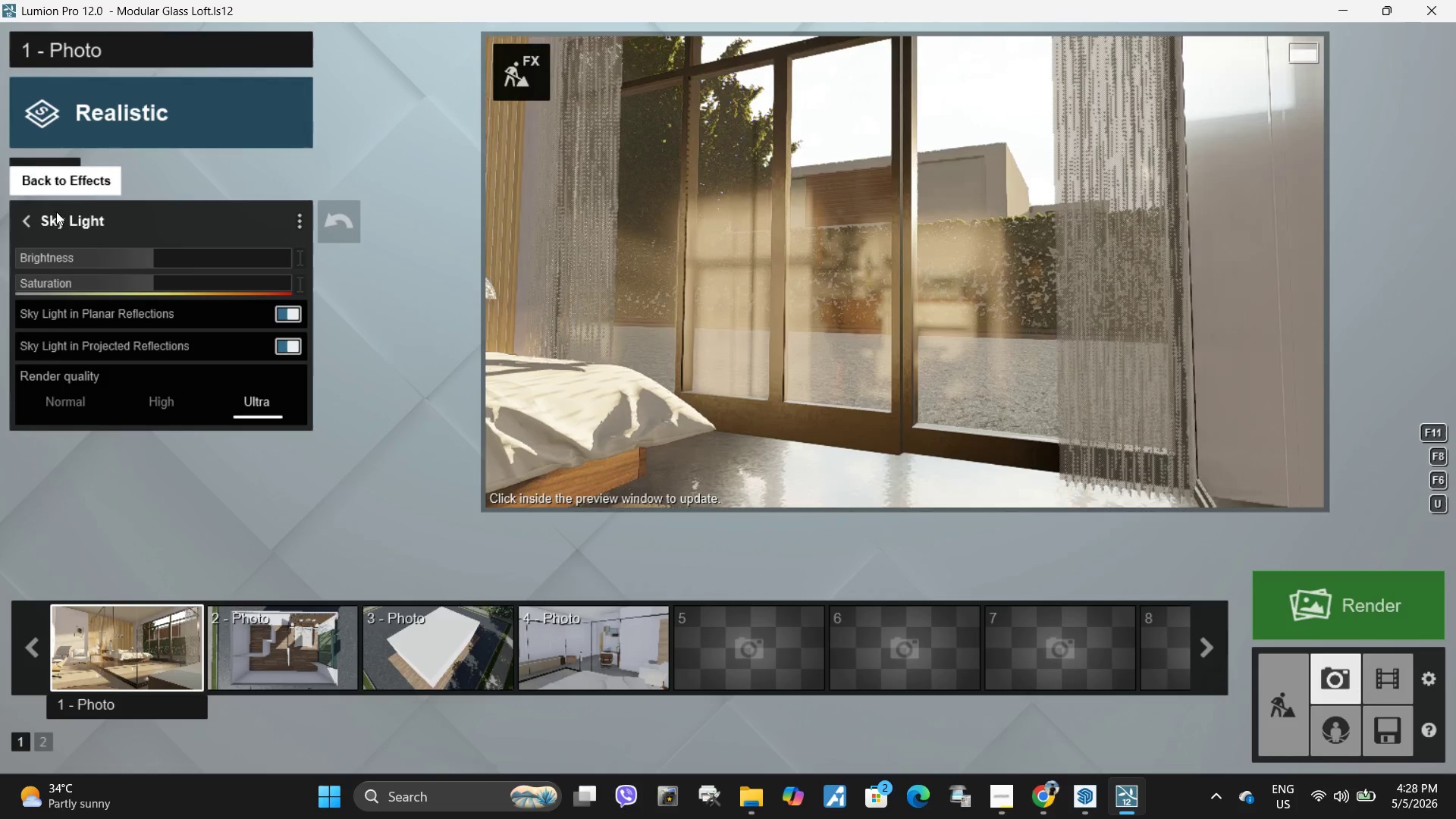 
left_click([29, 222])
 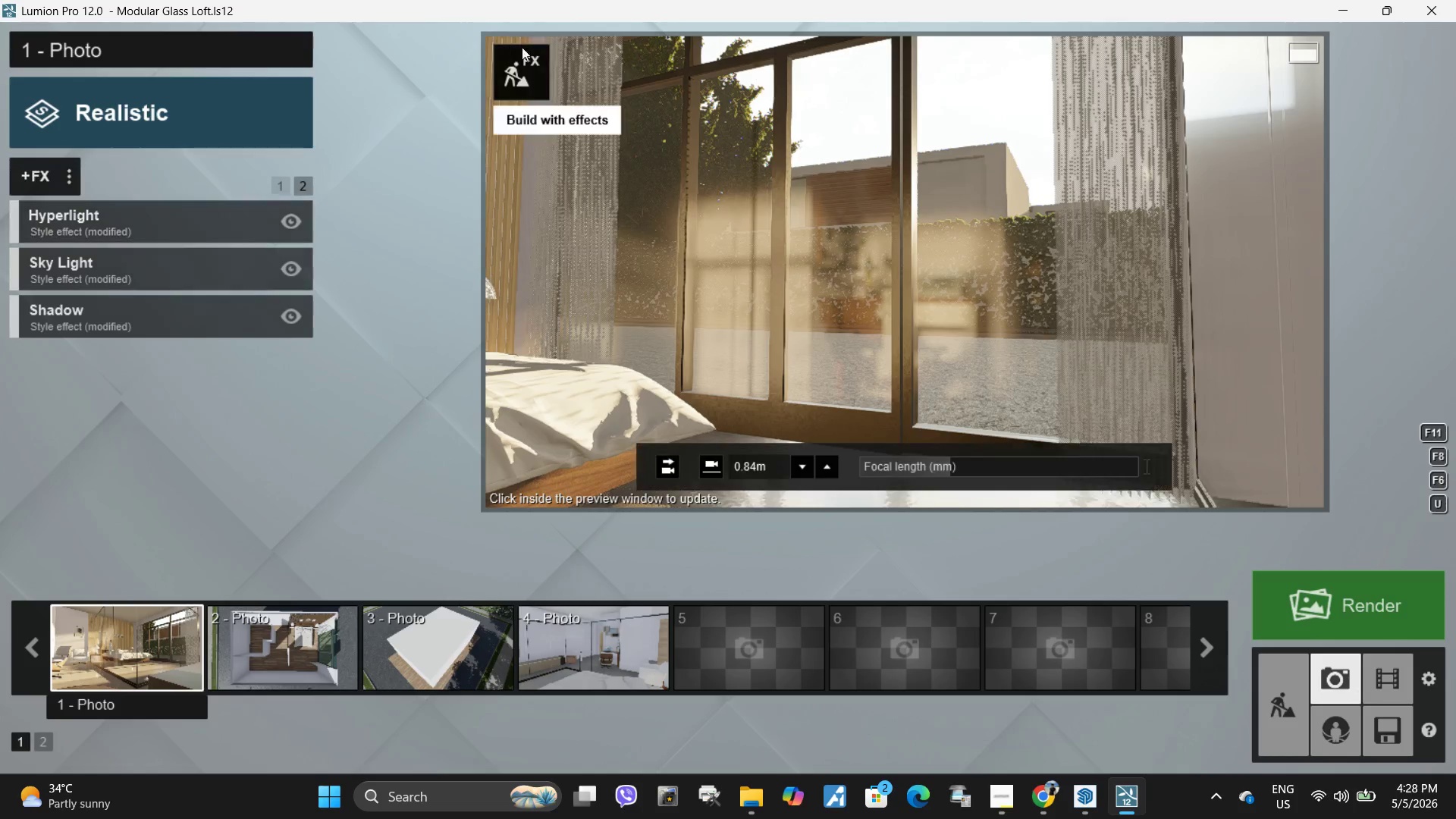 
left_click([516, 86])
 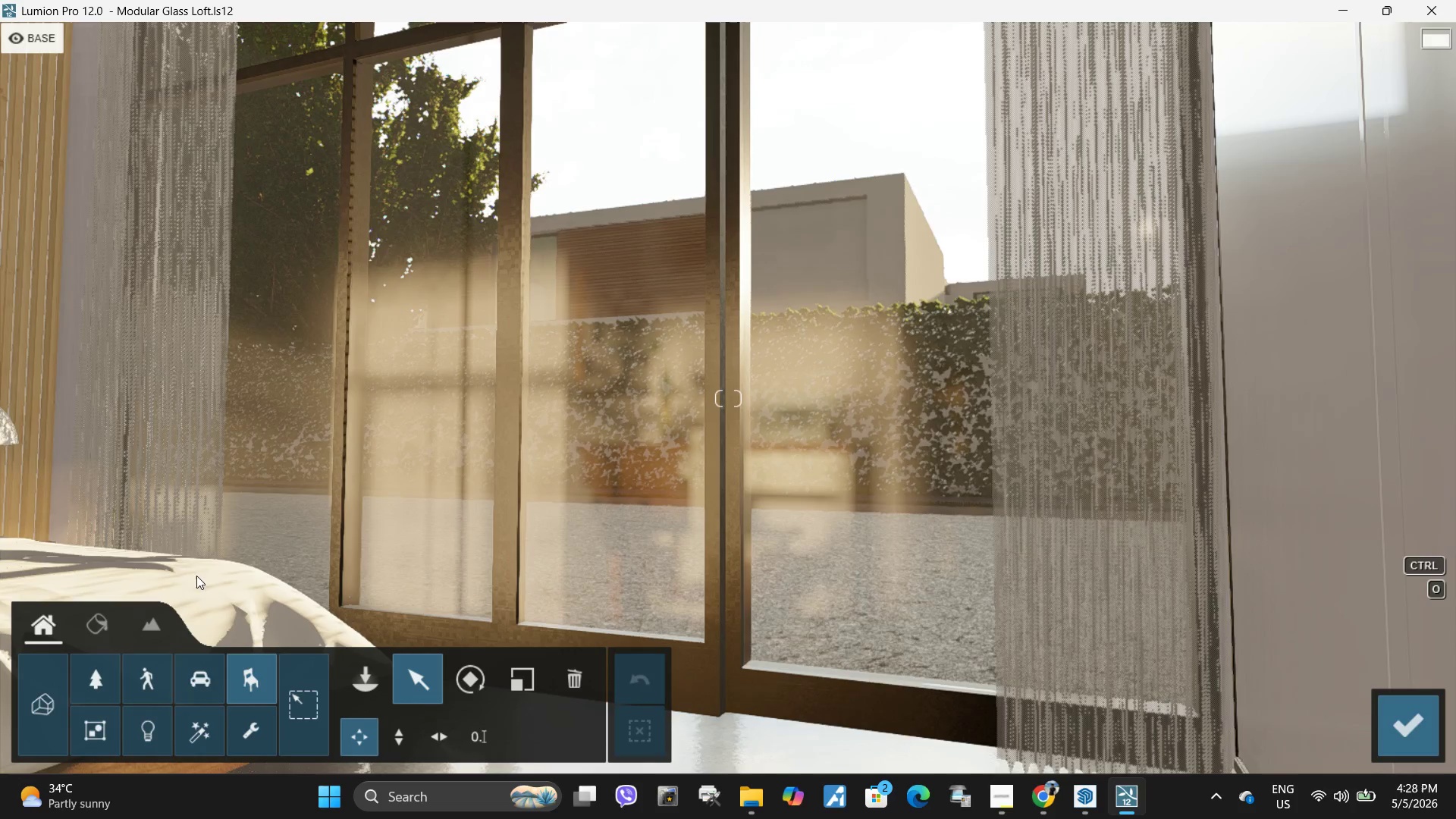 
left_click([98, 623])
 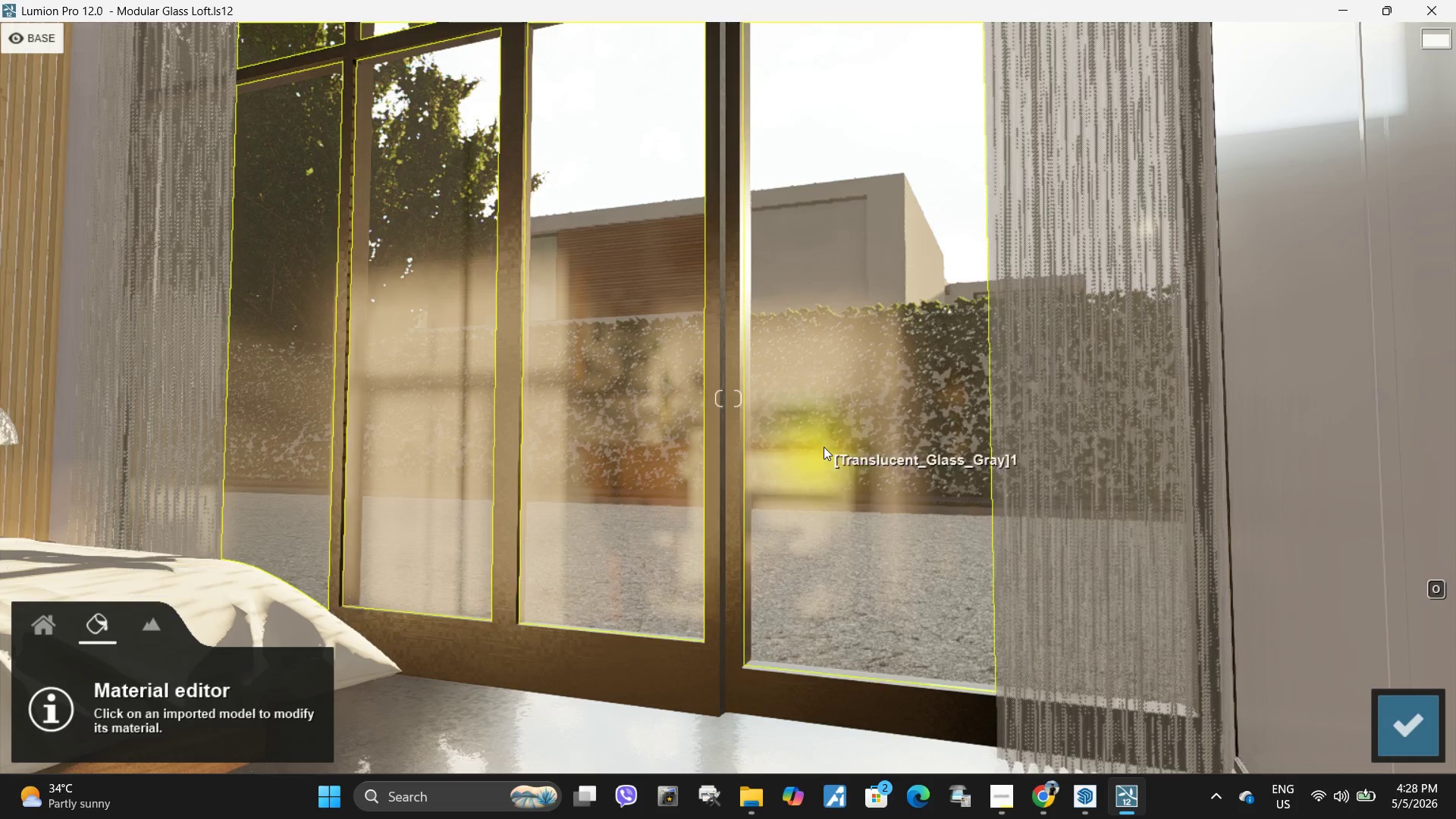 
left_click([824, 447])
 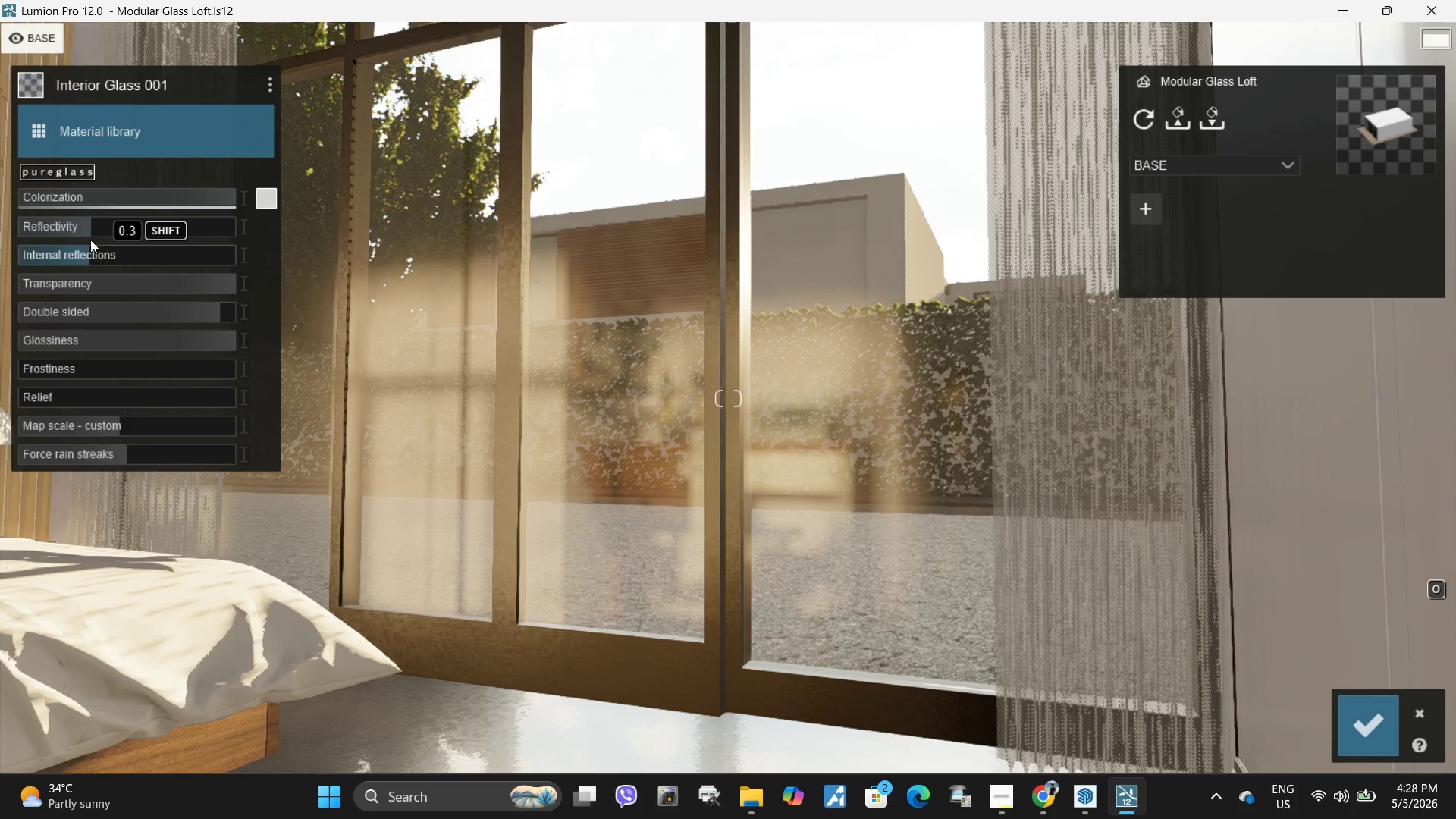 
left_click_drag(start_coordinate=[90, 230], to_coordinate=[128, 229])
 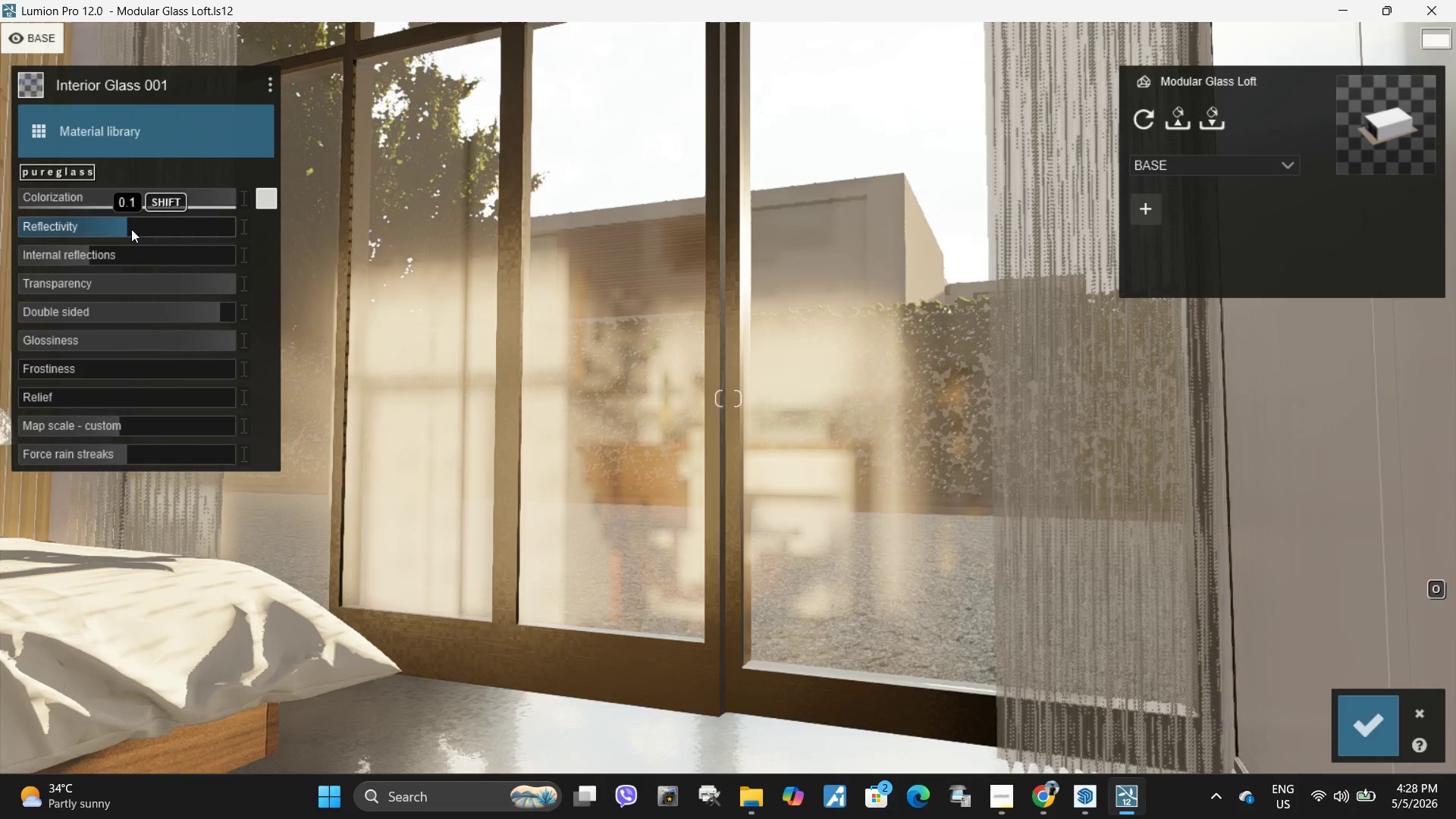 
hold_key(key=S, duration=0.83)
 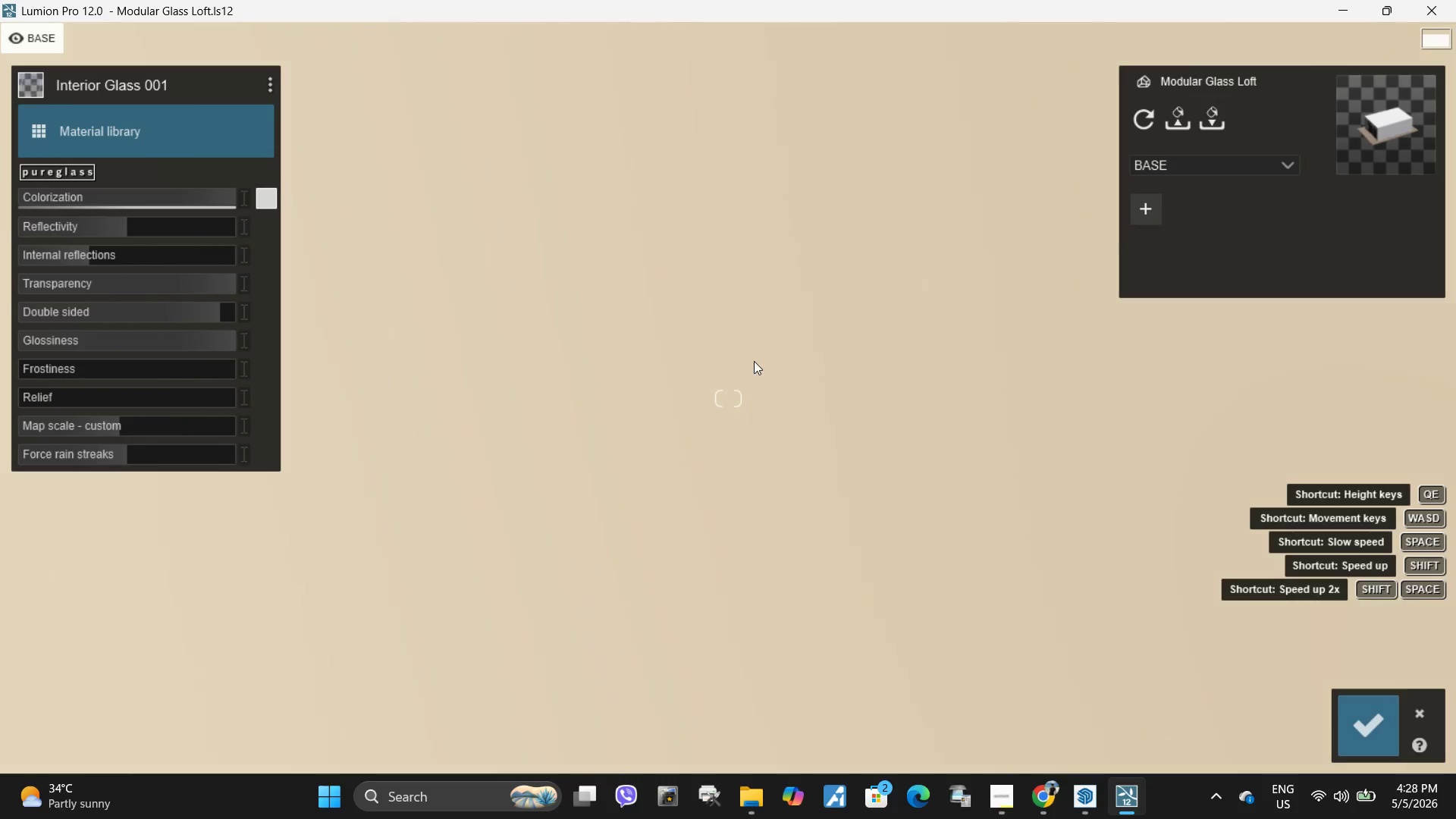 
type(dqqas)
 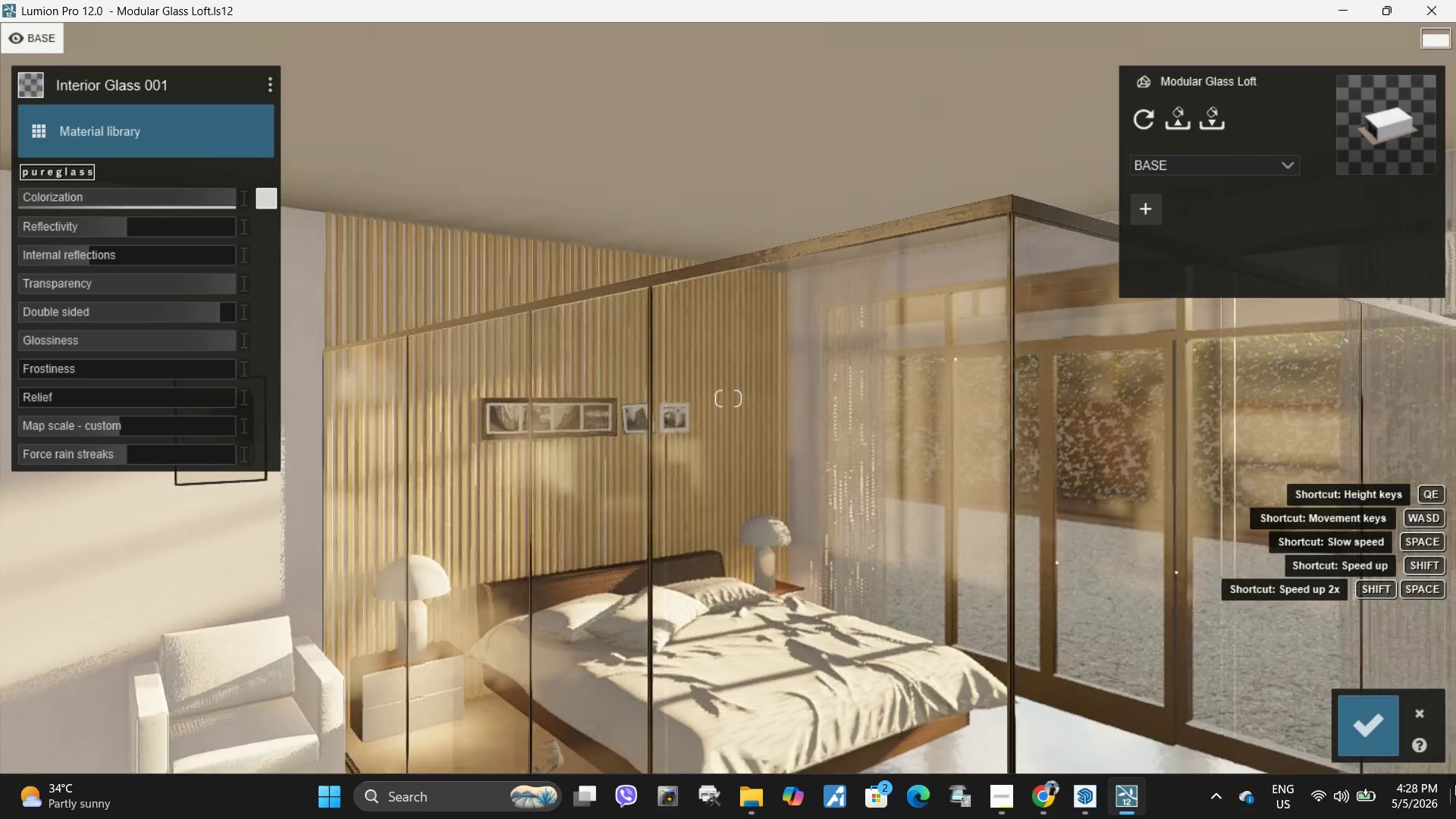 
hold_key(key=W, duration=0.34)
 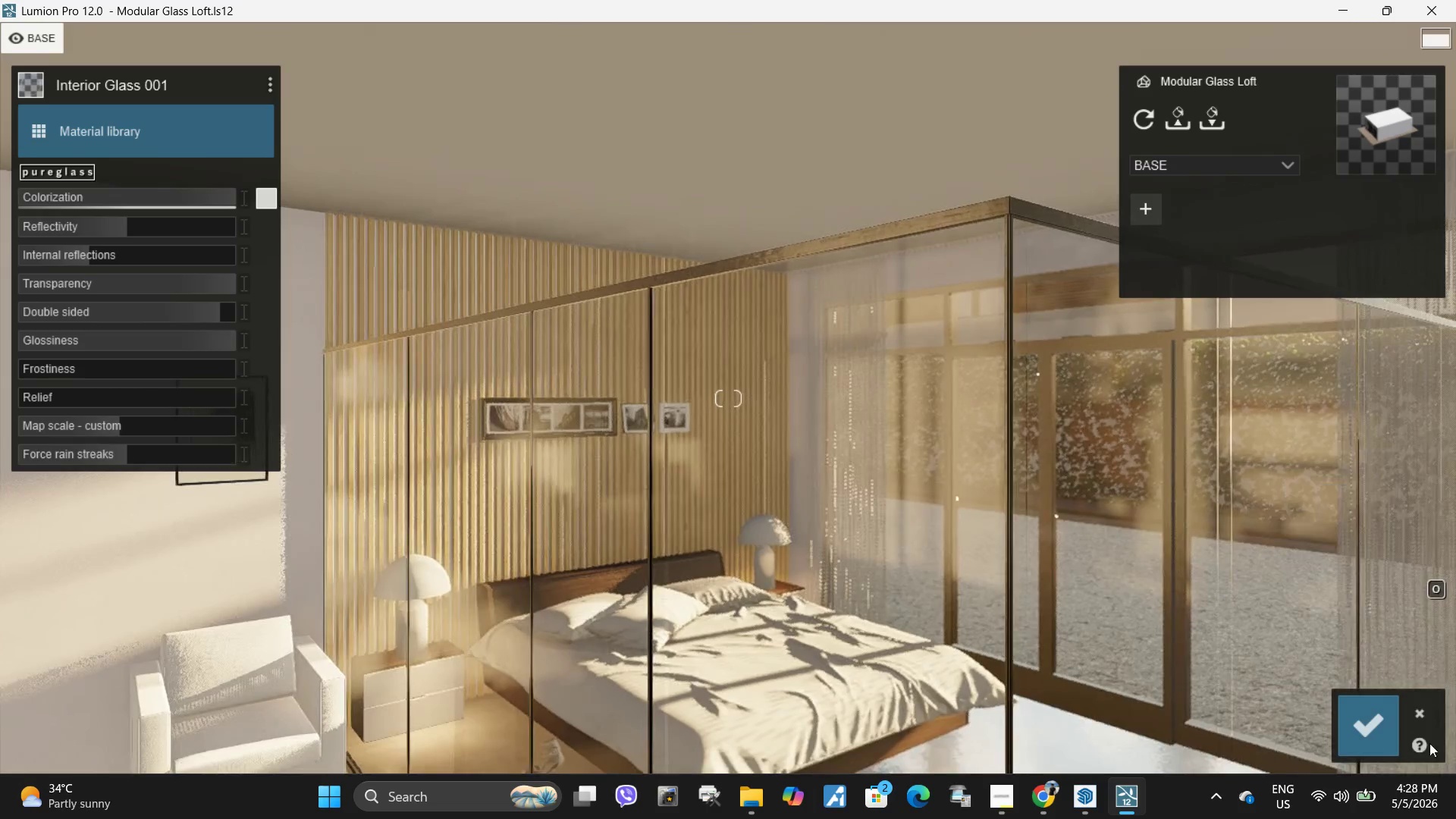 
left_click([1371, 729])
 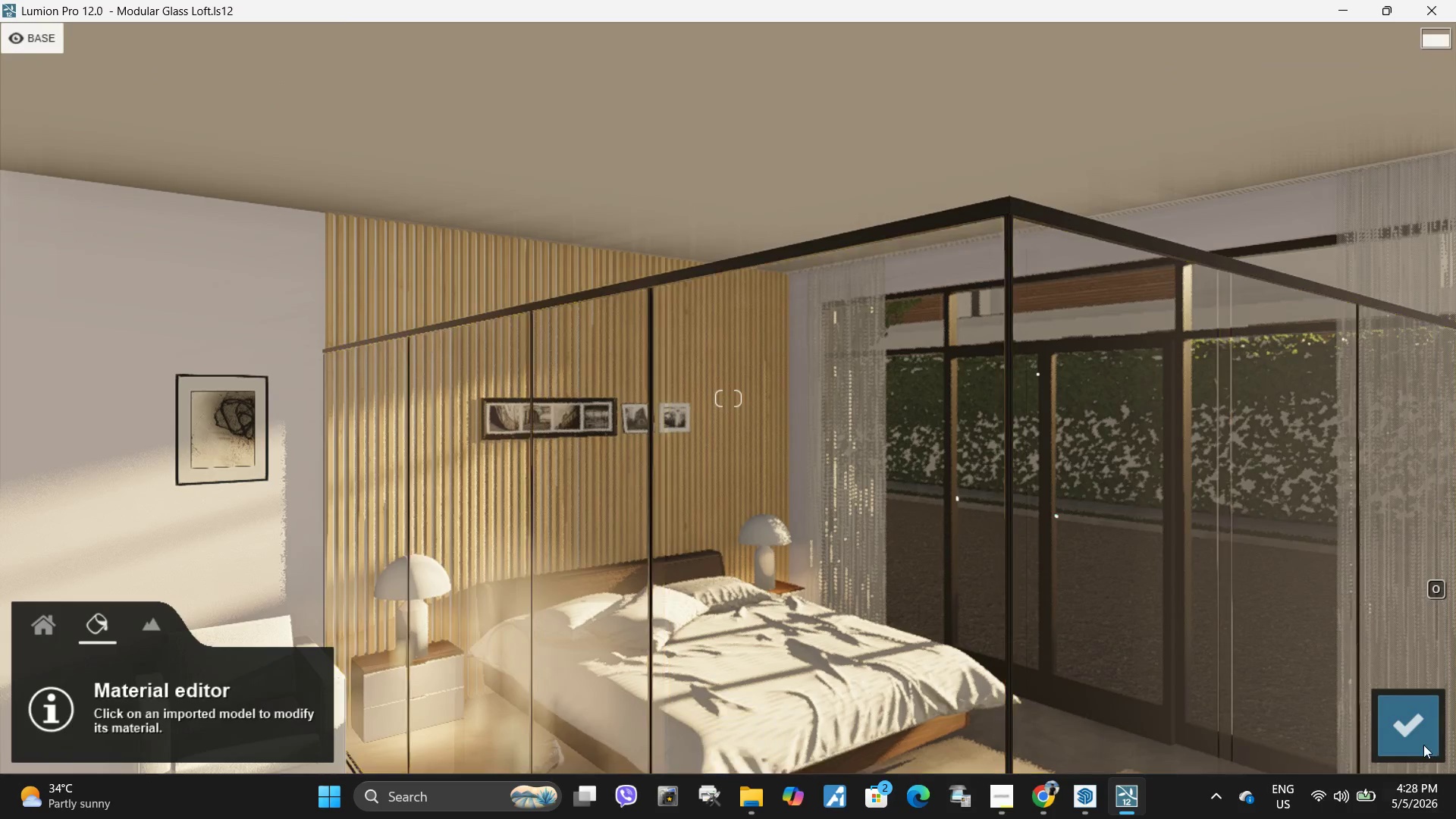 
left_click([1404, 736])
 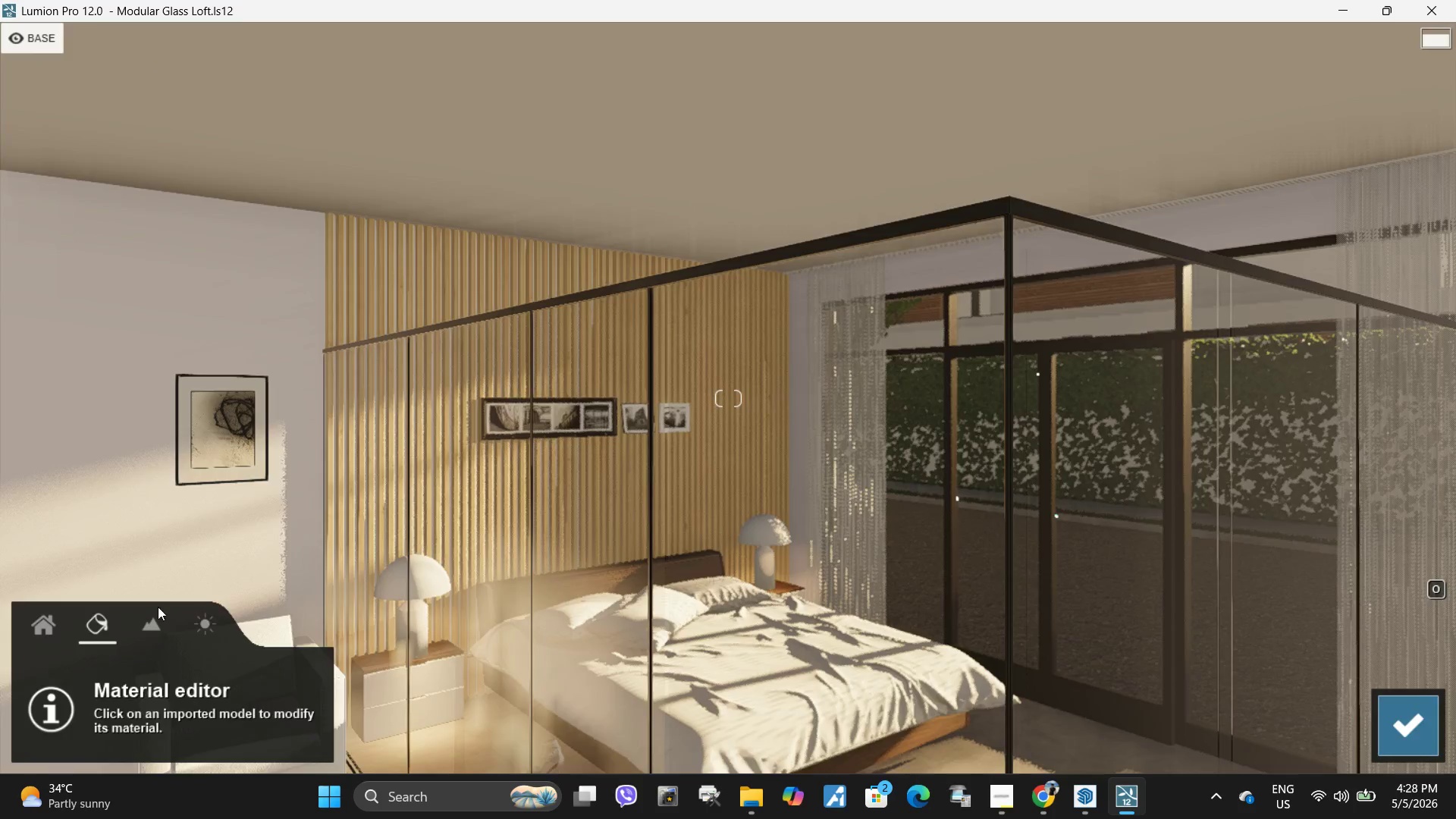 
left_click([99, 652])
 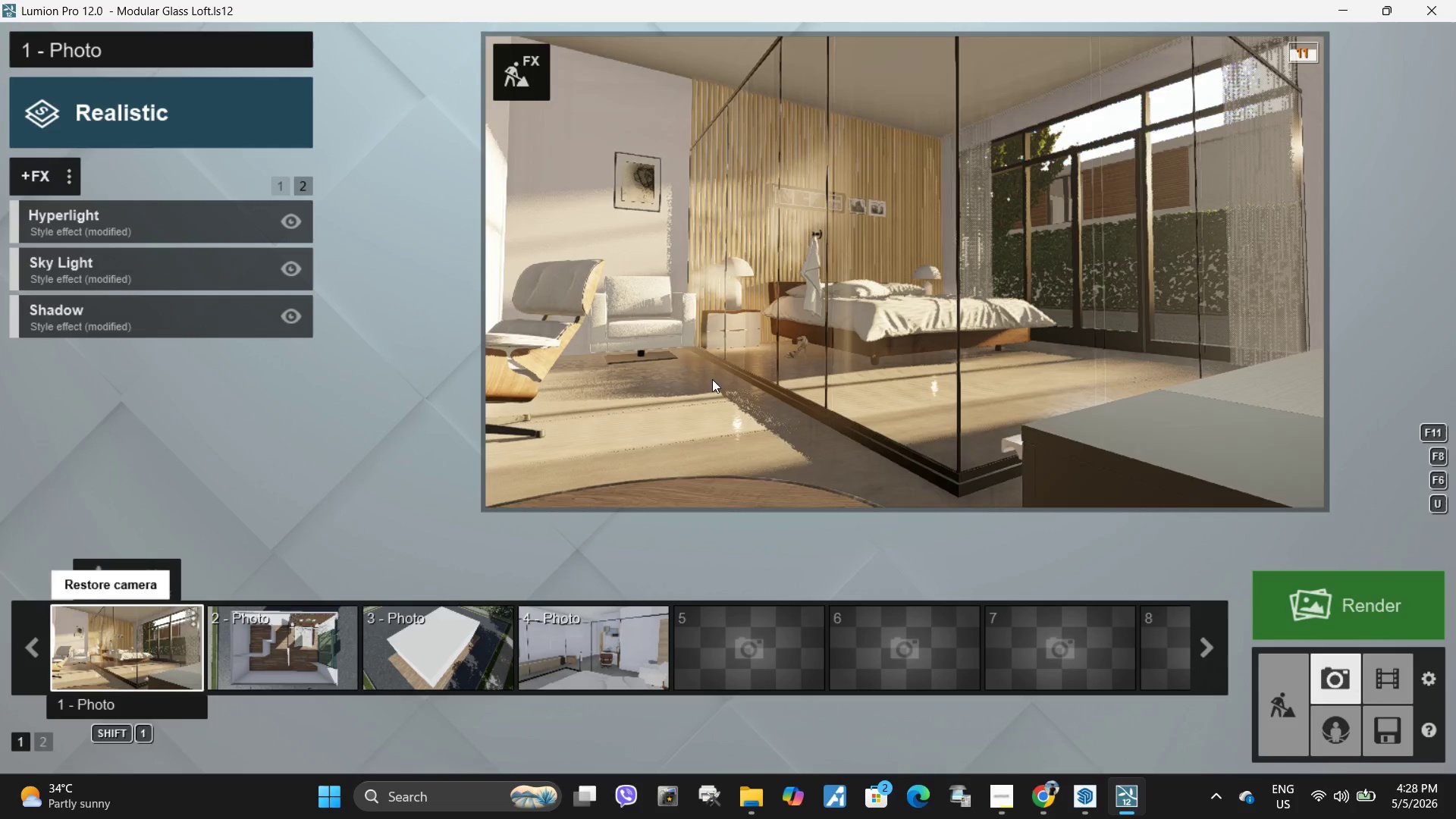 
left_click([758, 324])
 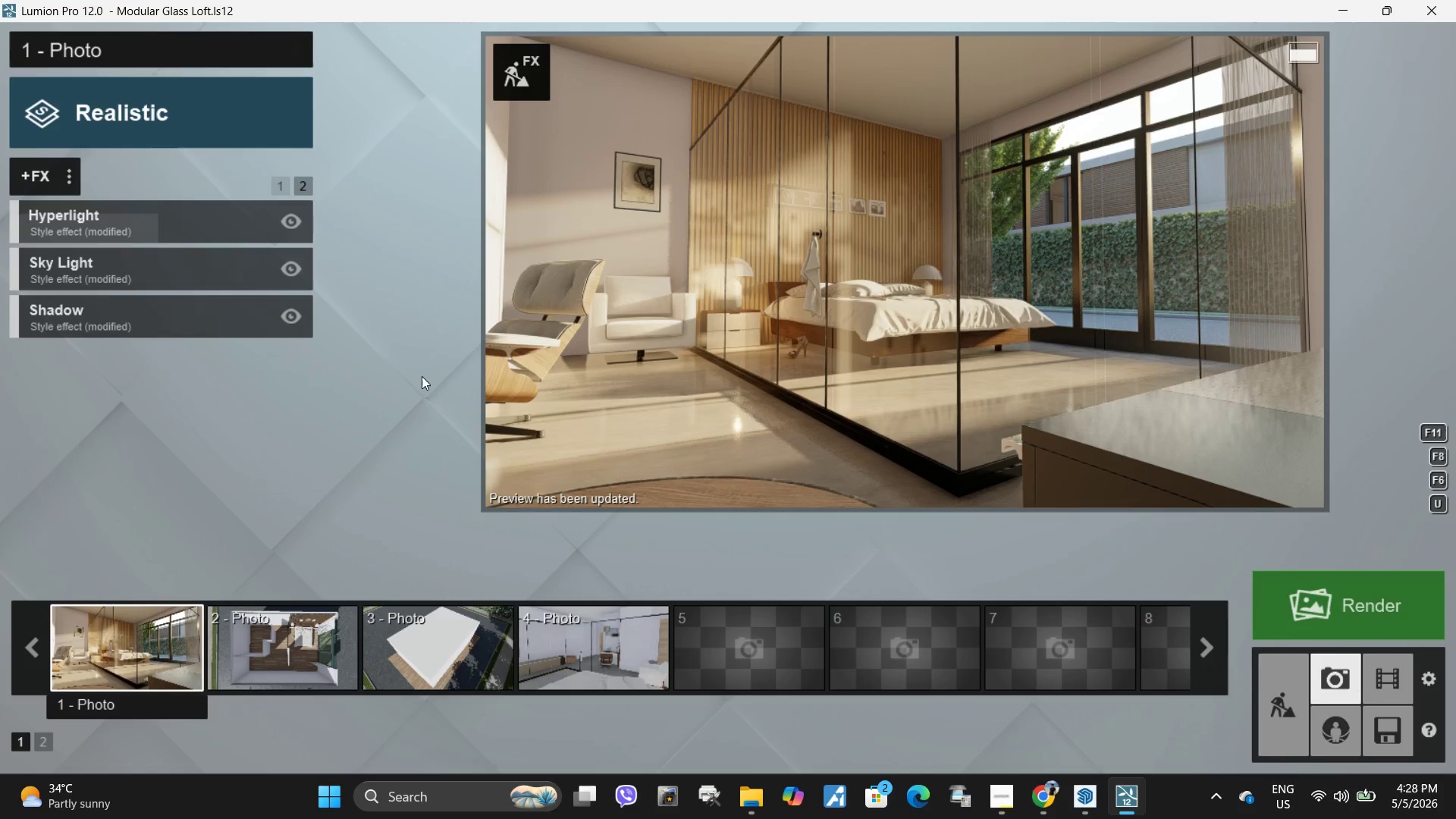 
wait(10.08)
 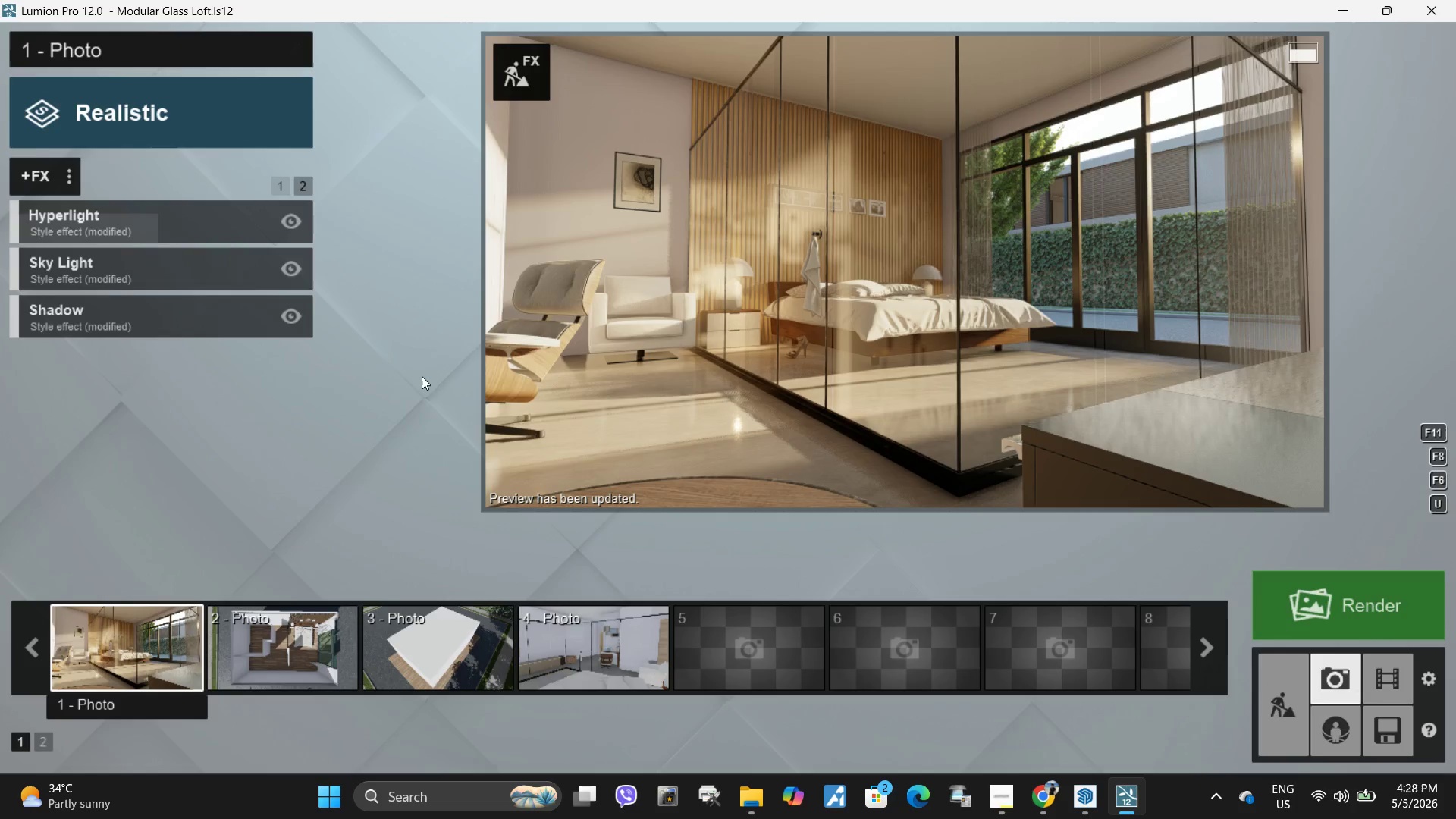 
left_click([198, 237])
 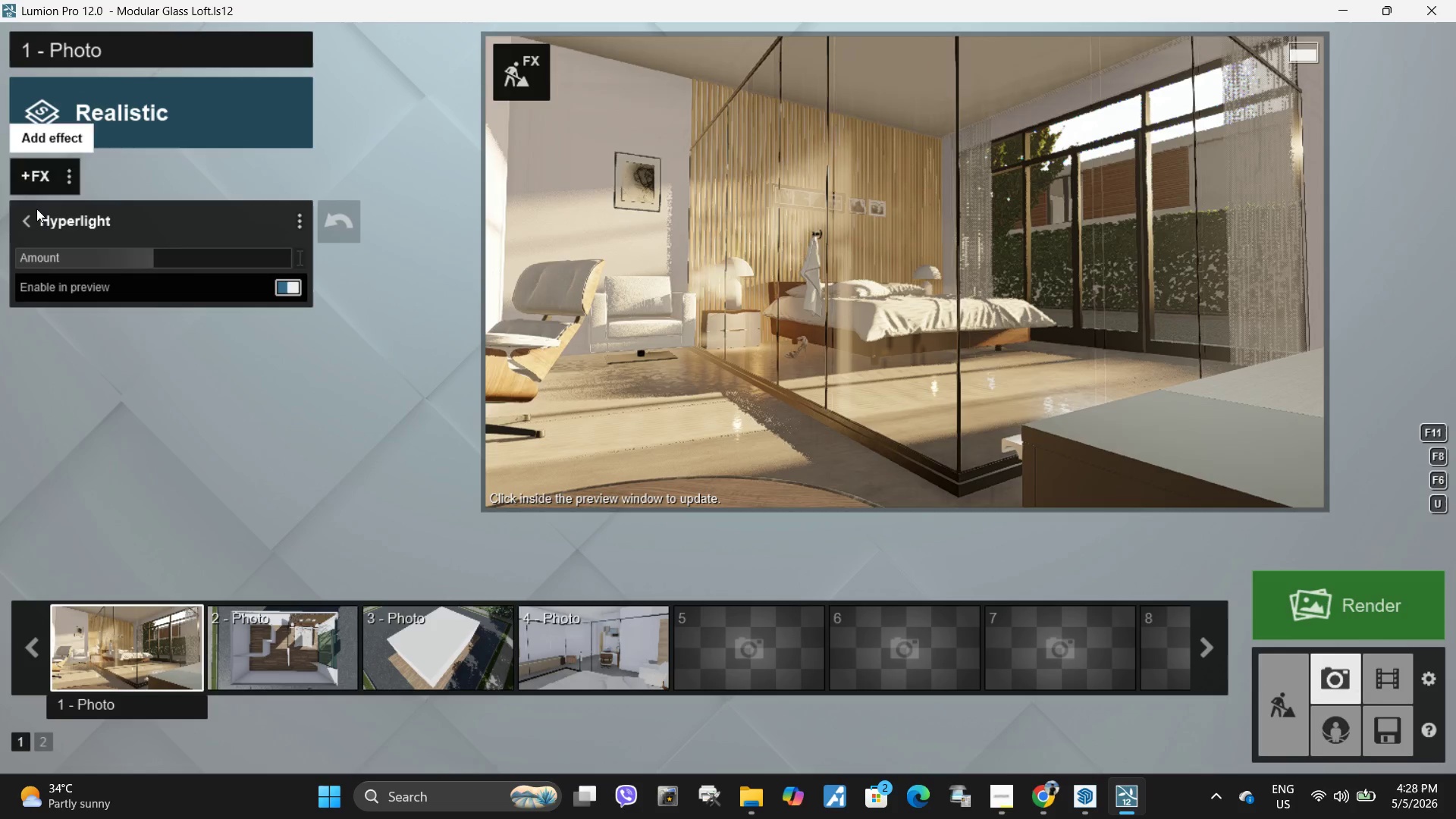 
left_click([25, 214])
 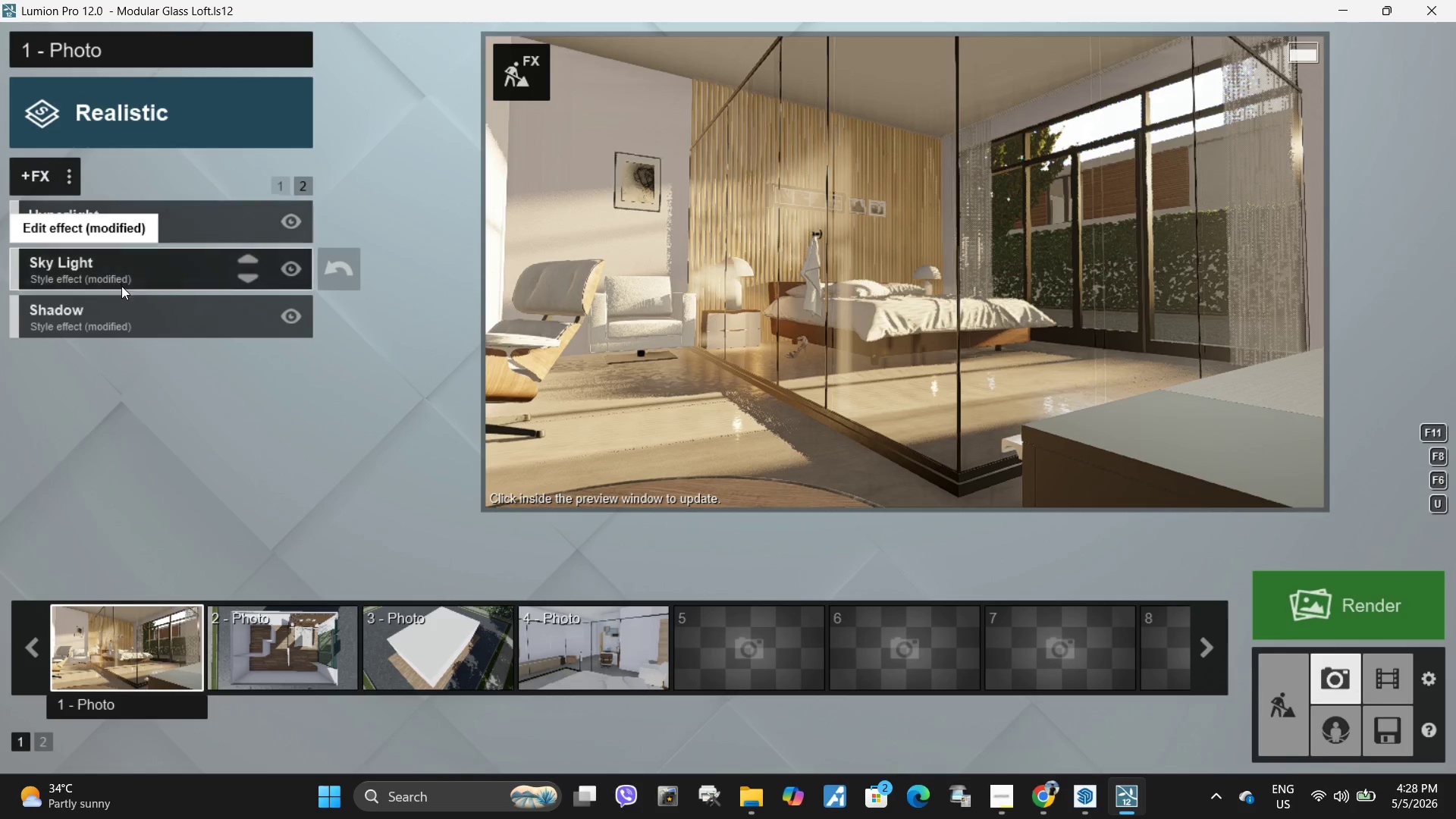 
left_click([118, 272])
 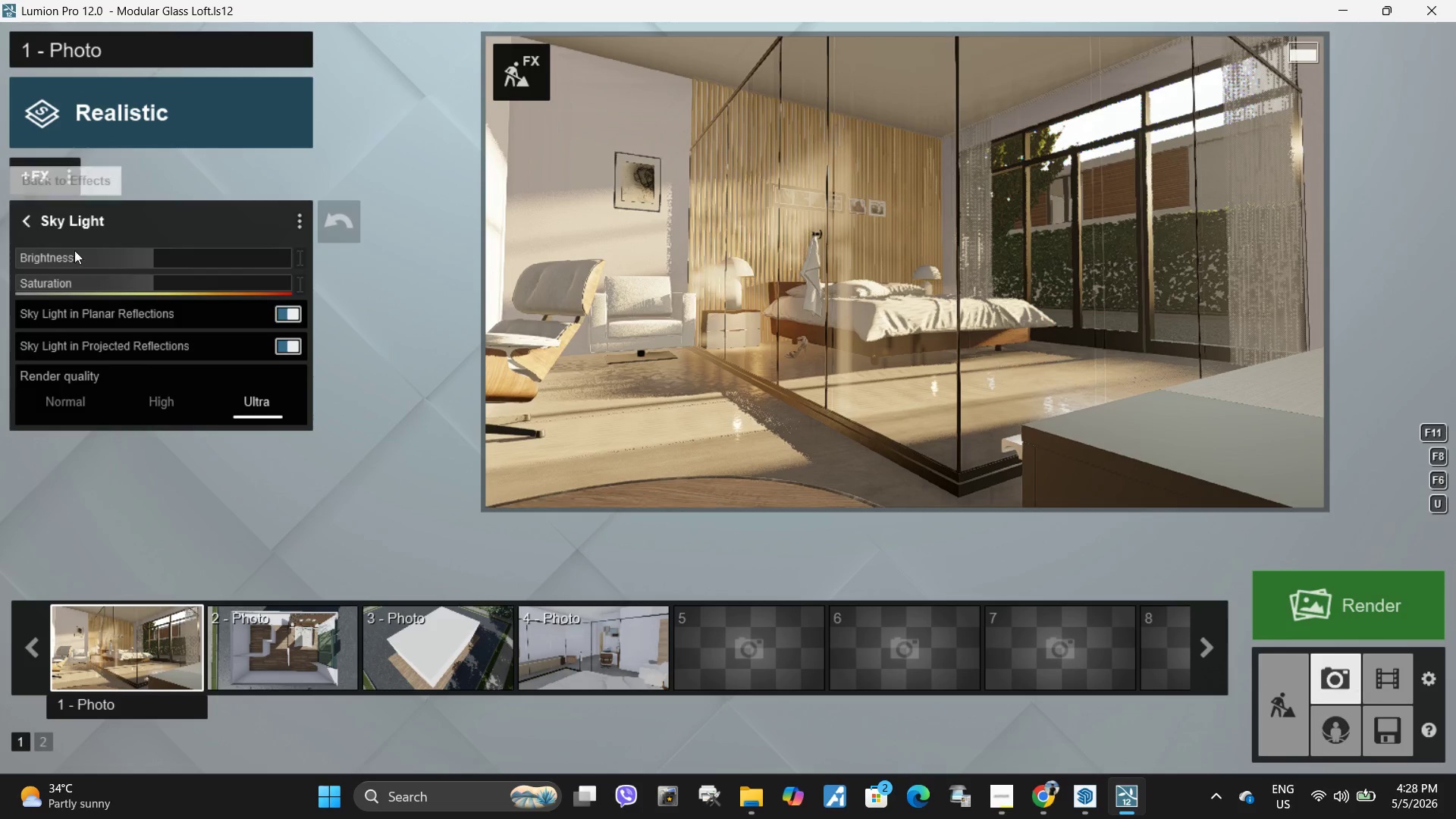 
left_click([102, 312])
 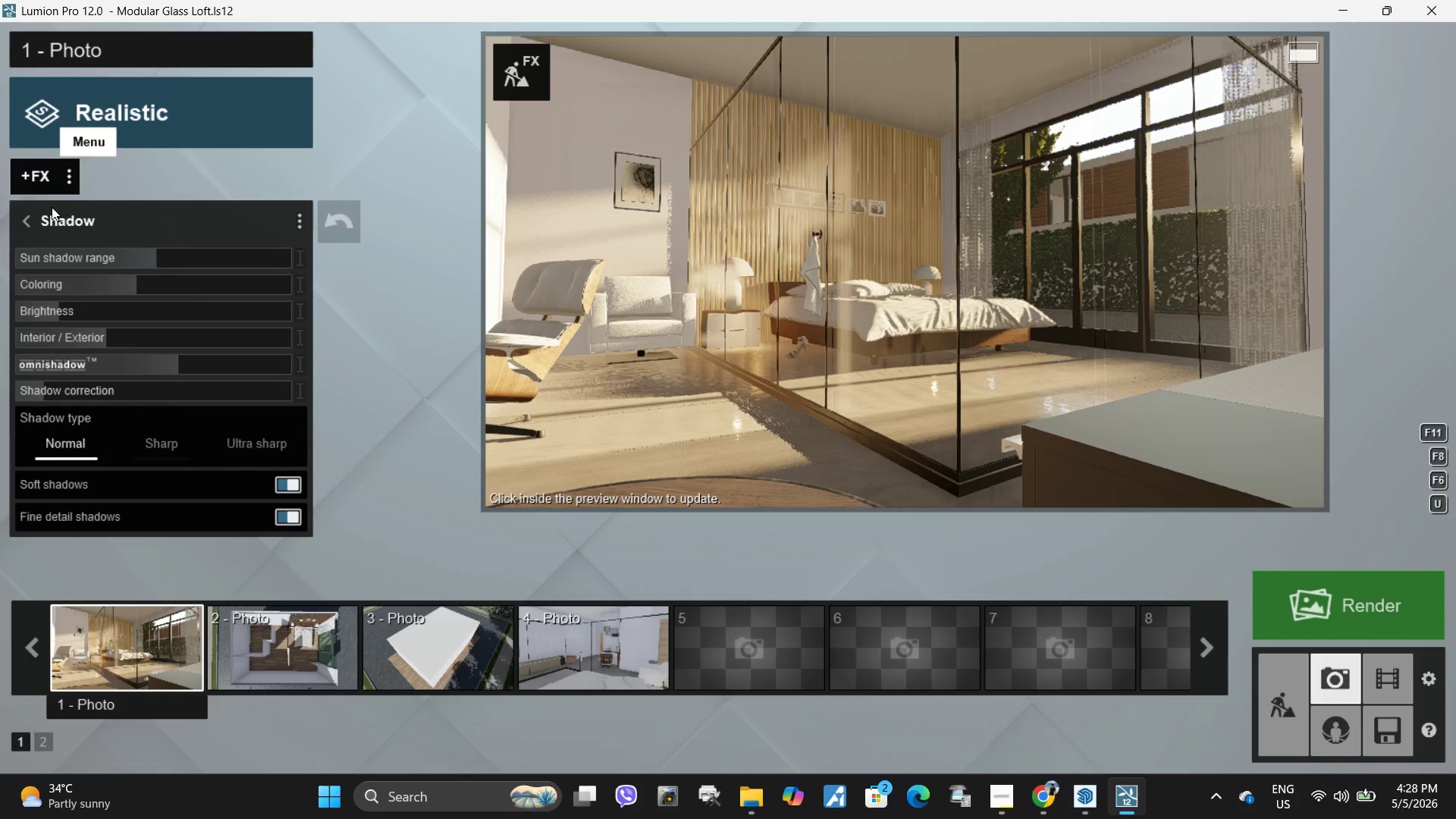 
wait(5.73)
 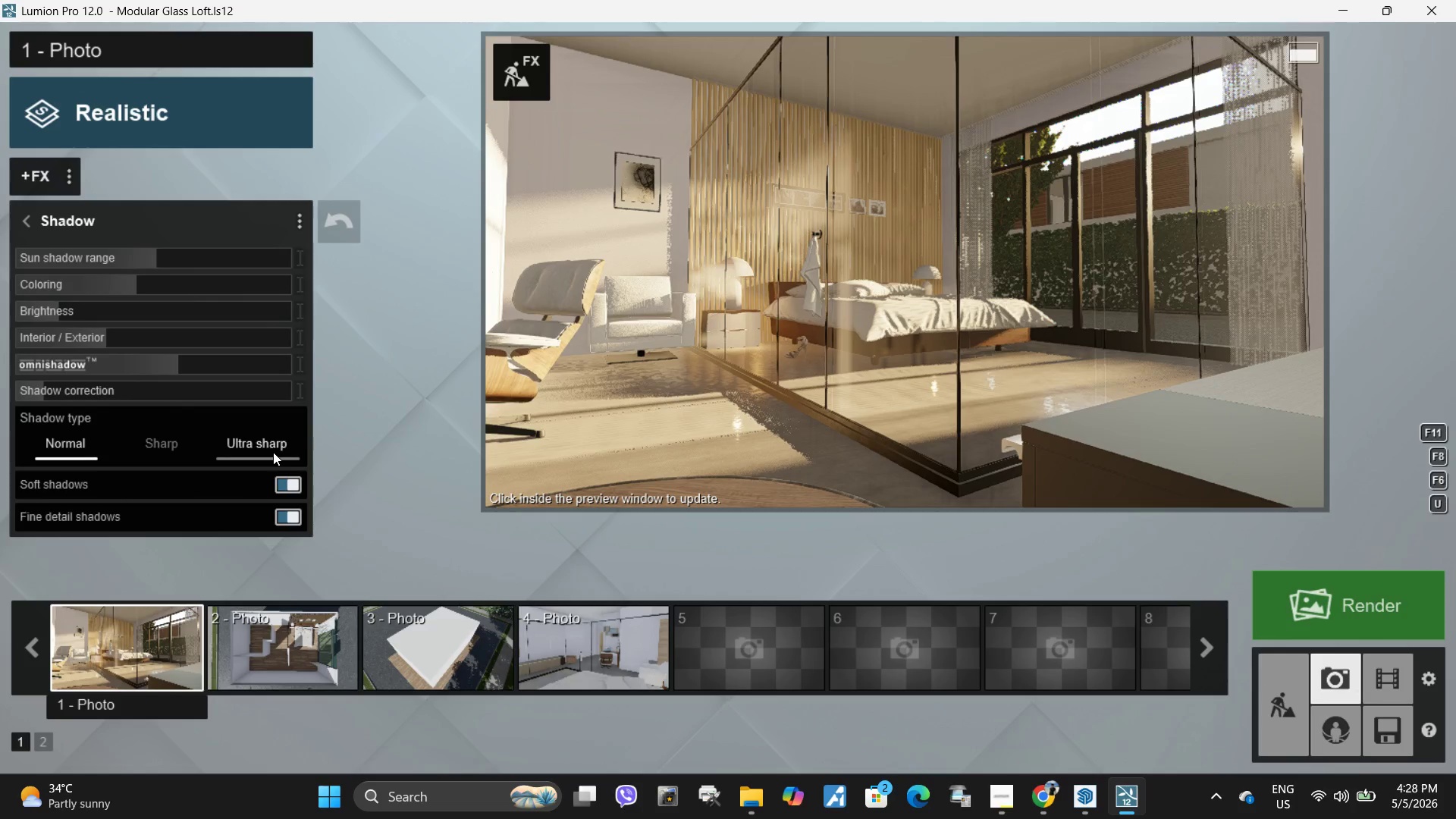 
double_click([644, 324])
 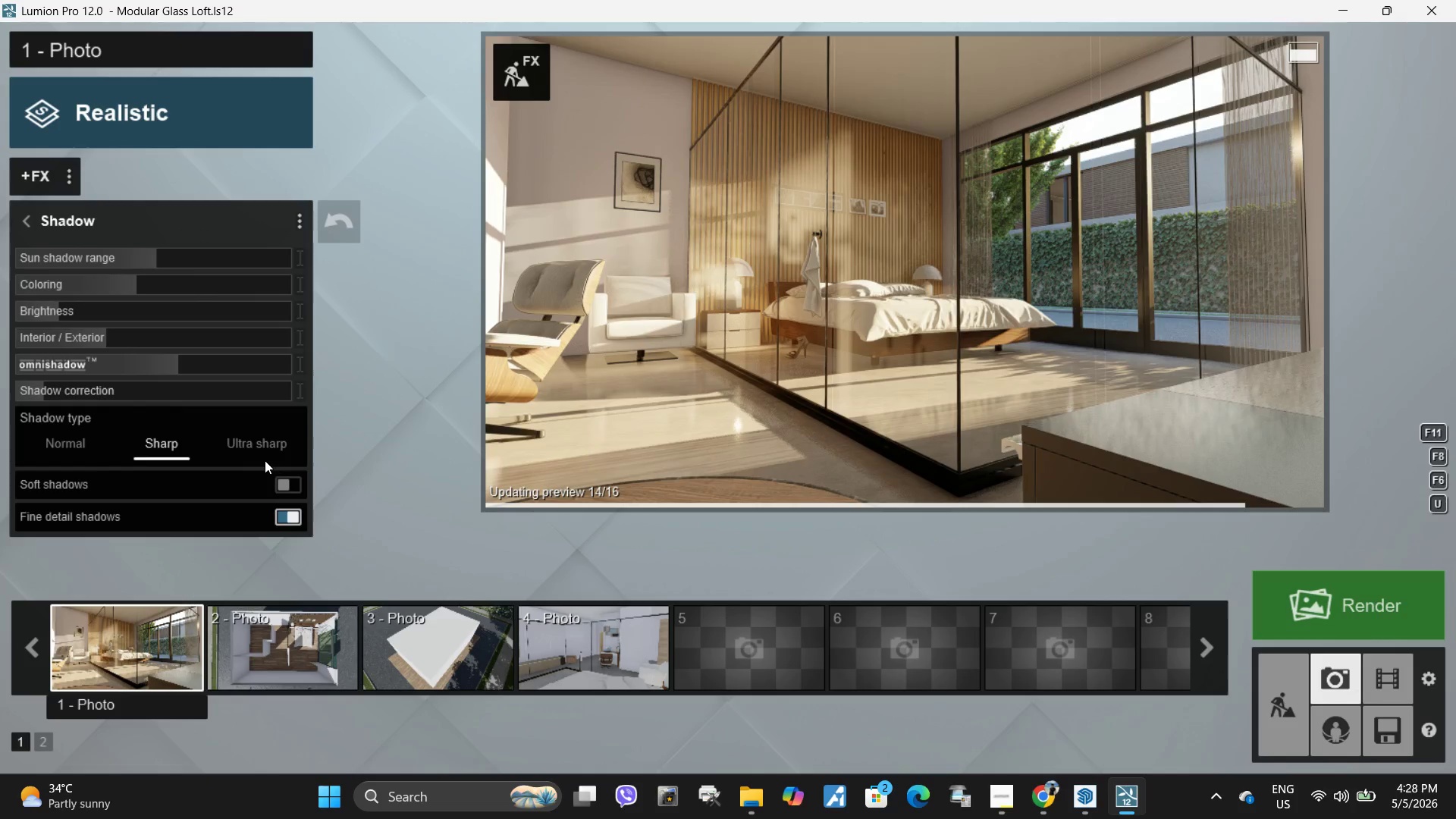 
double_click([704, 430])
 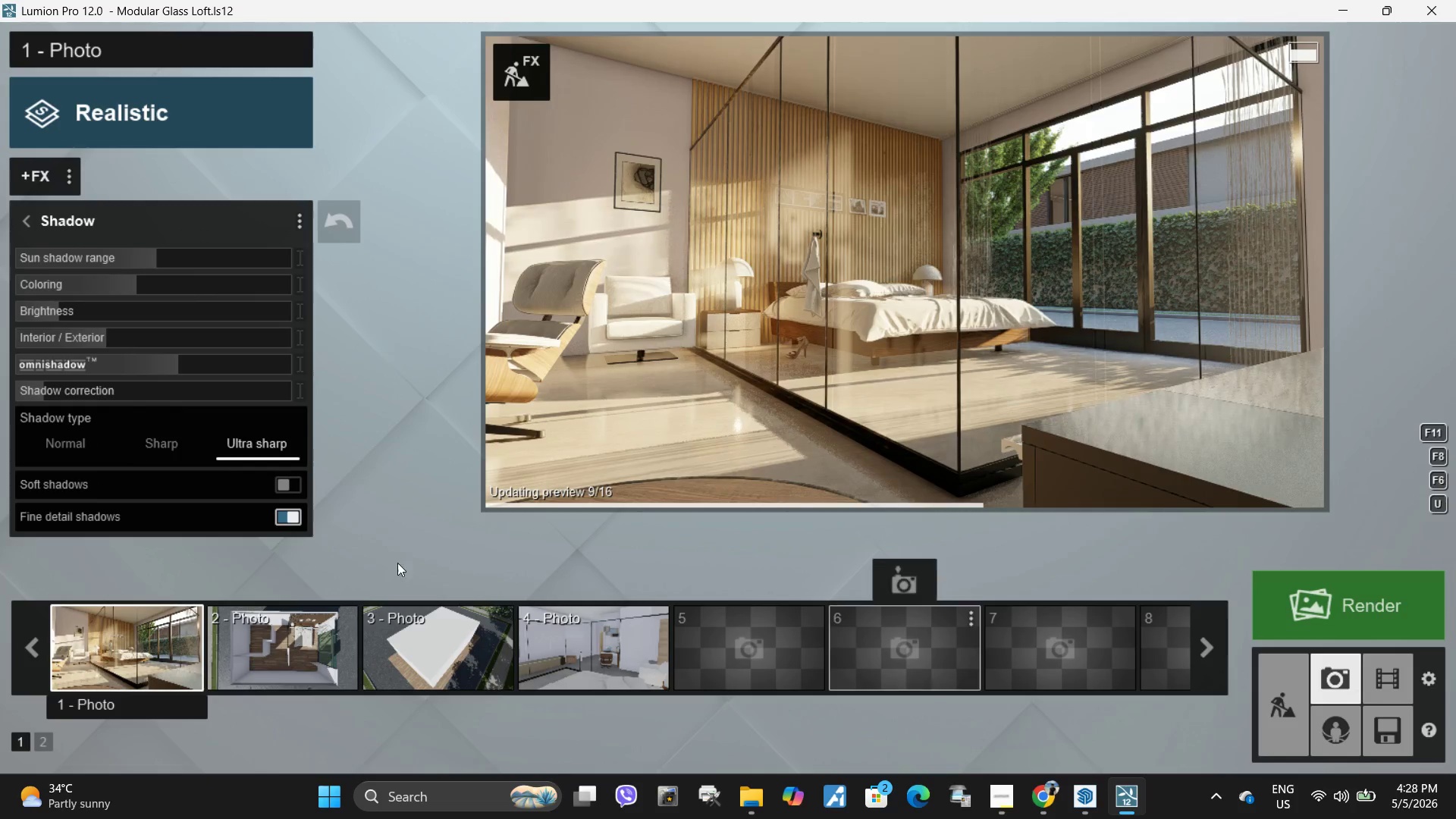 
mouse_move([1028, 808])
 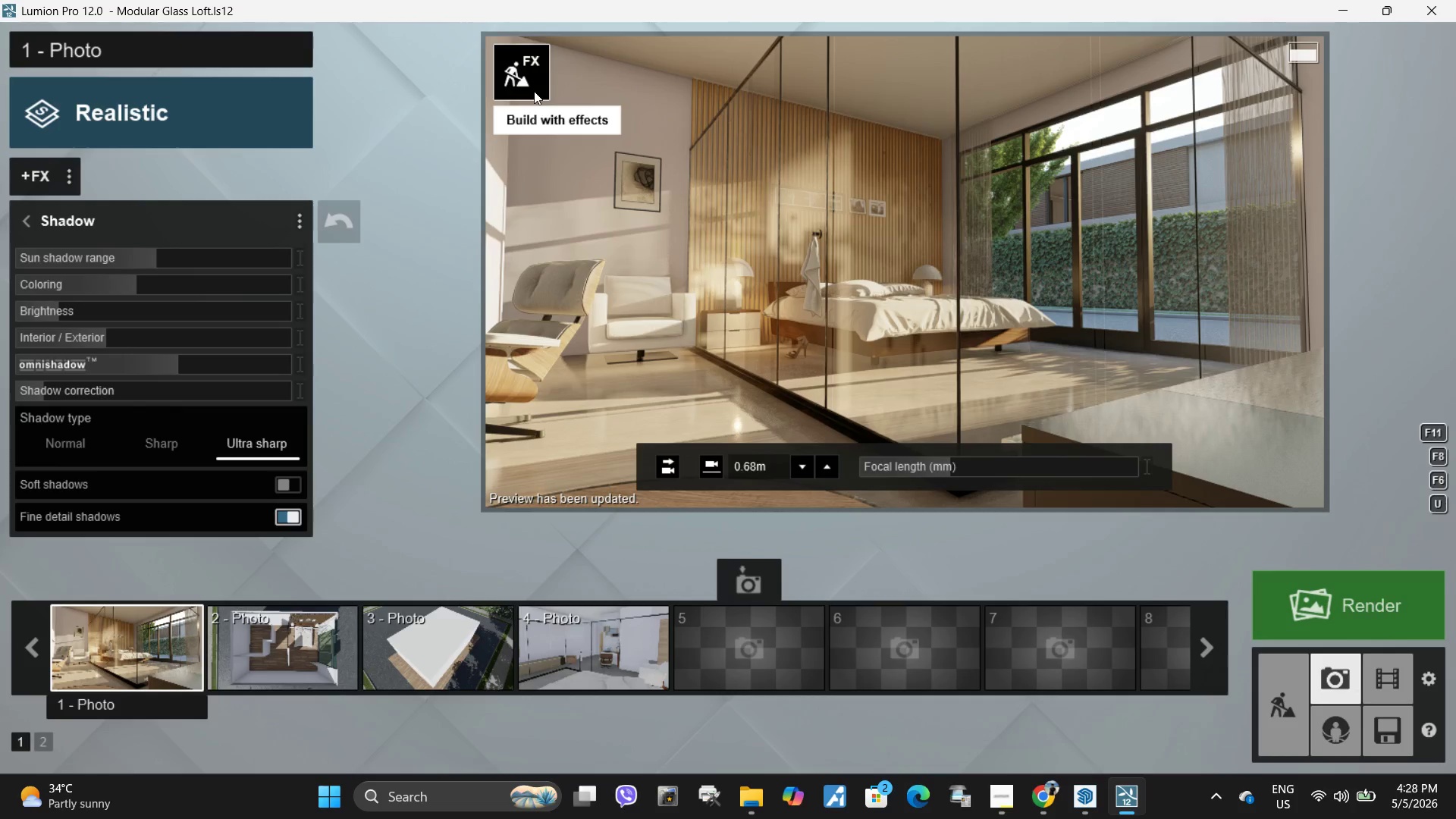 
left_click([27, 220])
 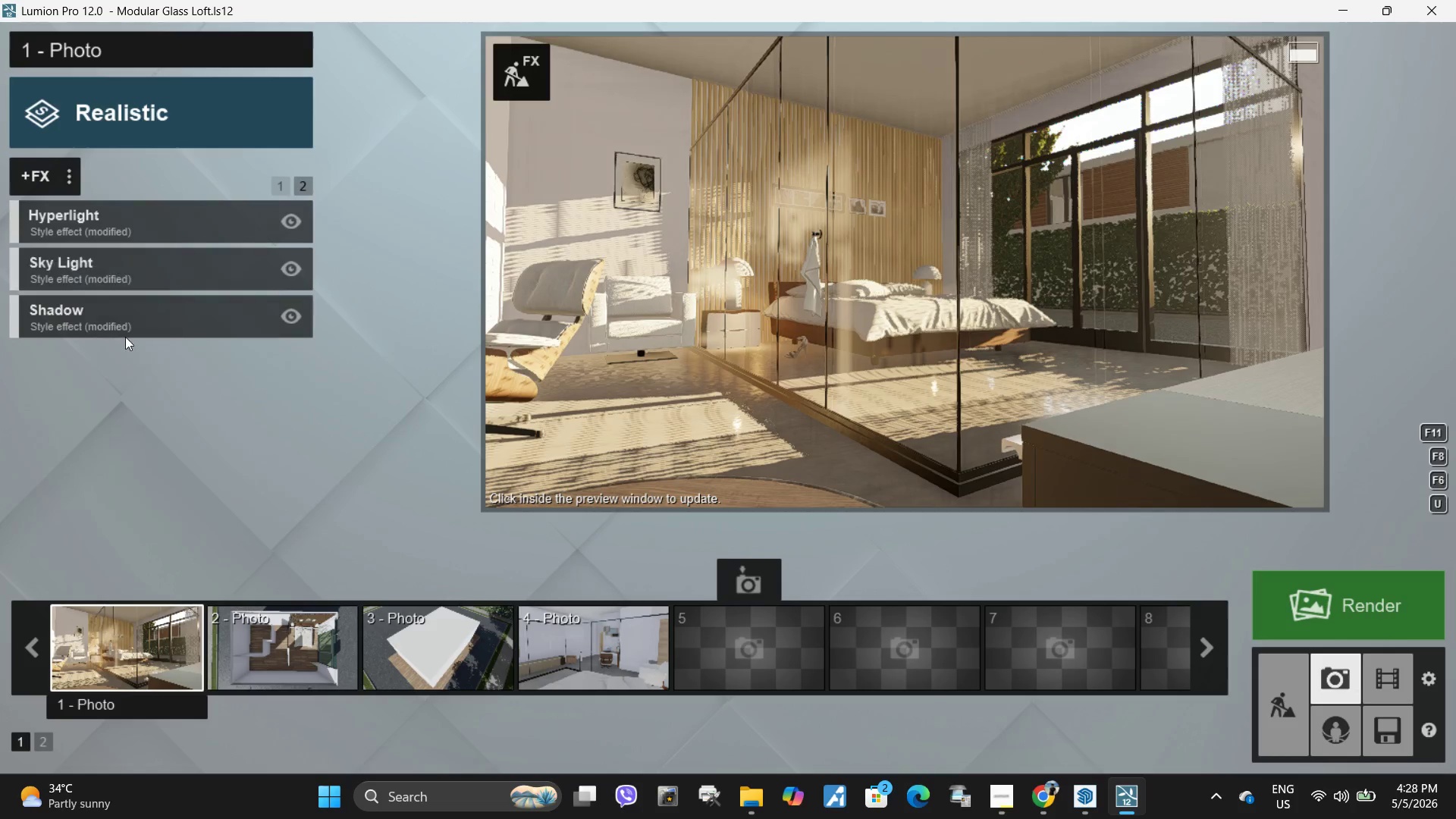 
left_click([125, 331])
 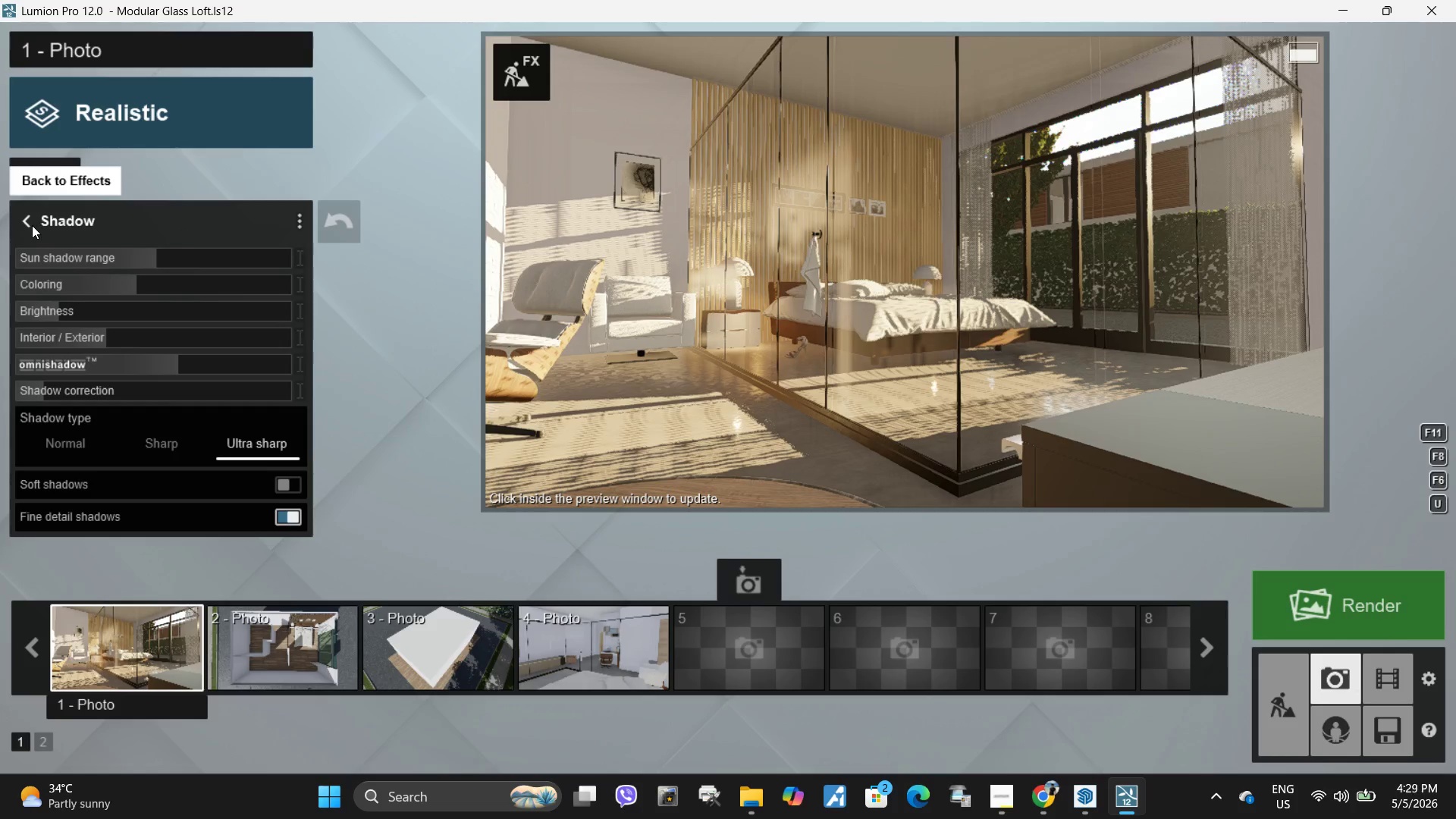 
left_click([31, 225])
 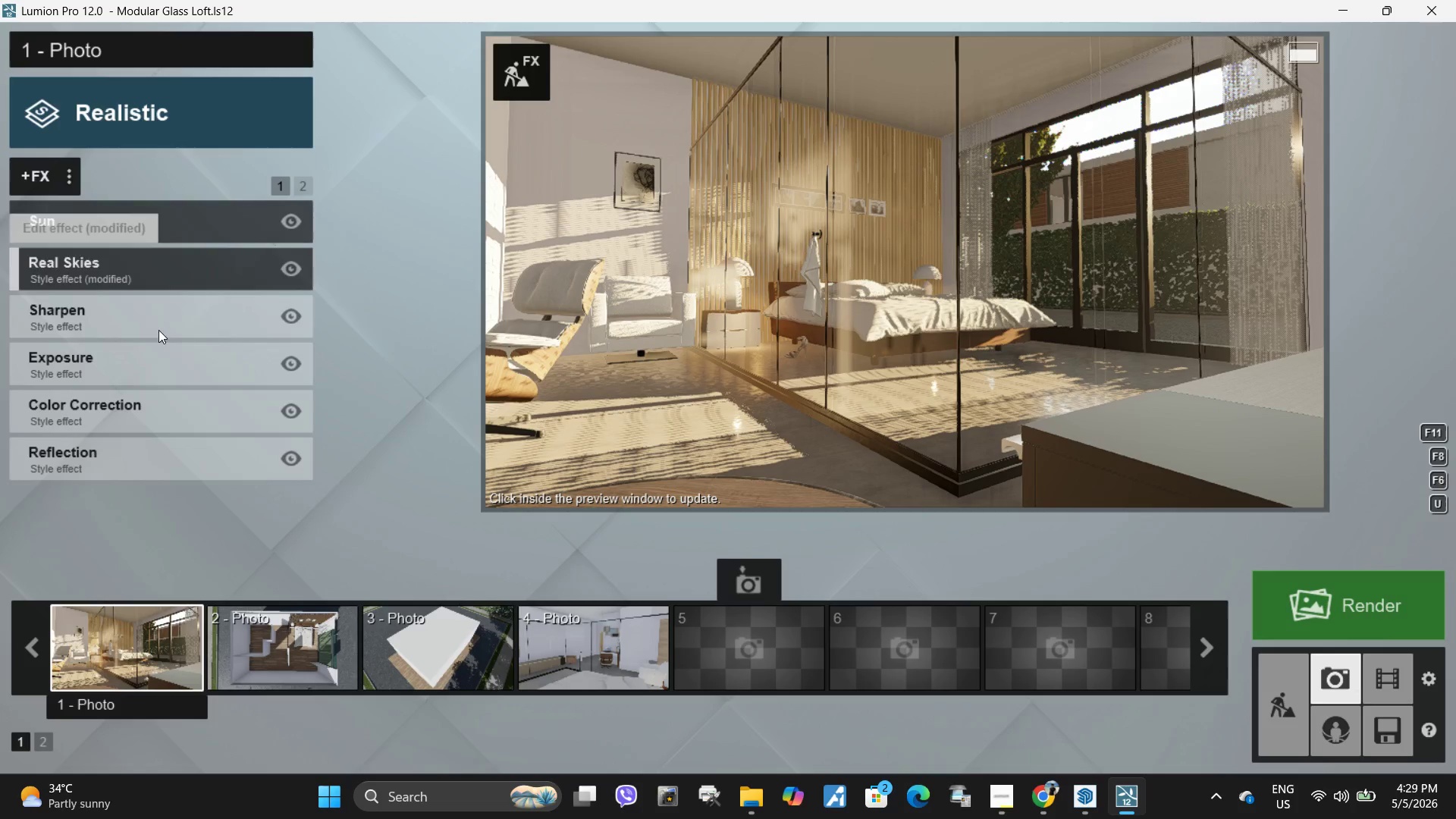 
left_click([128, 452])
 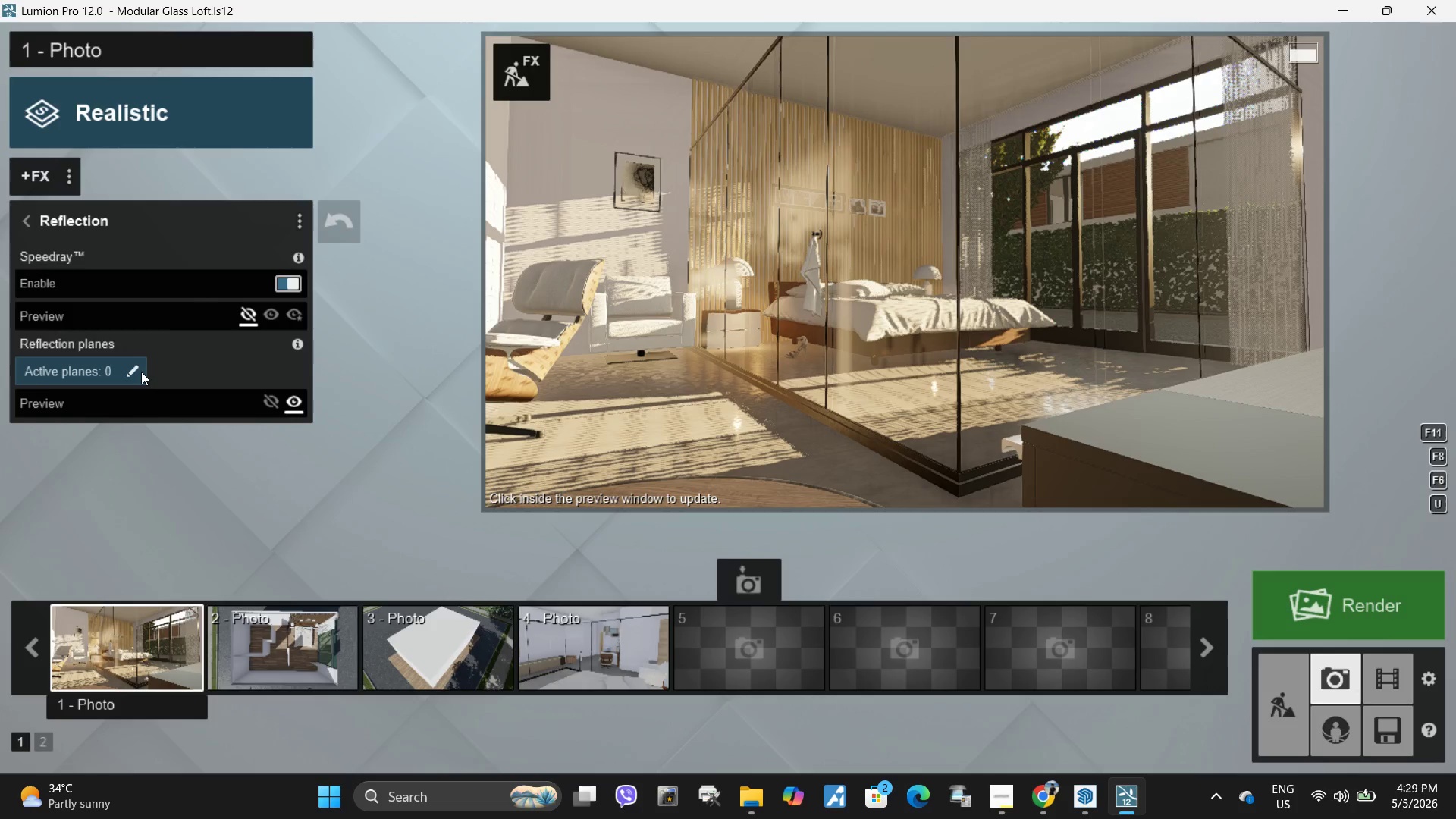 
left_click([127, 375])
 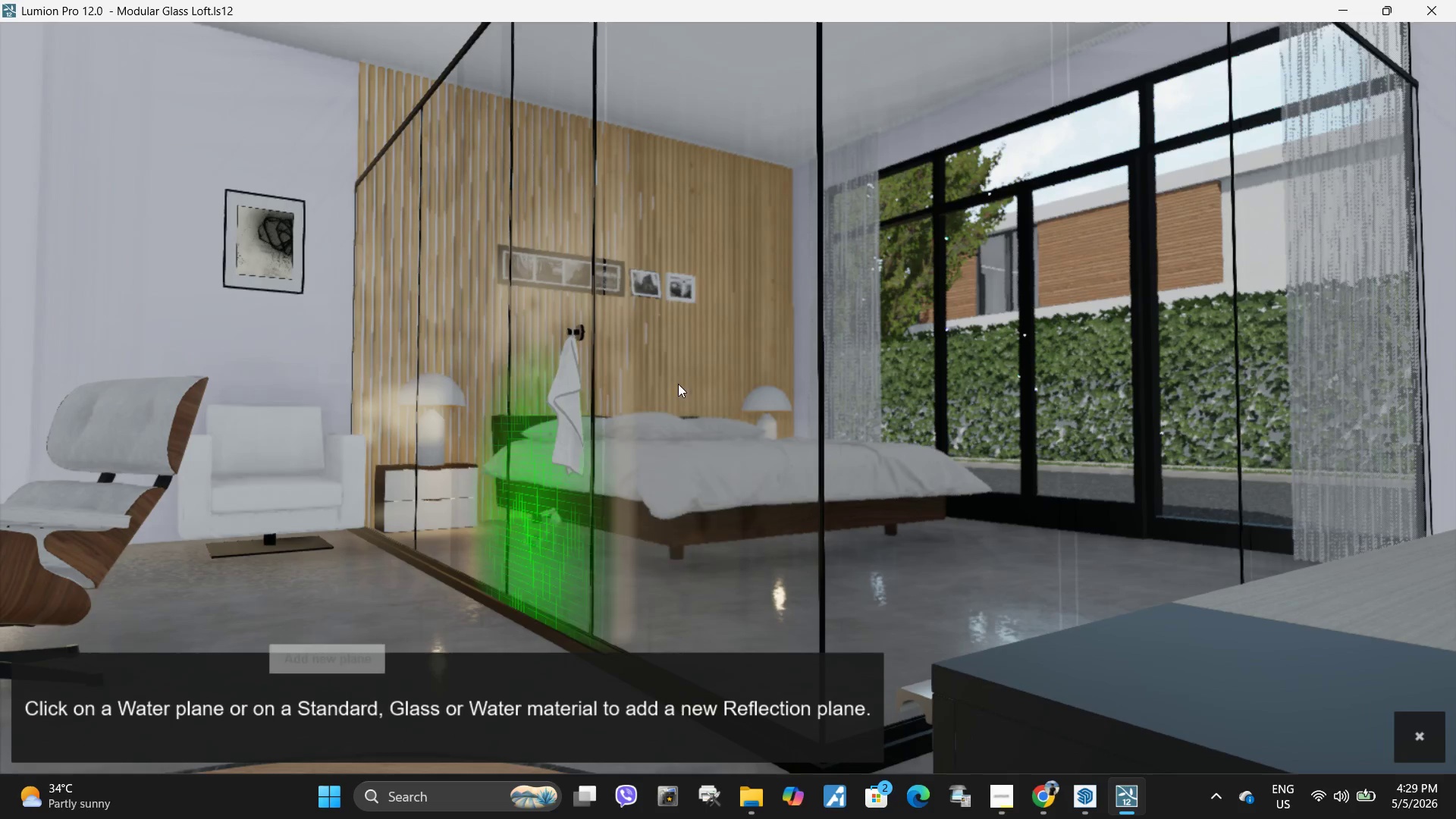 
left_click([673, 390])
 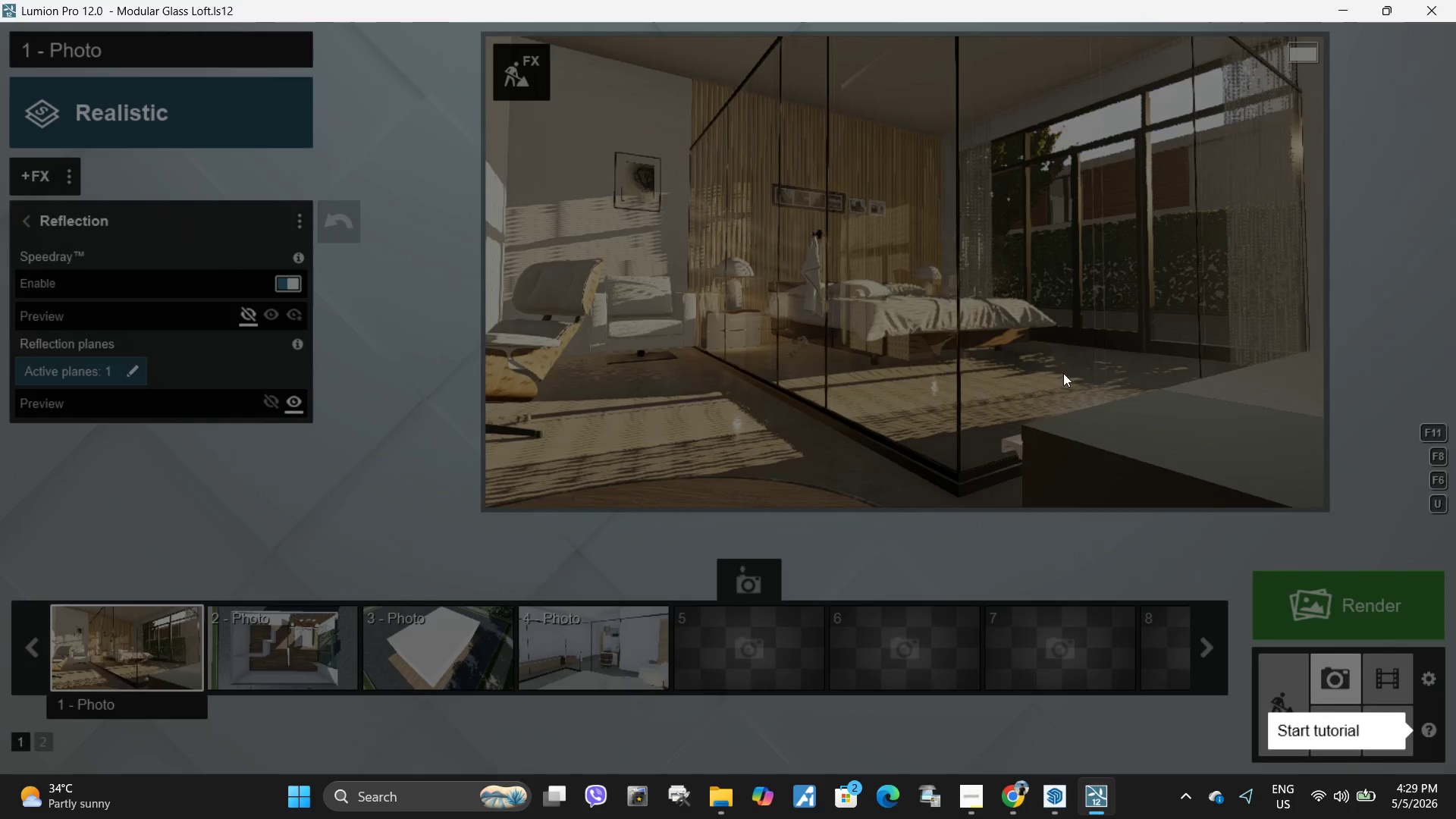 
left_click([919, 252])
 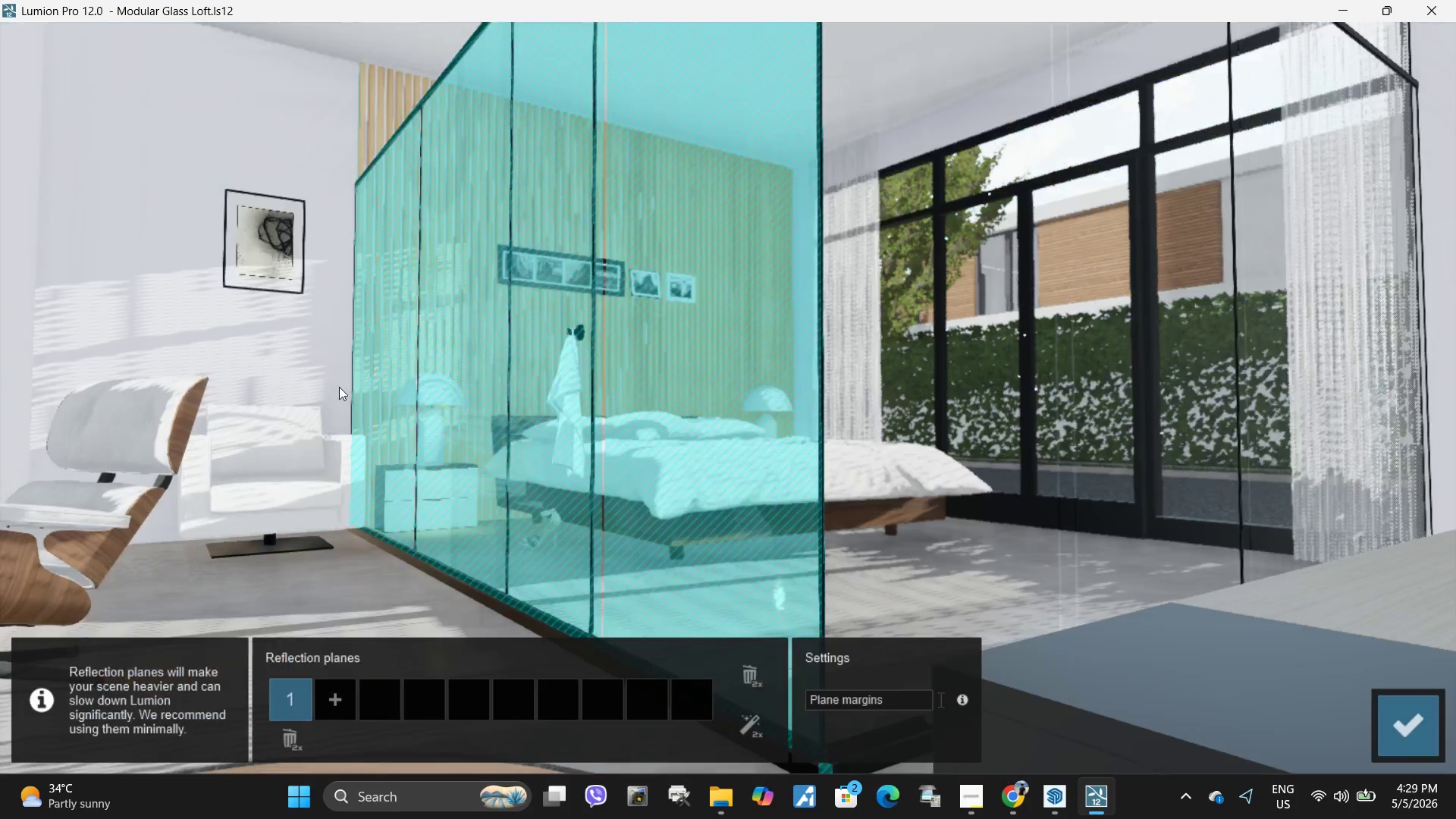 
left_click([335, 695])
 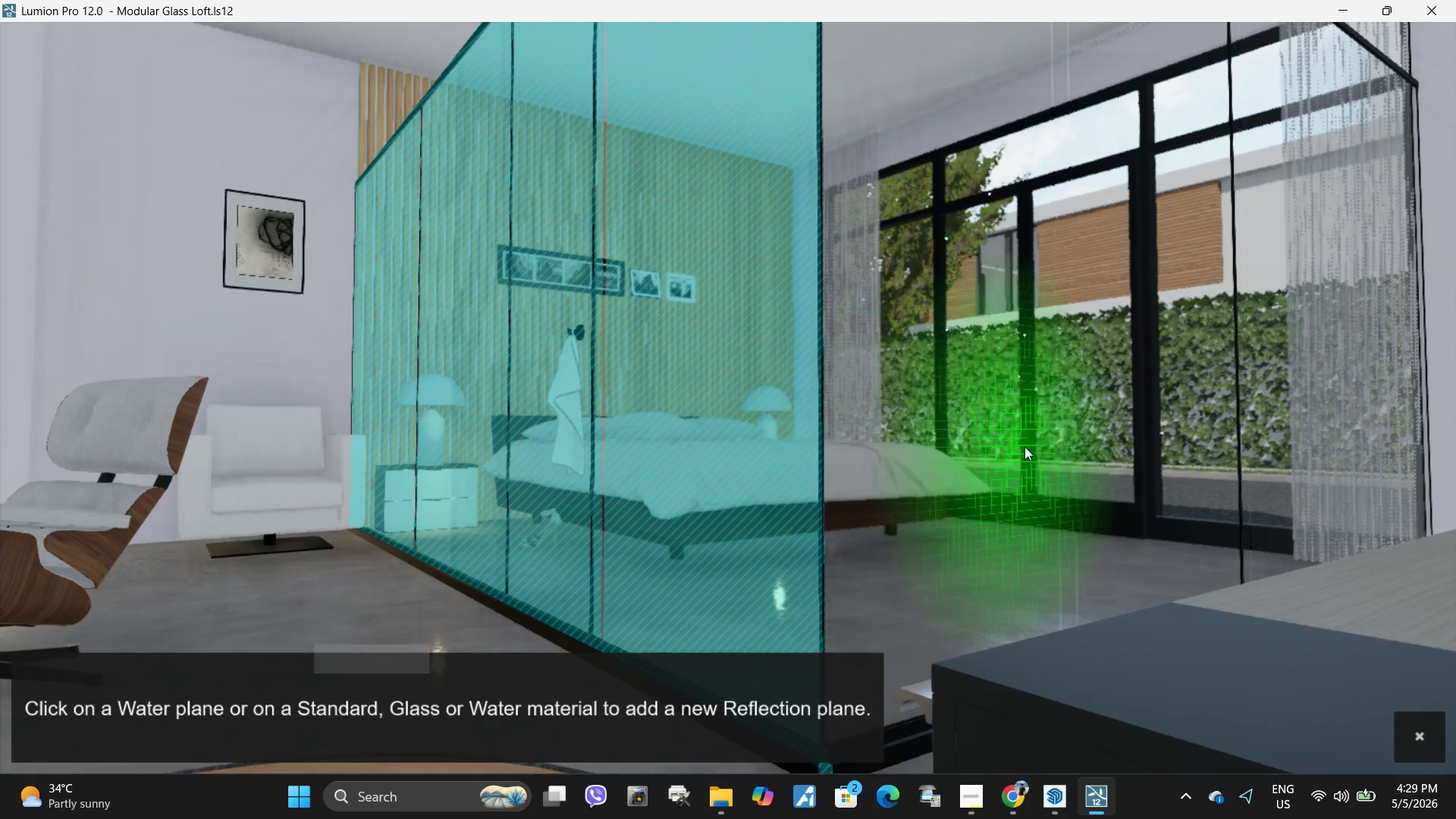 
left_click([1045, 438])
 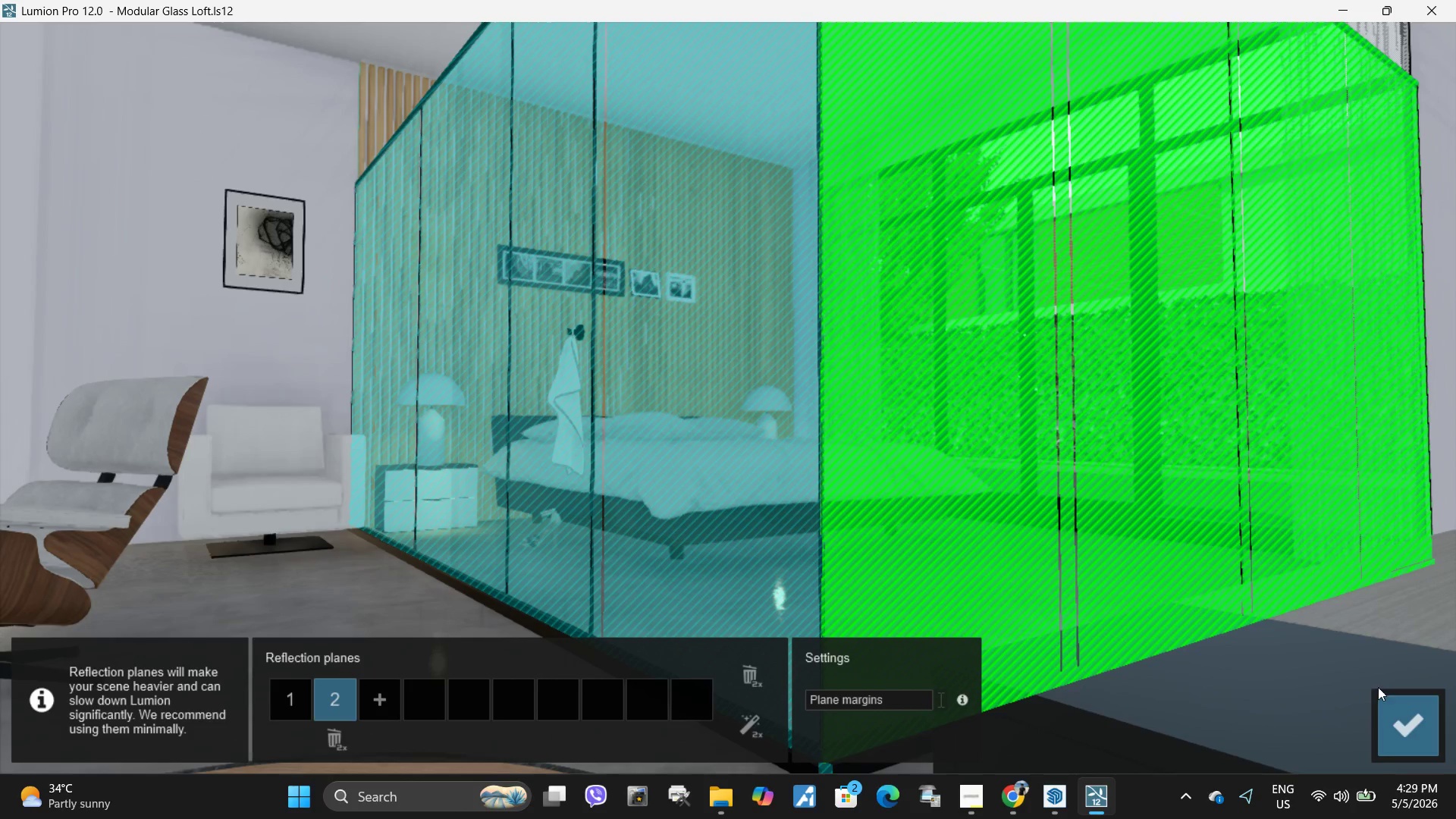 
left_click([1422, 755])
 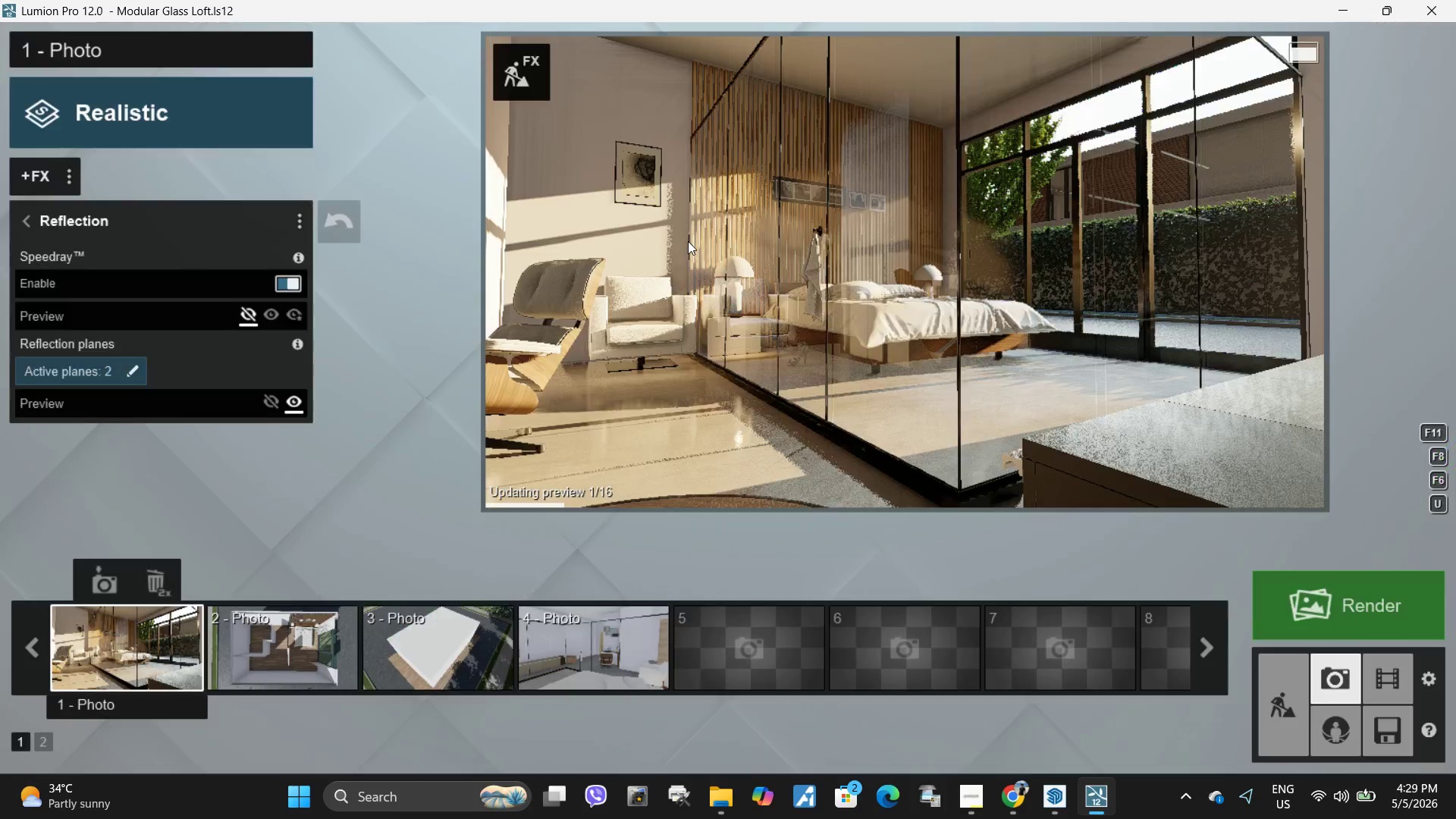 
left_click([782, 340])
 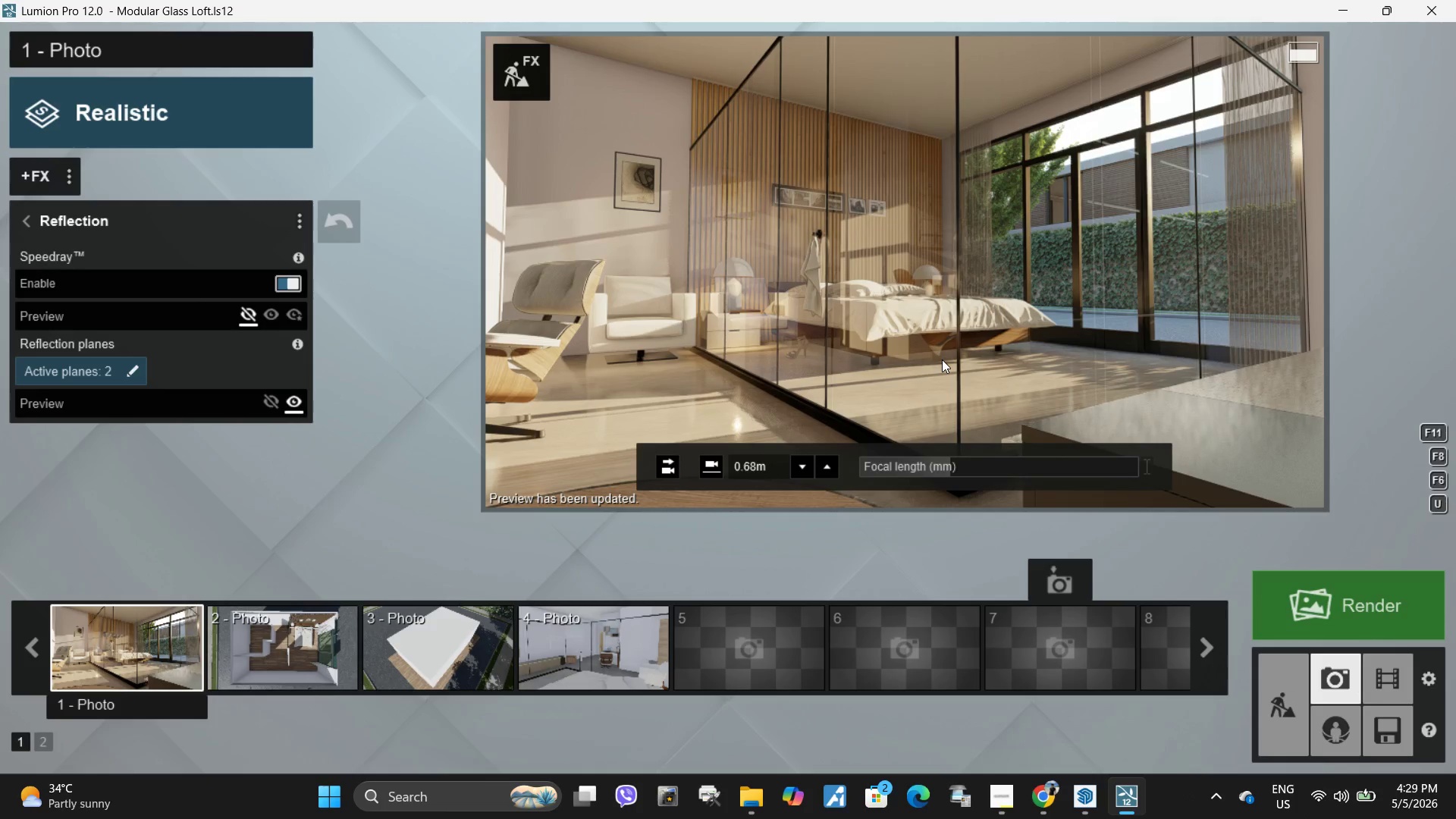 
wait(7.51)
 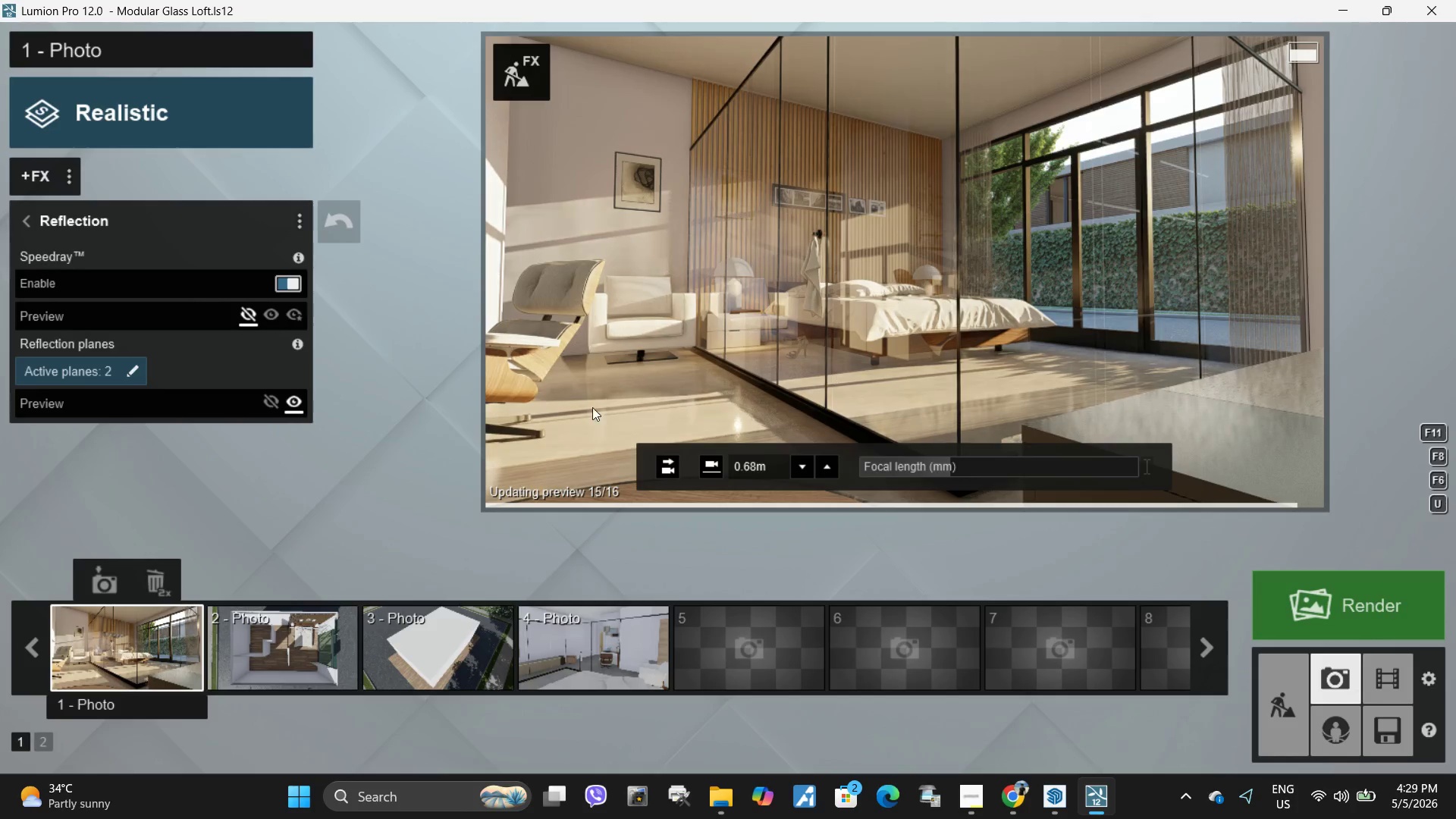 
hold_key(key=W, duration=1.09)
 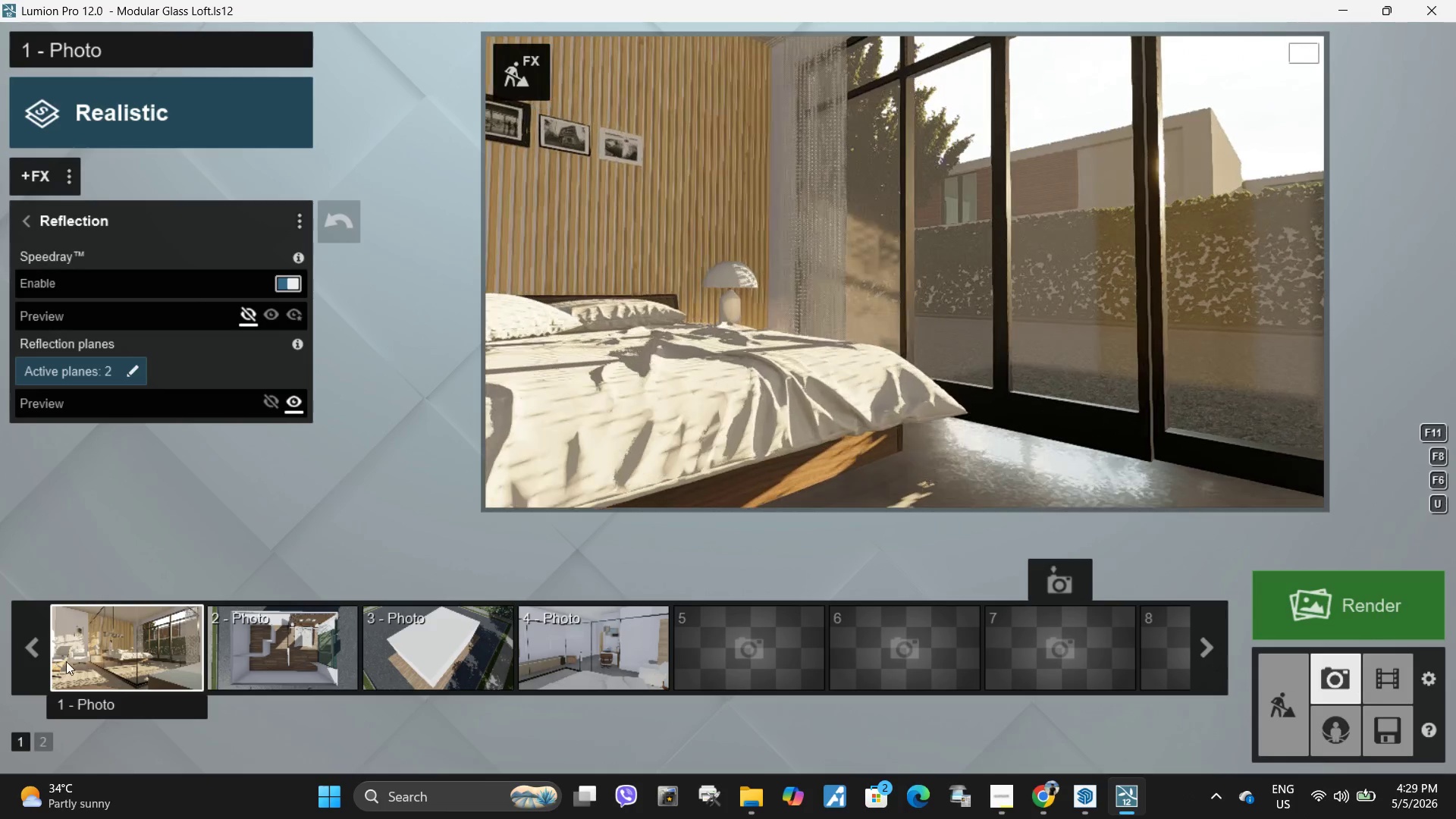 
key(D)
 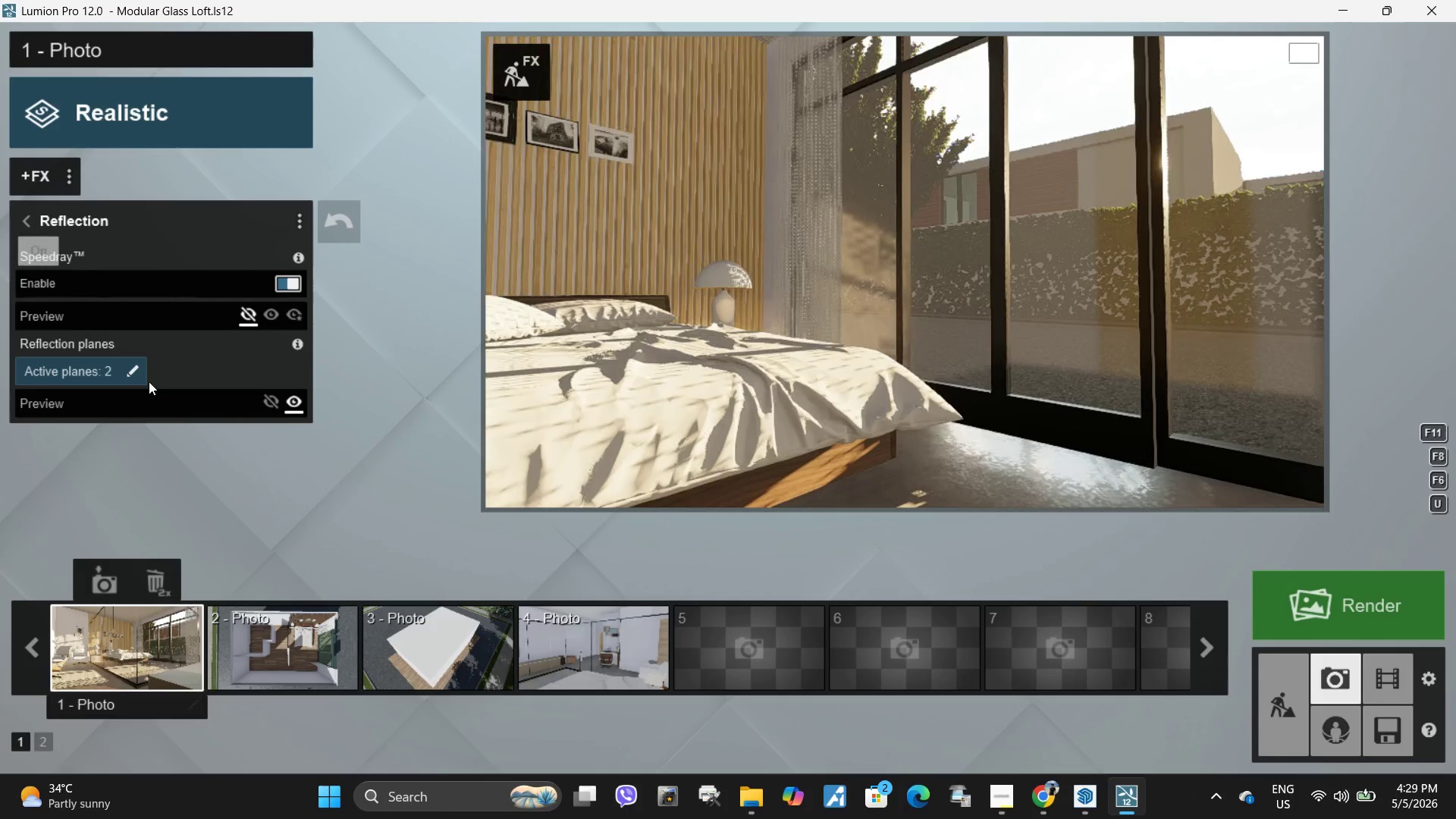 
left_click([129, 371])
 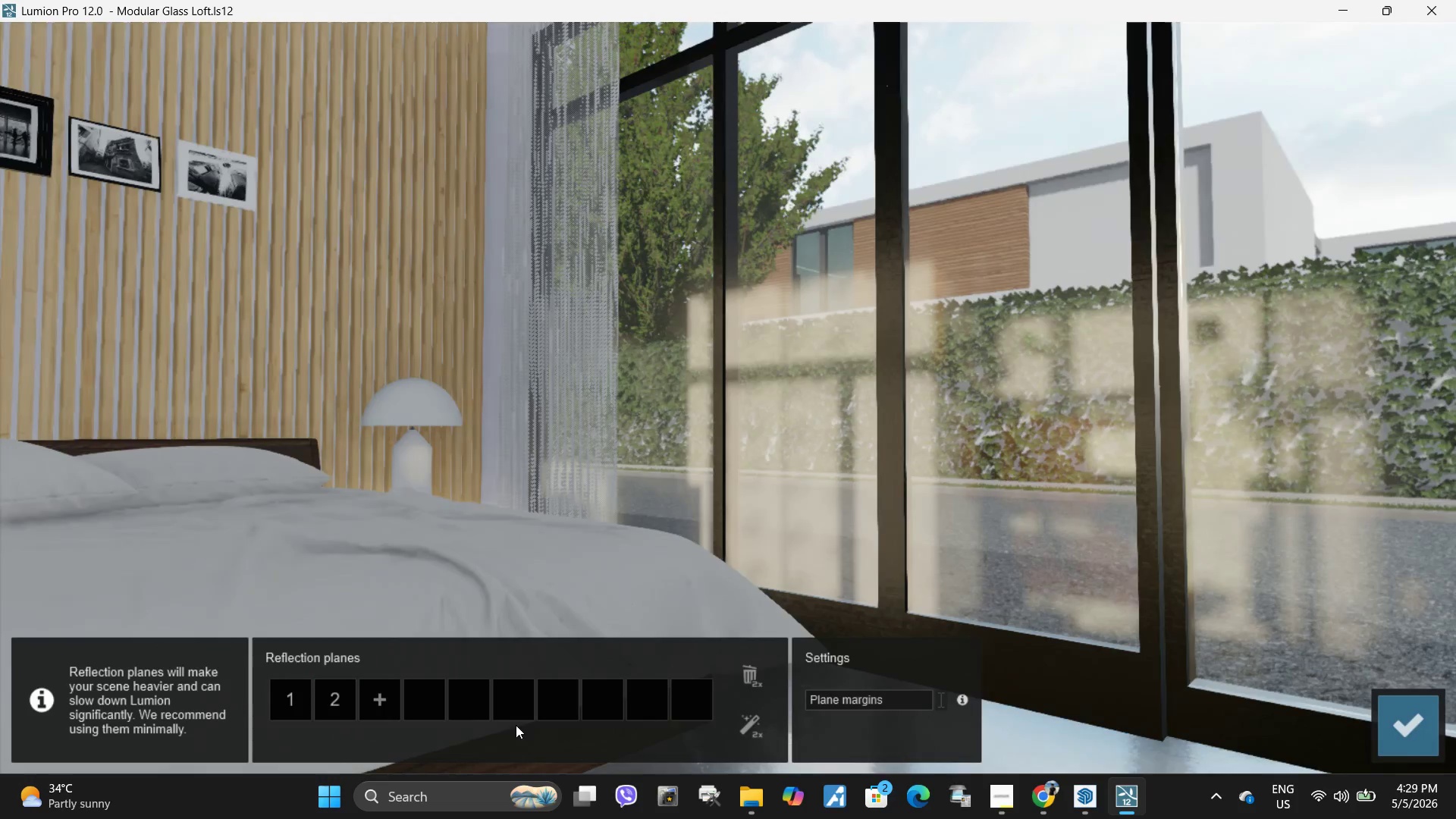 
left_click([377, 698])
 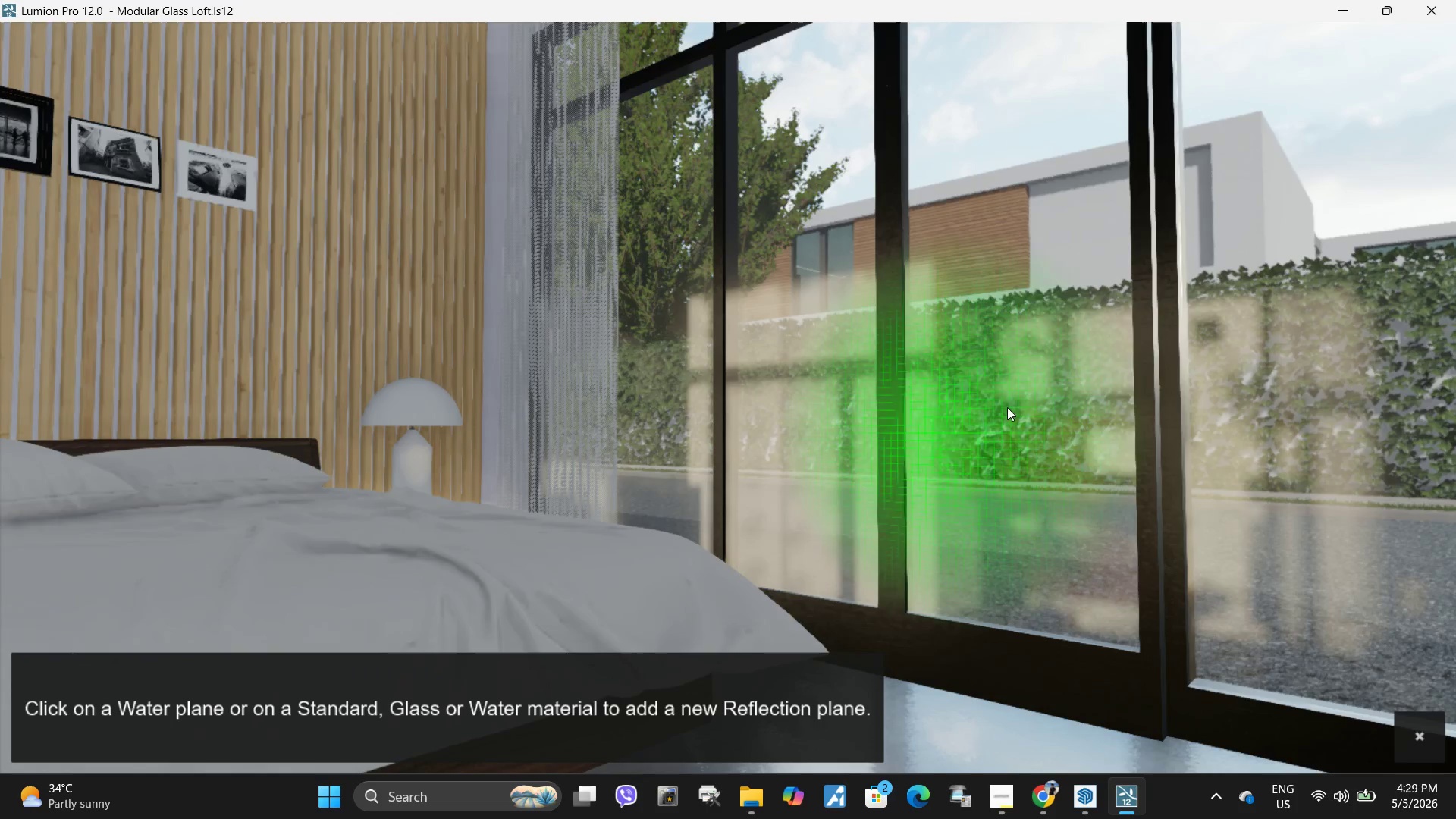 
left_click([1028, 393])
 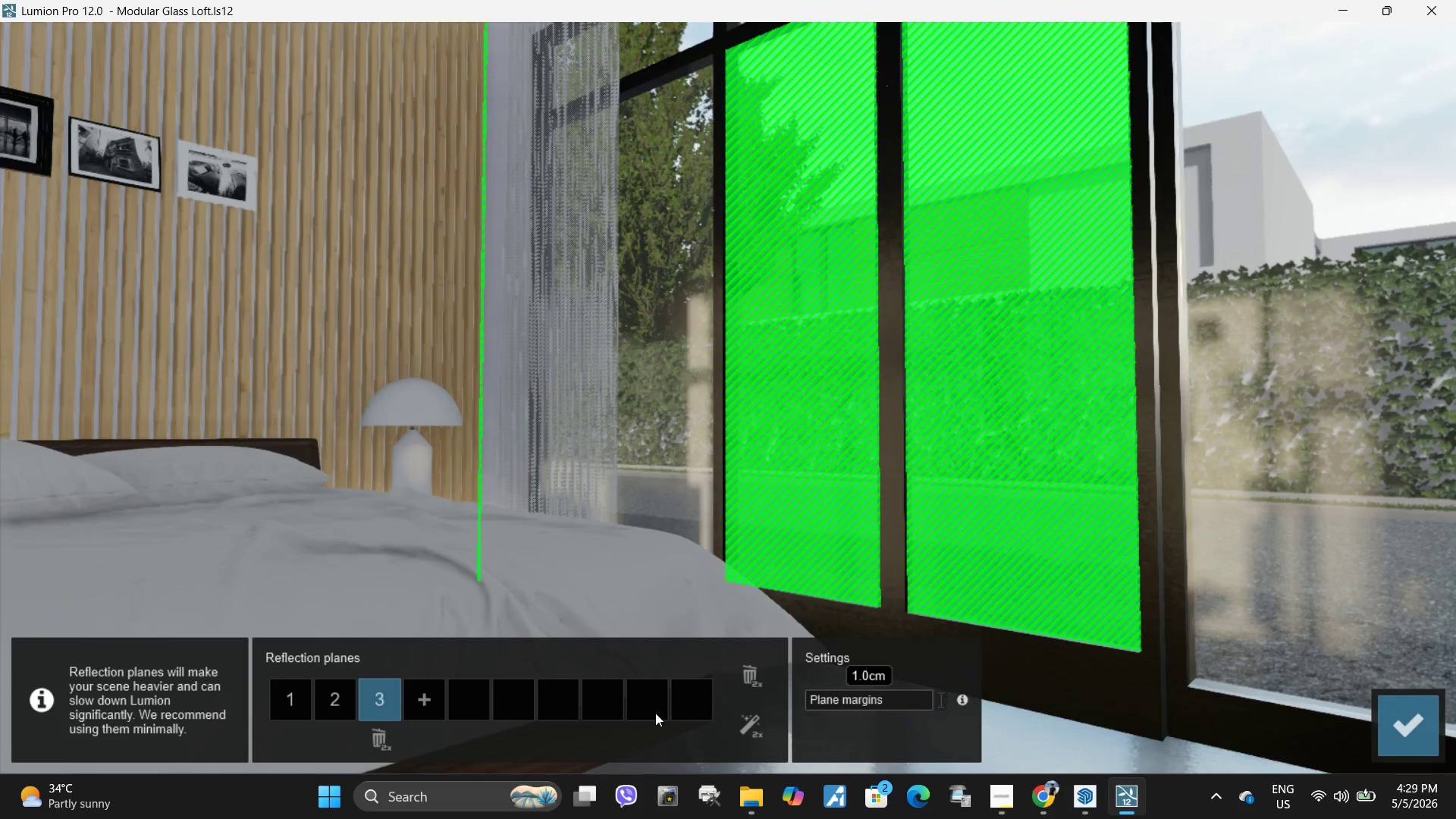 
left_click([428, 701])
 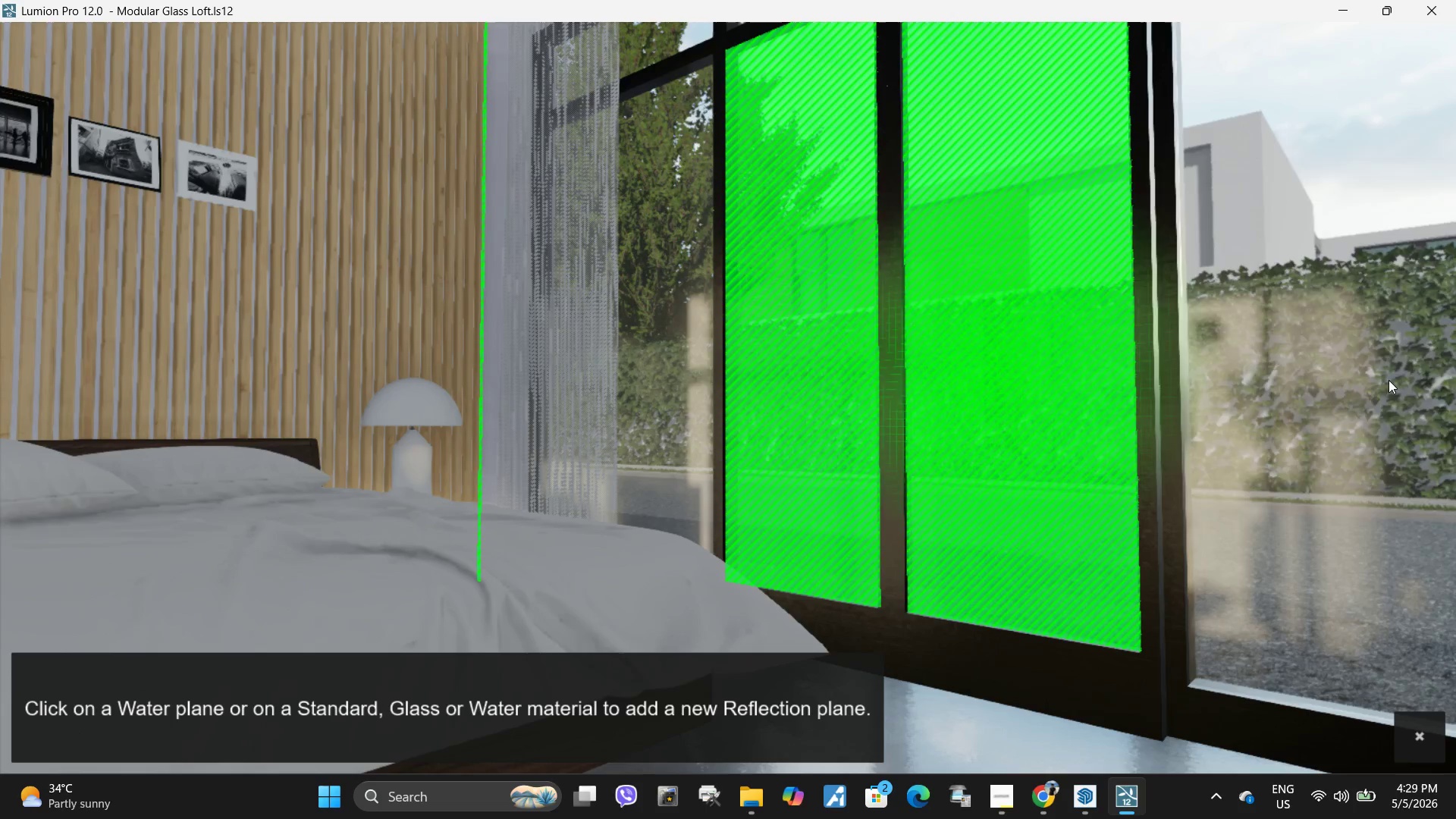 
left_click([1329, 423])
 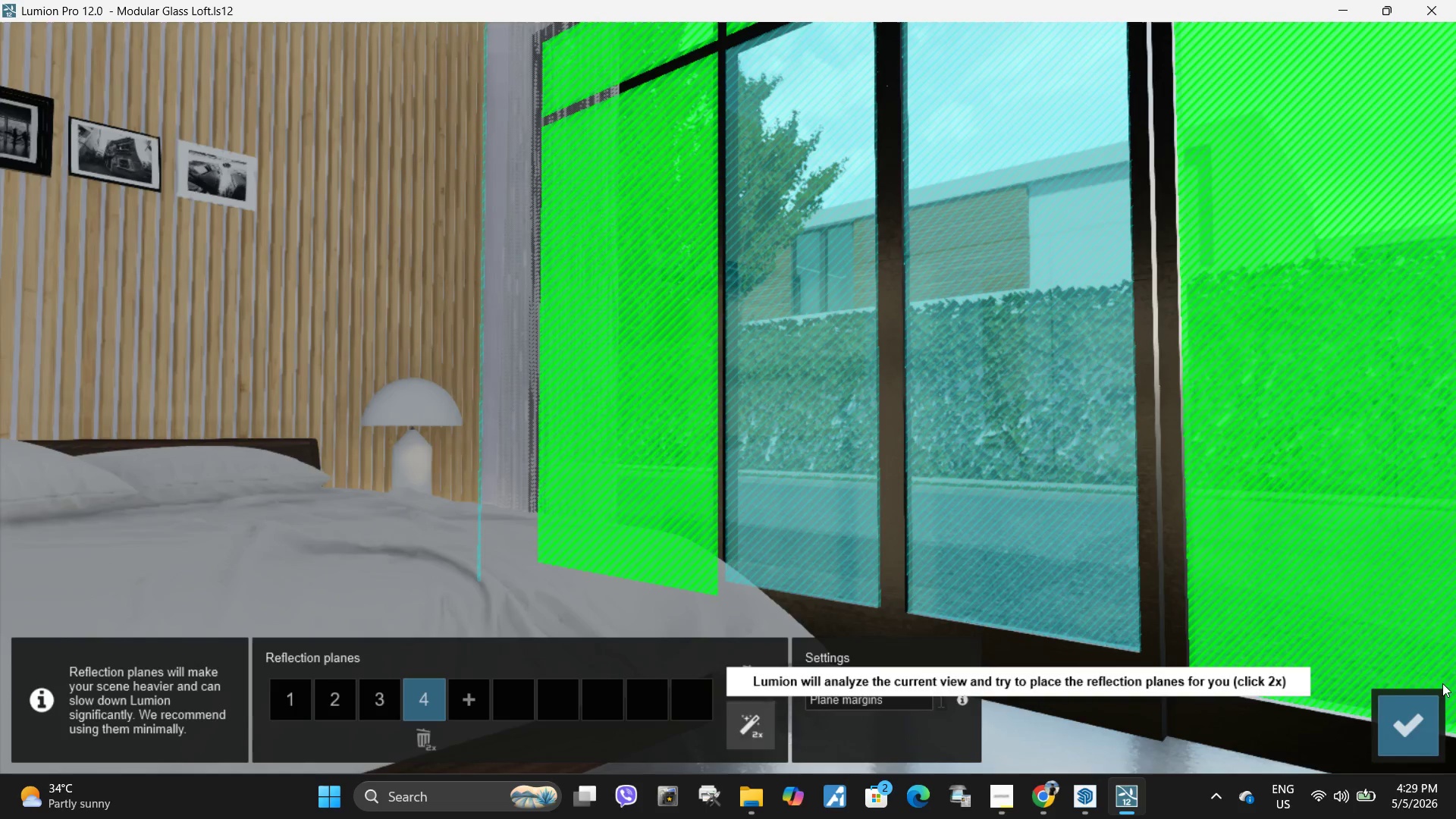 
left_click([1406, 726])
 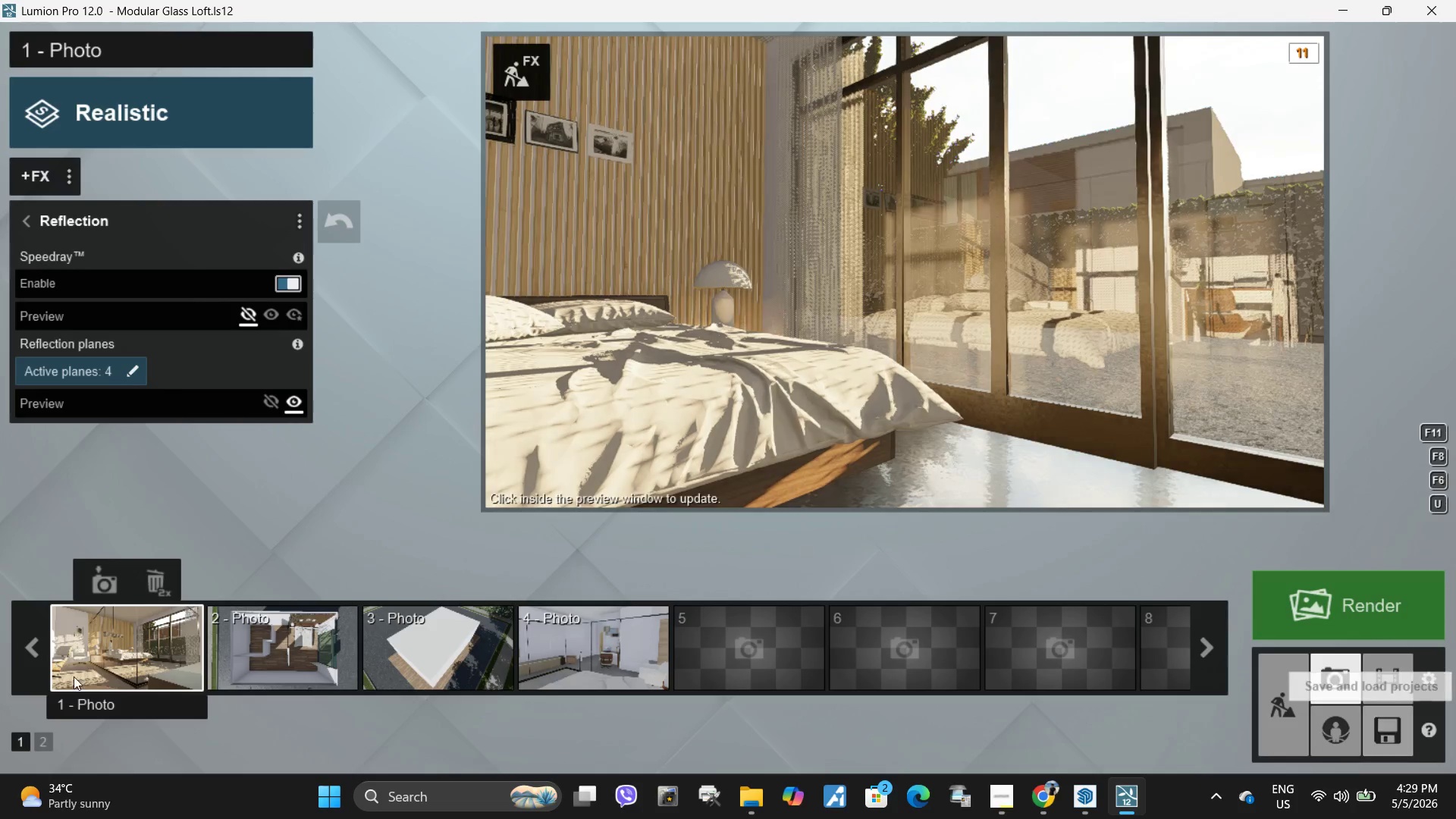 
left_click([126, 653])
 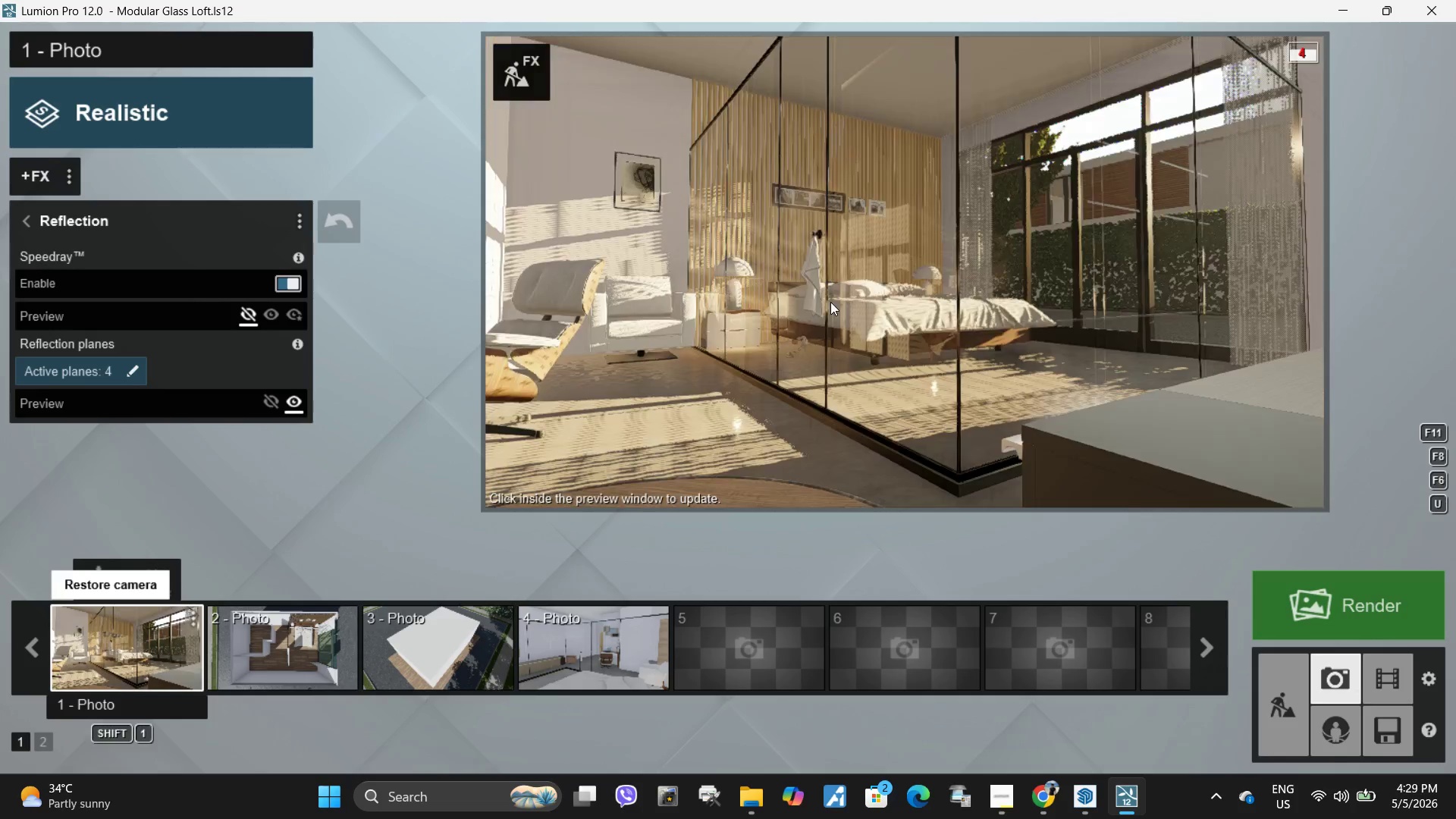 
left_click([830, 302])
 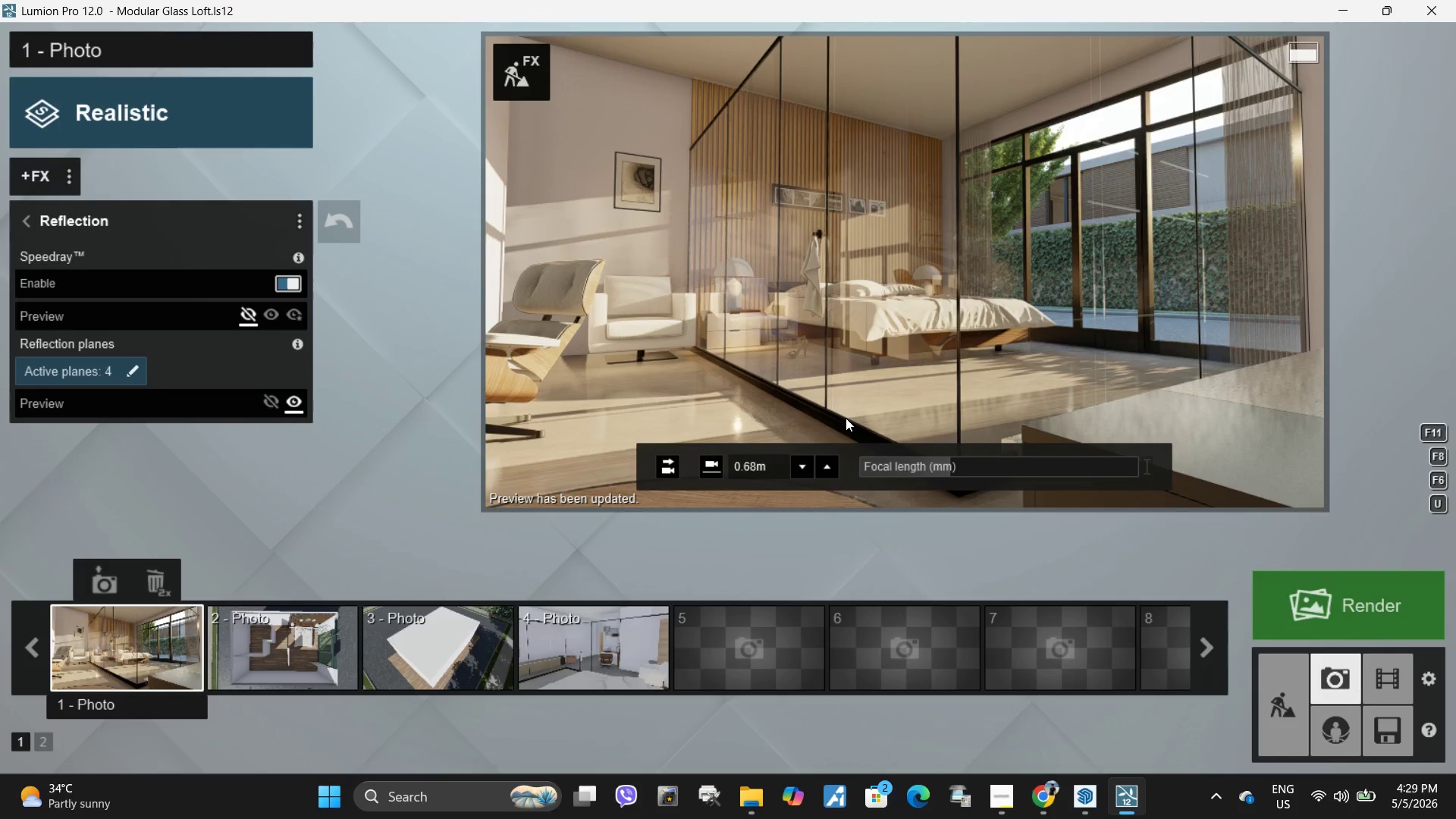 
hold_key(key=W, duration=1.14)
 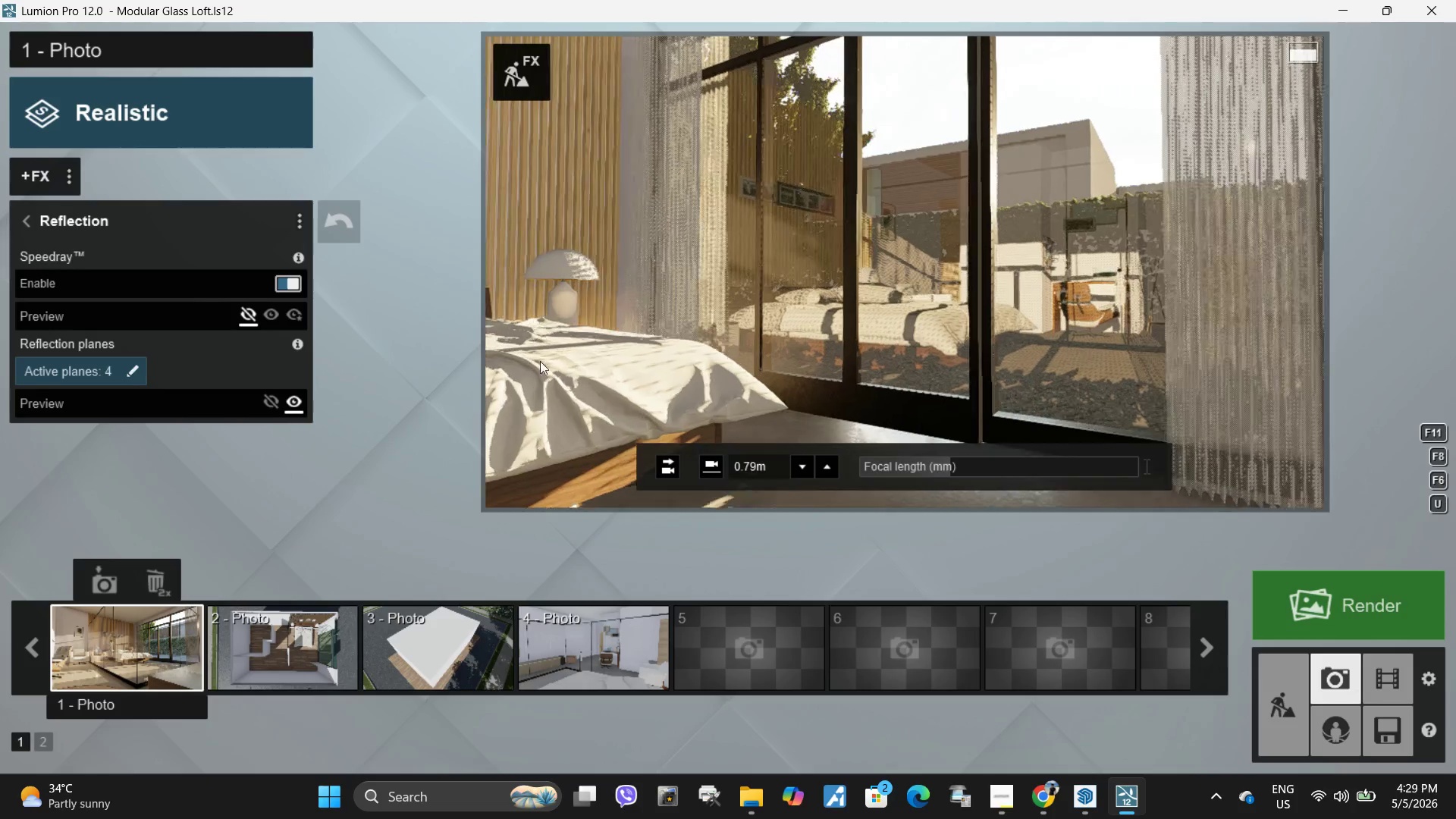 
key(D)
 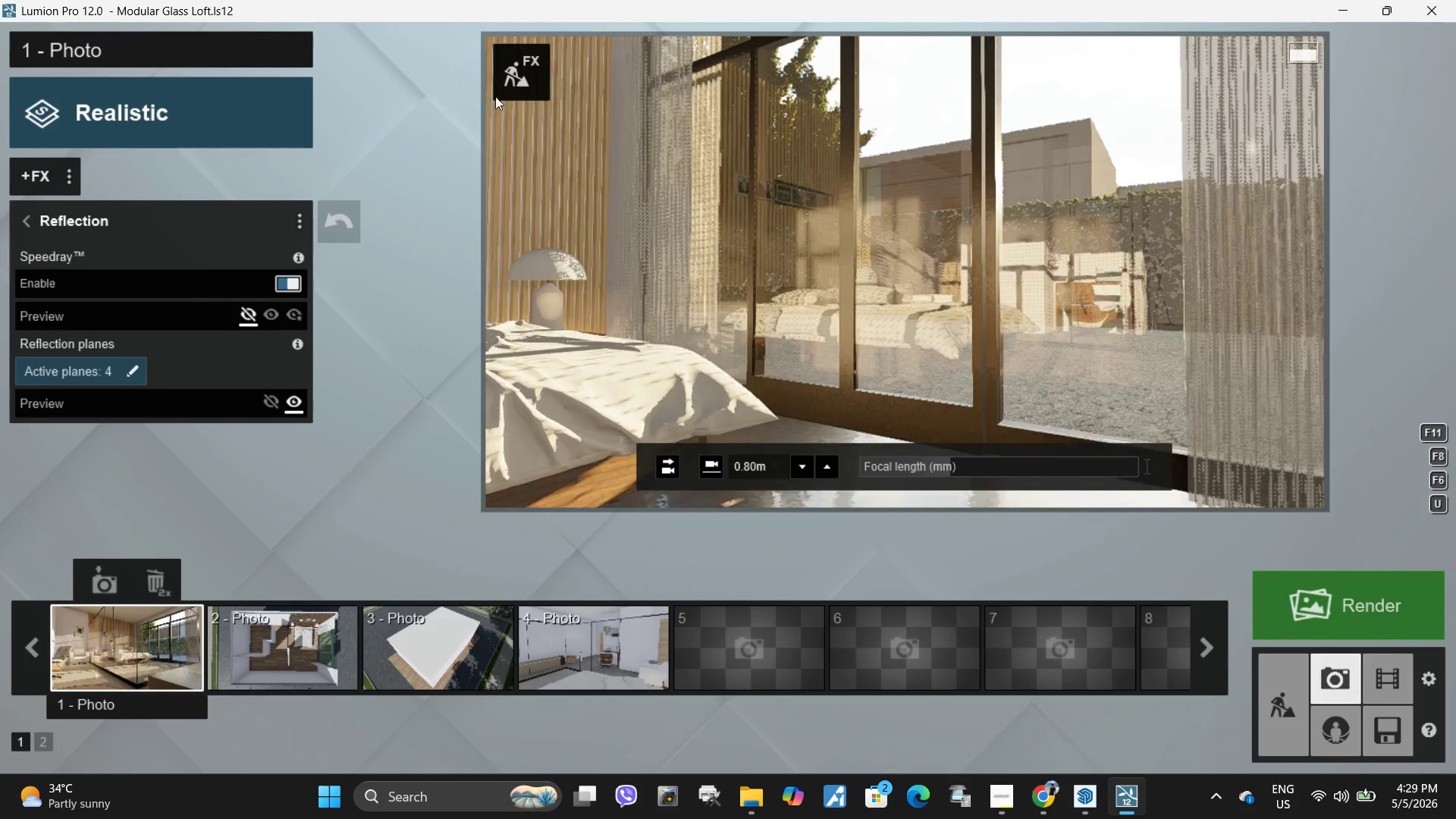 
left_click([771, 257])
 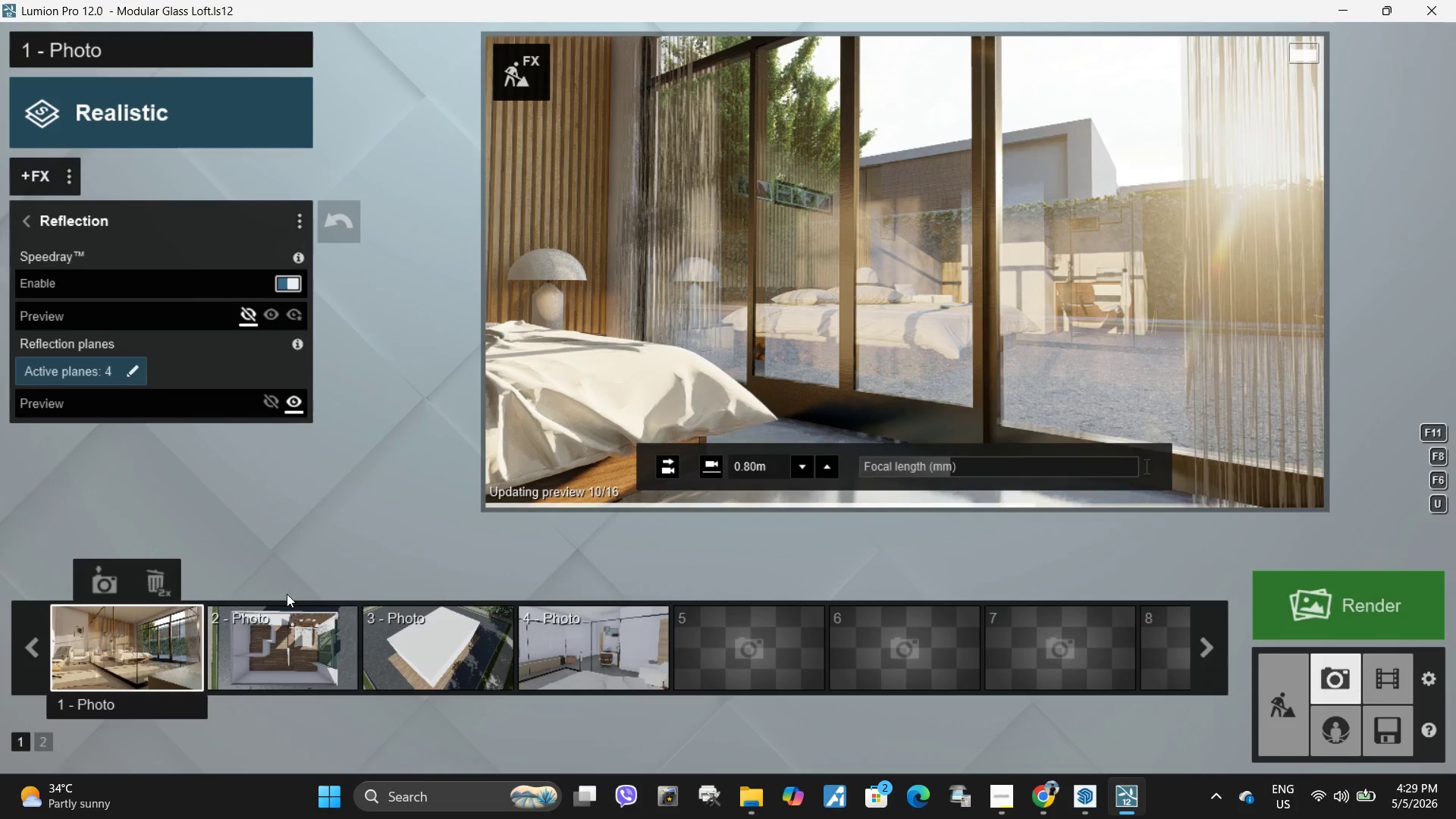 
left_click([153, 645])
 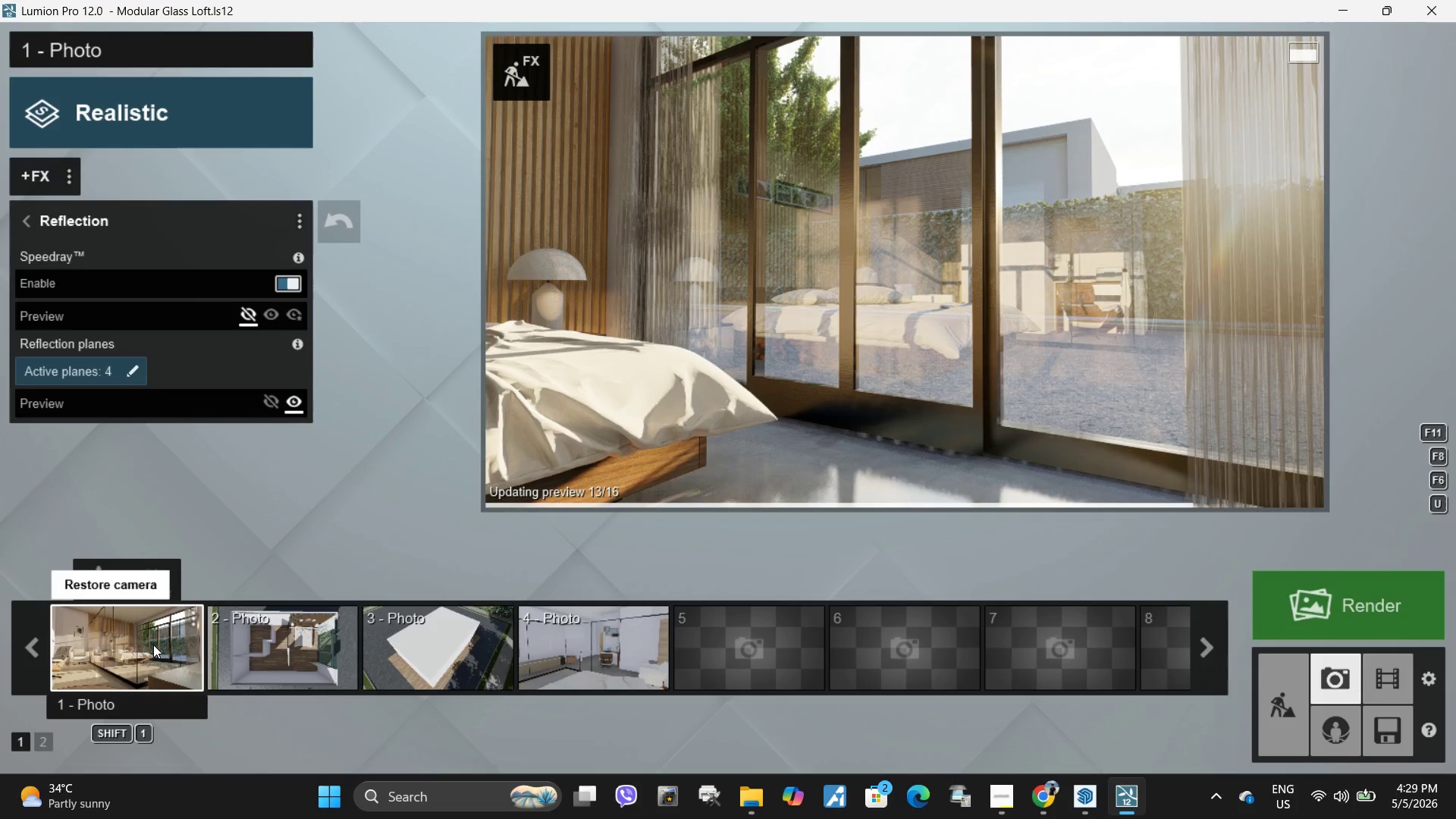 
key(S)
 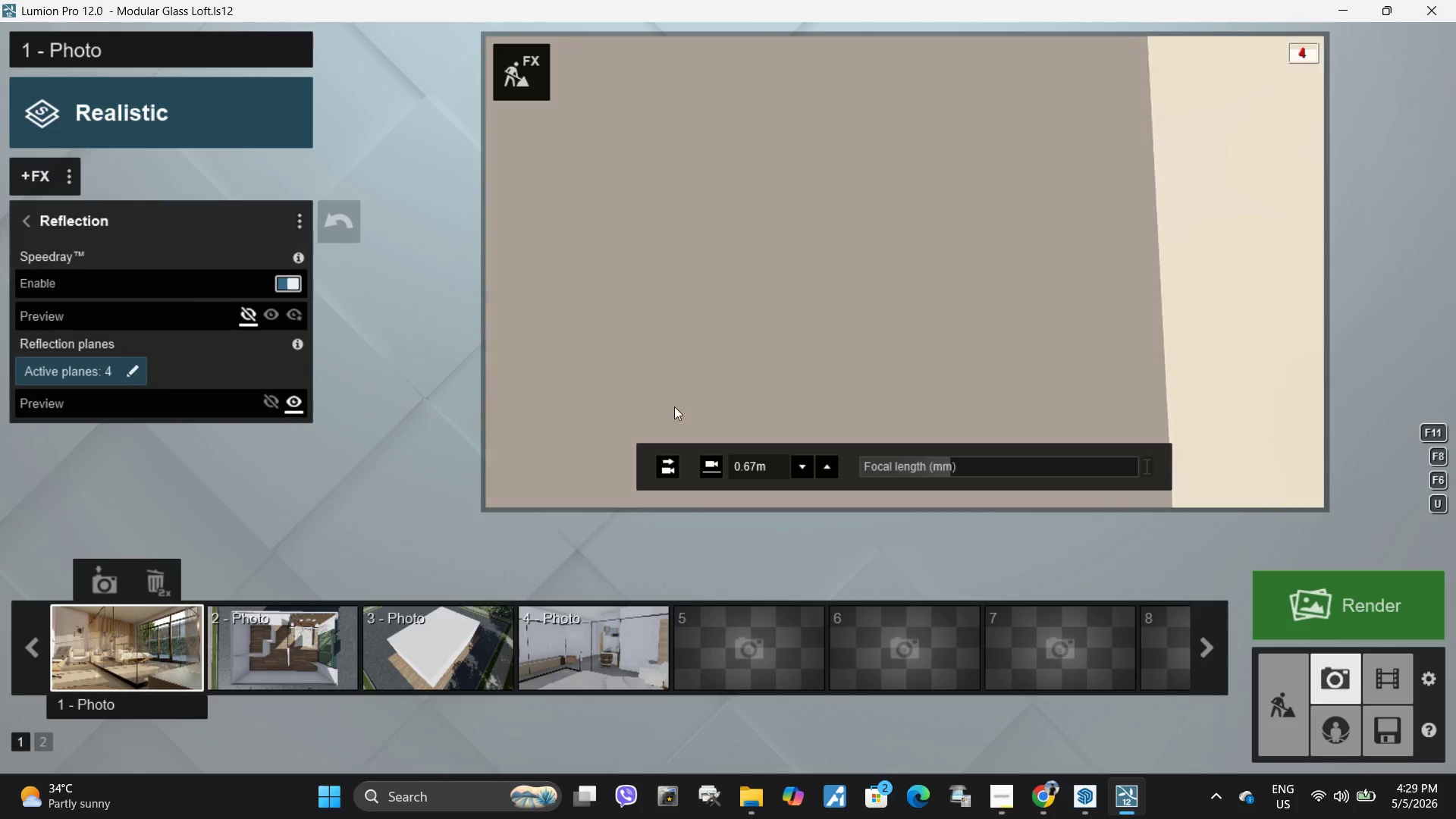 
left_click([105, 653])
 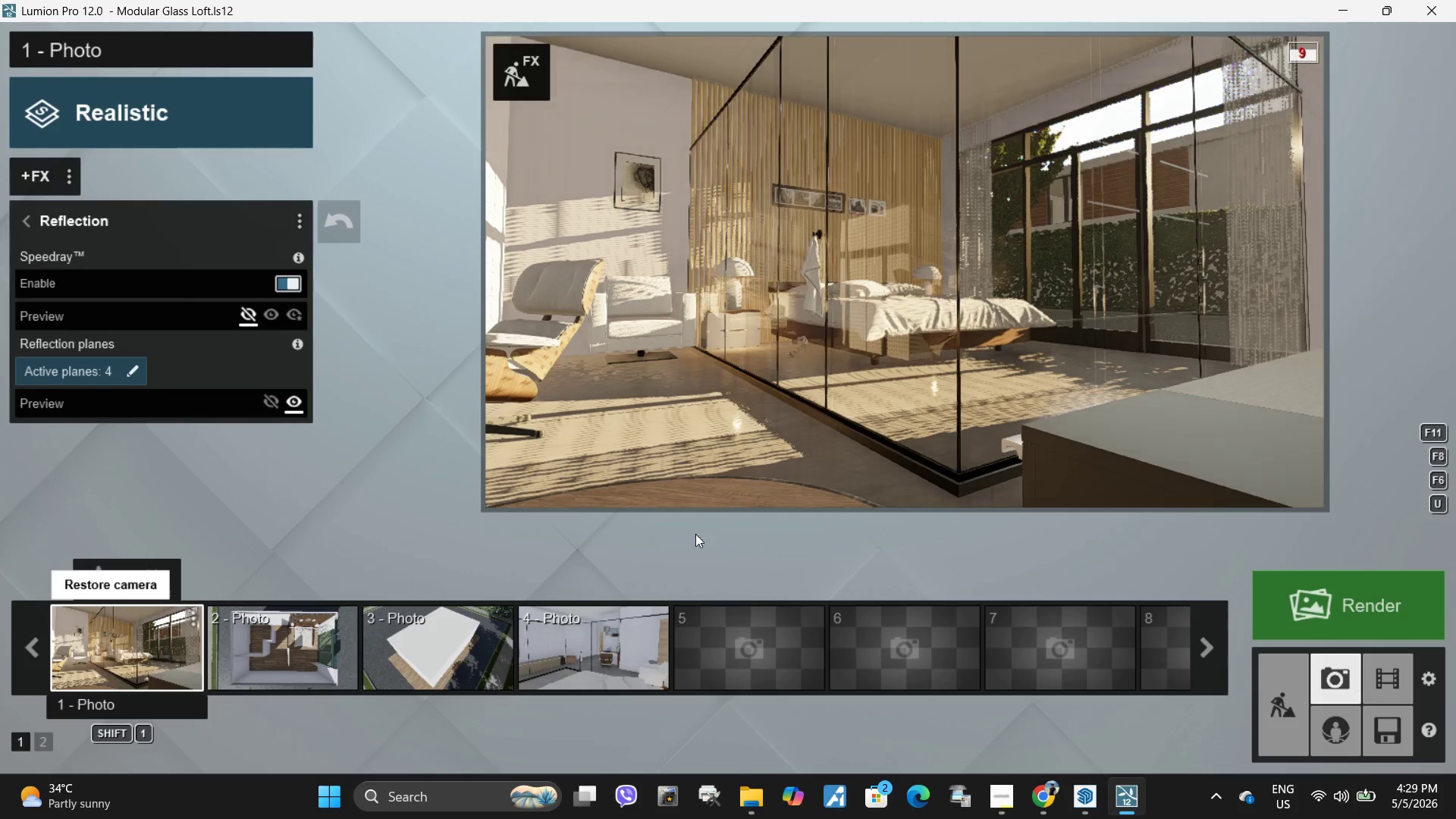 
left_click([967, 334])
 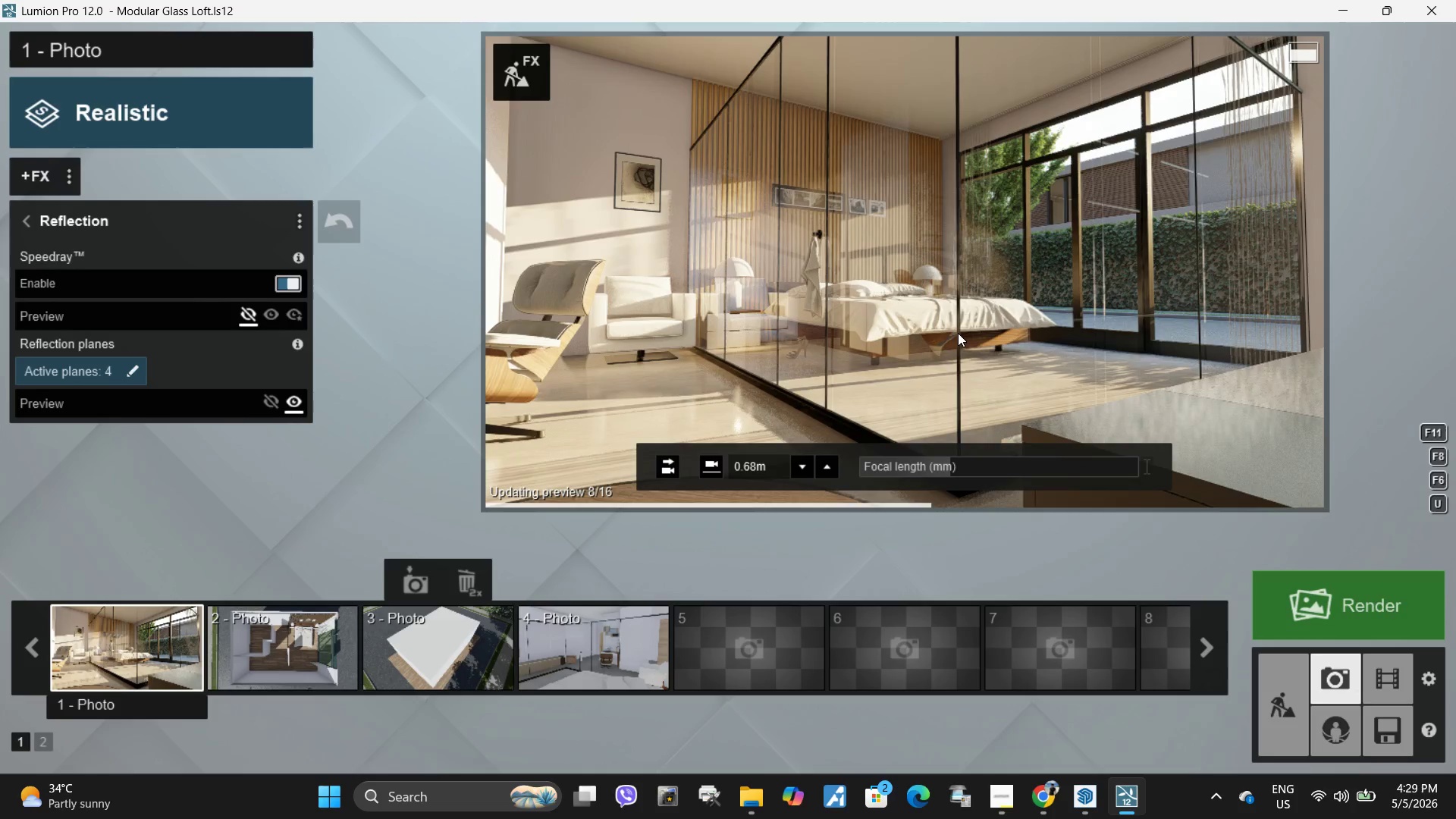 
hold_key(key=ShiftLeft, duration=1.53)
 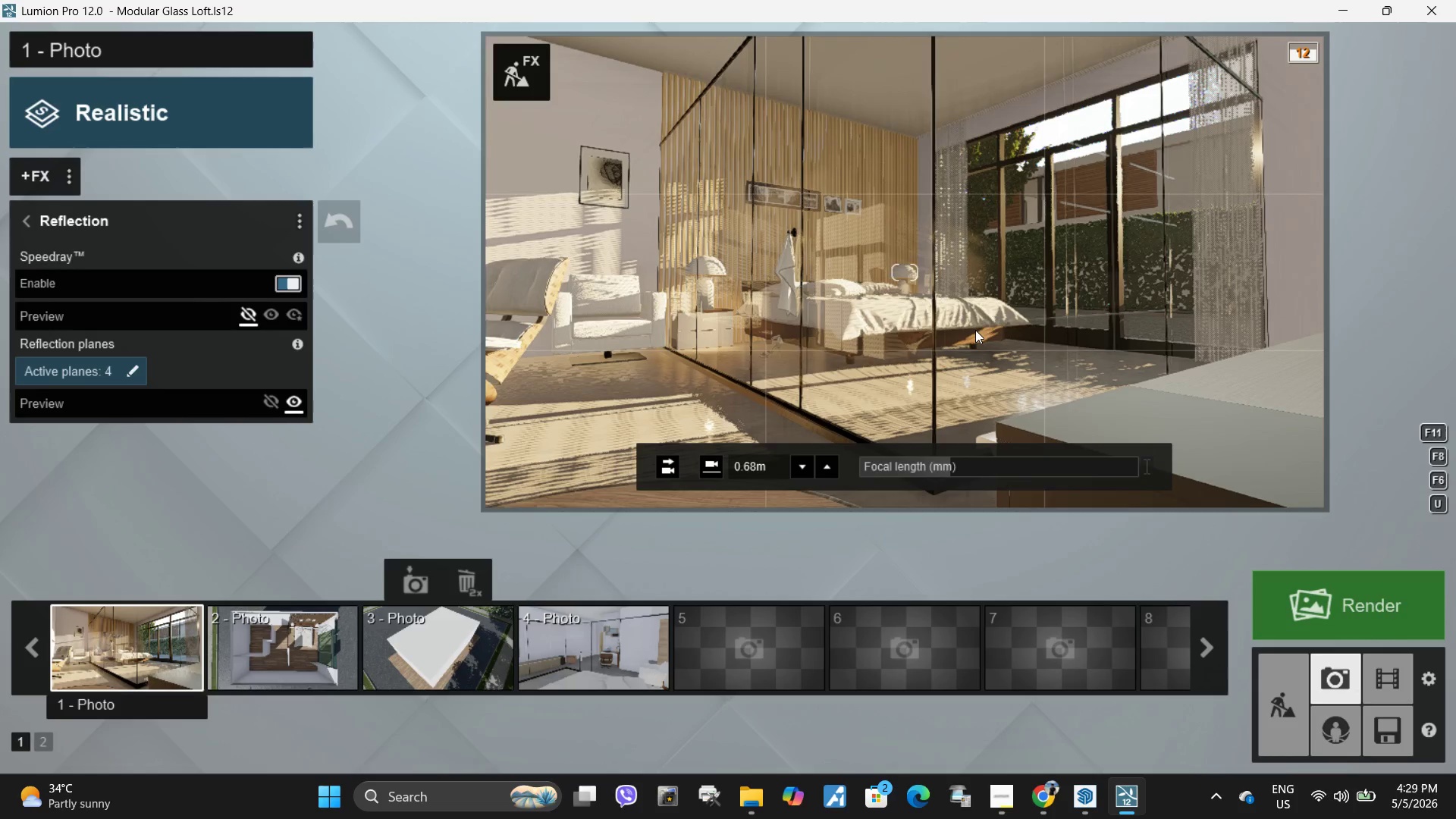 
left_click([975, 330])
 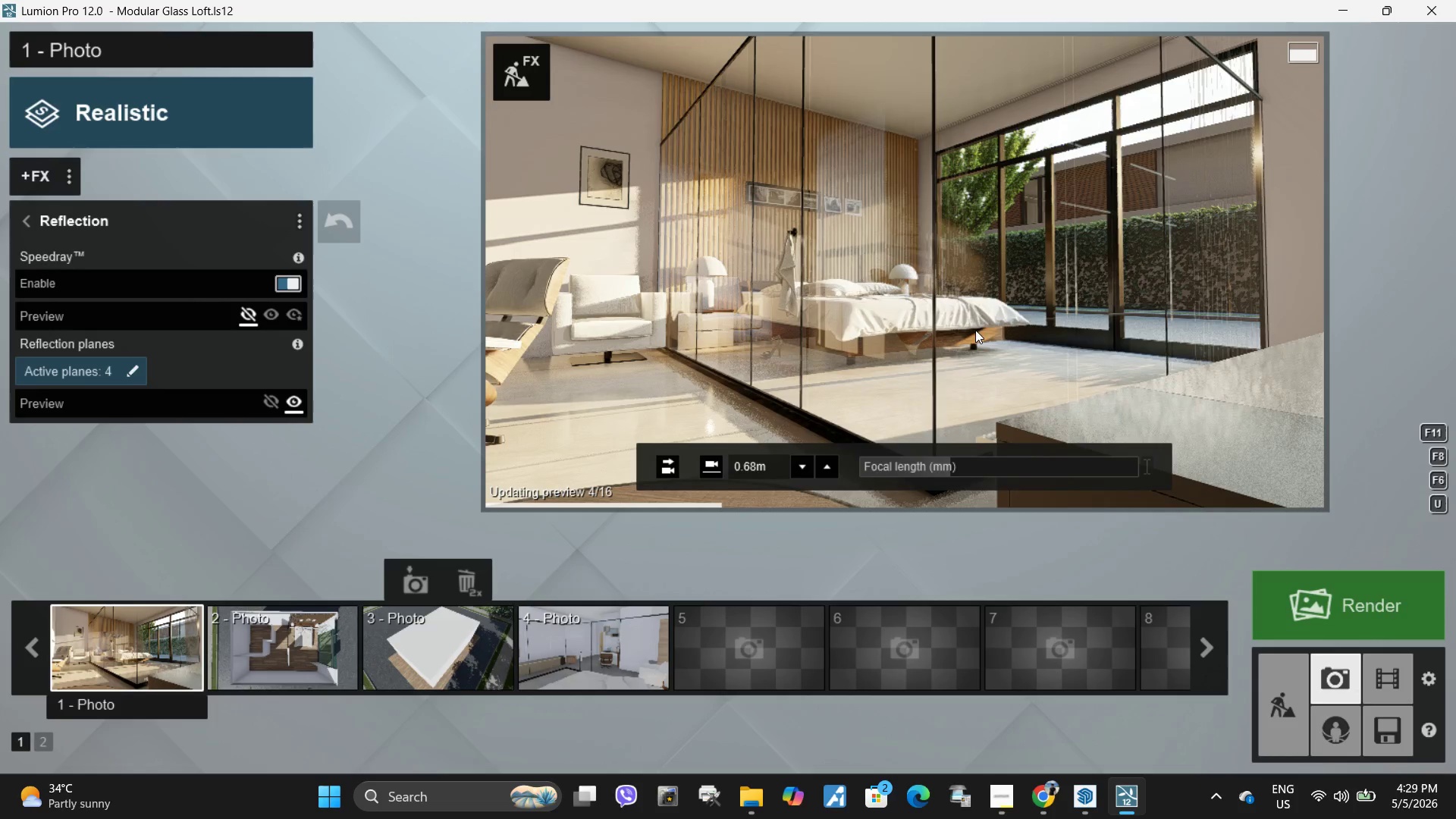 
type(qsaeews)
 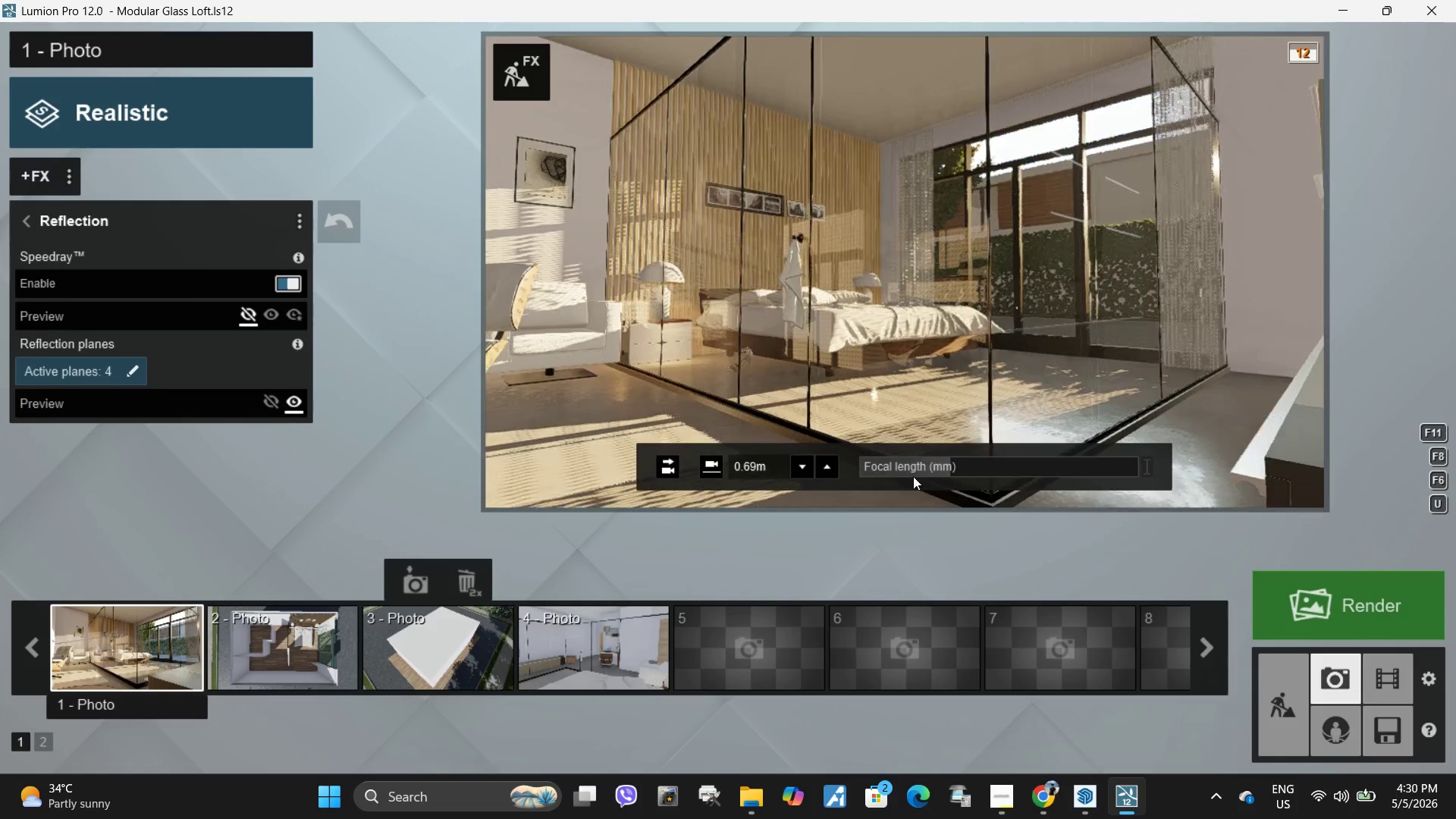 
key(A)
 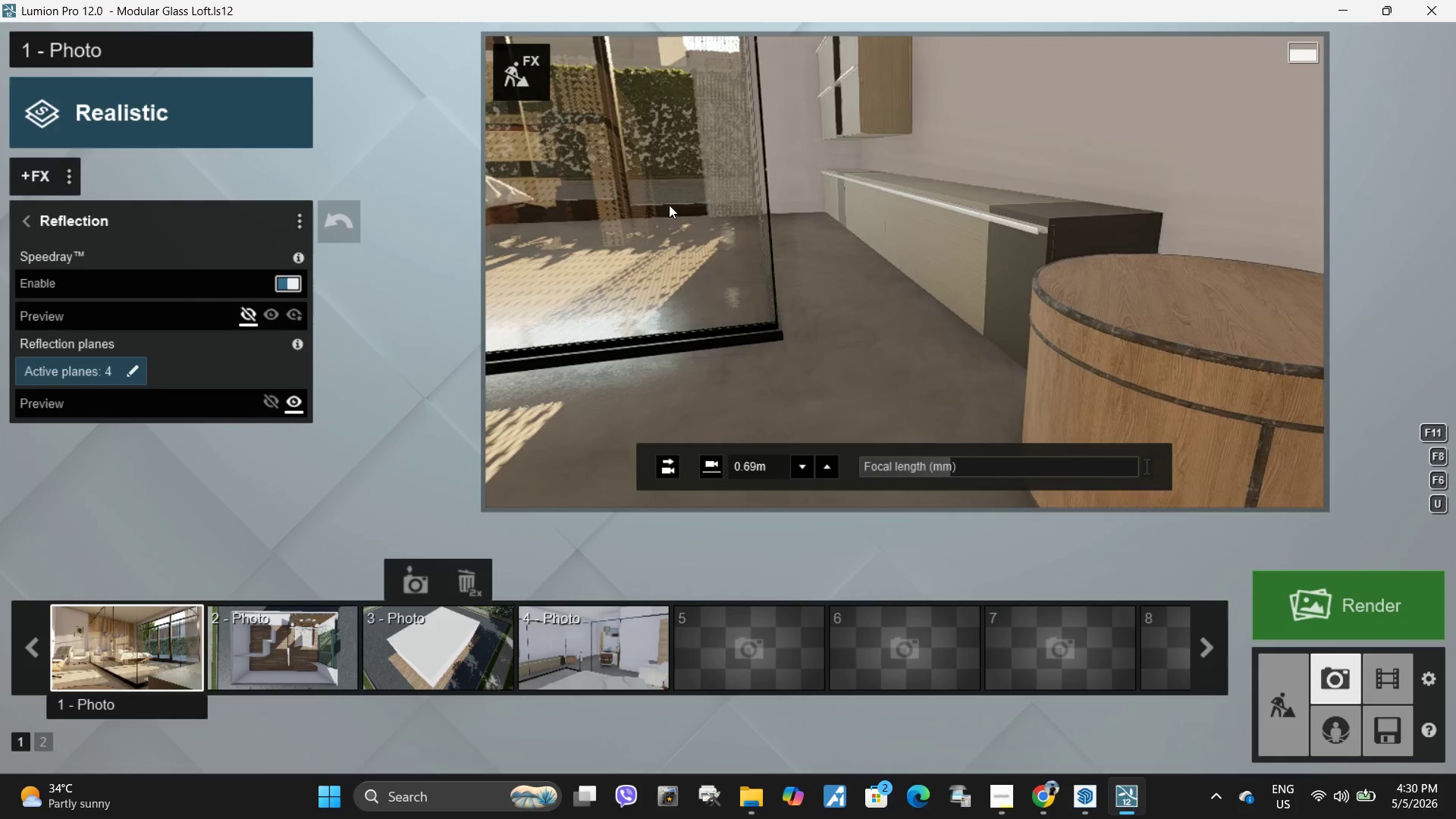 
left_click([529, 77])
 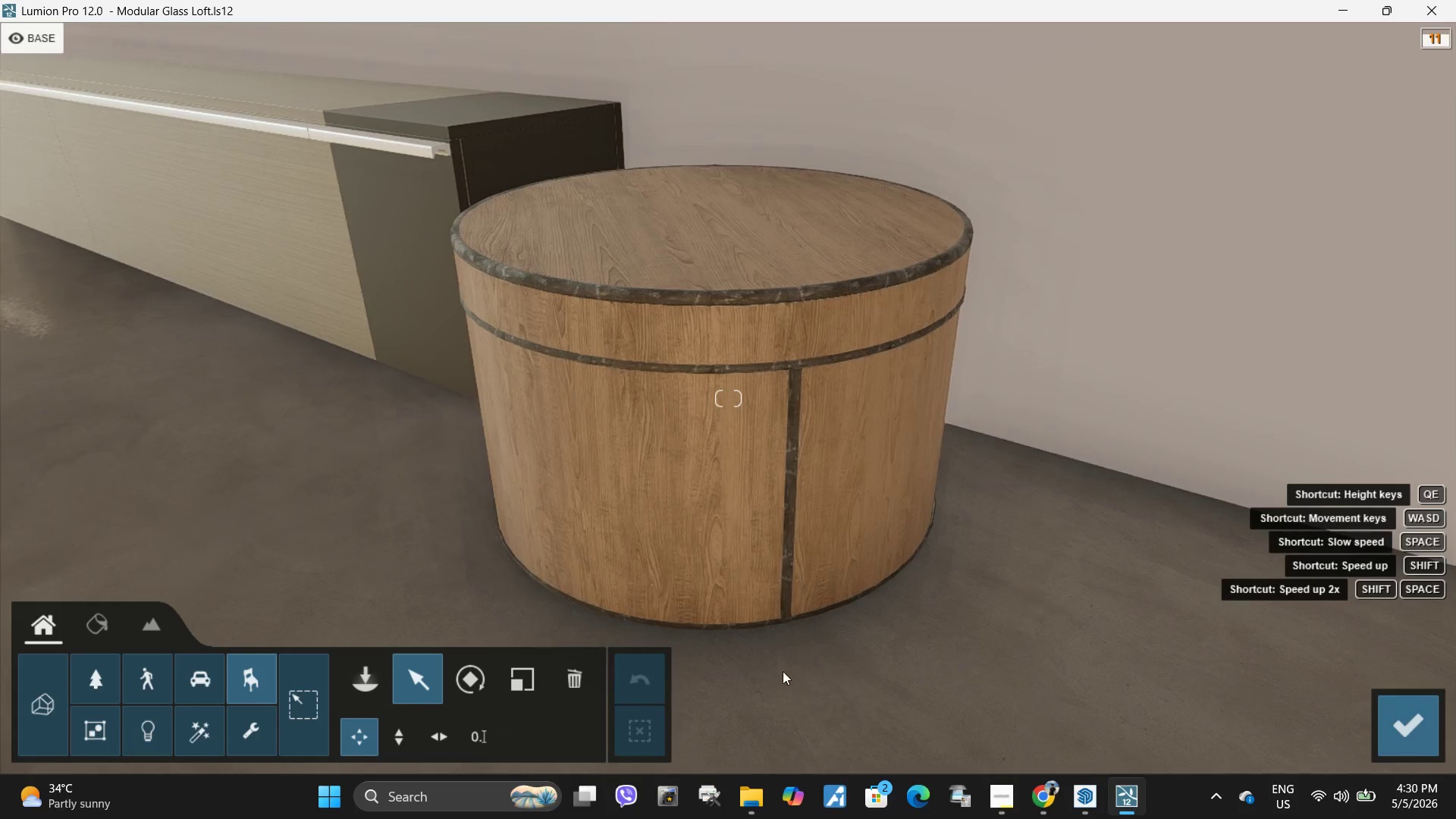 
wait(5.67)
 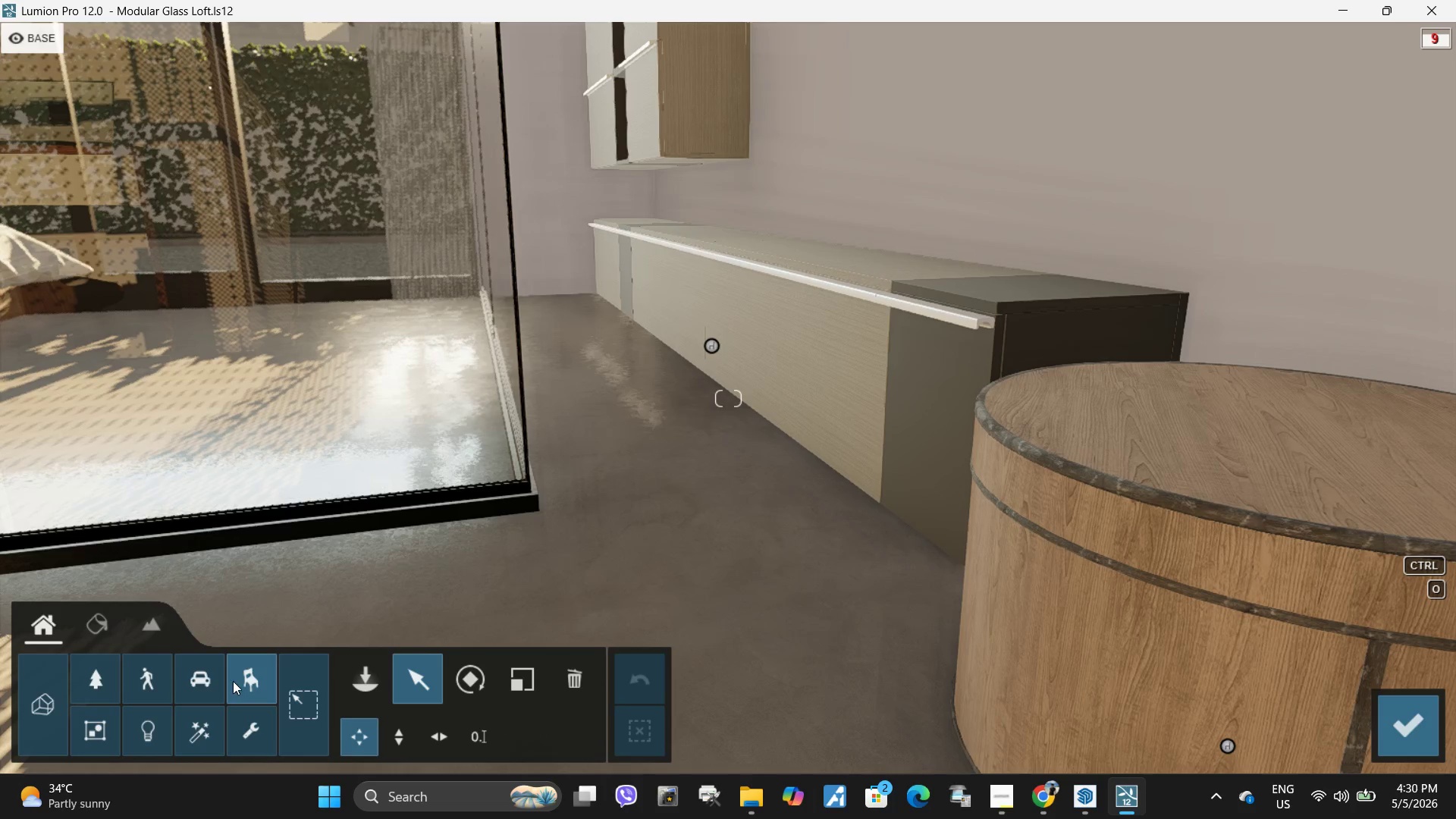 
left_click_drag(start_coordinate=[715, 481], to_coordinate=[1003, 551])
 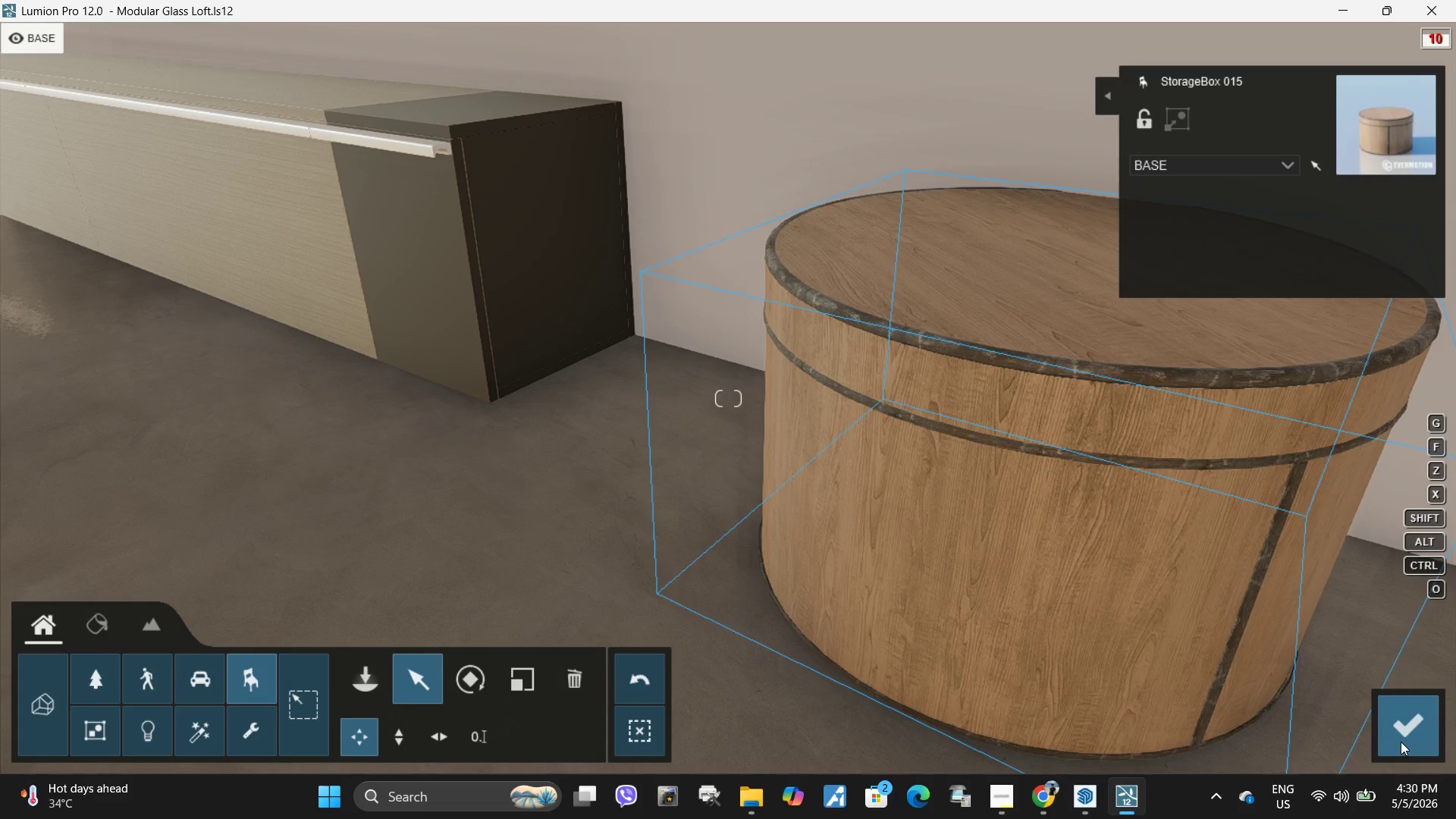 
left_click([1402, 741])
 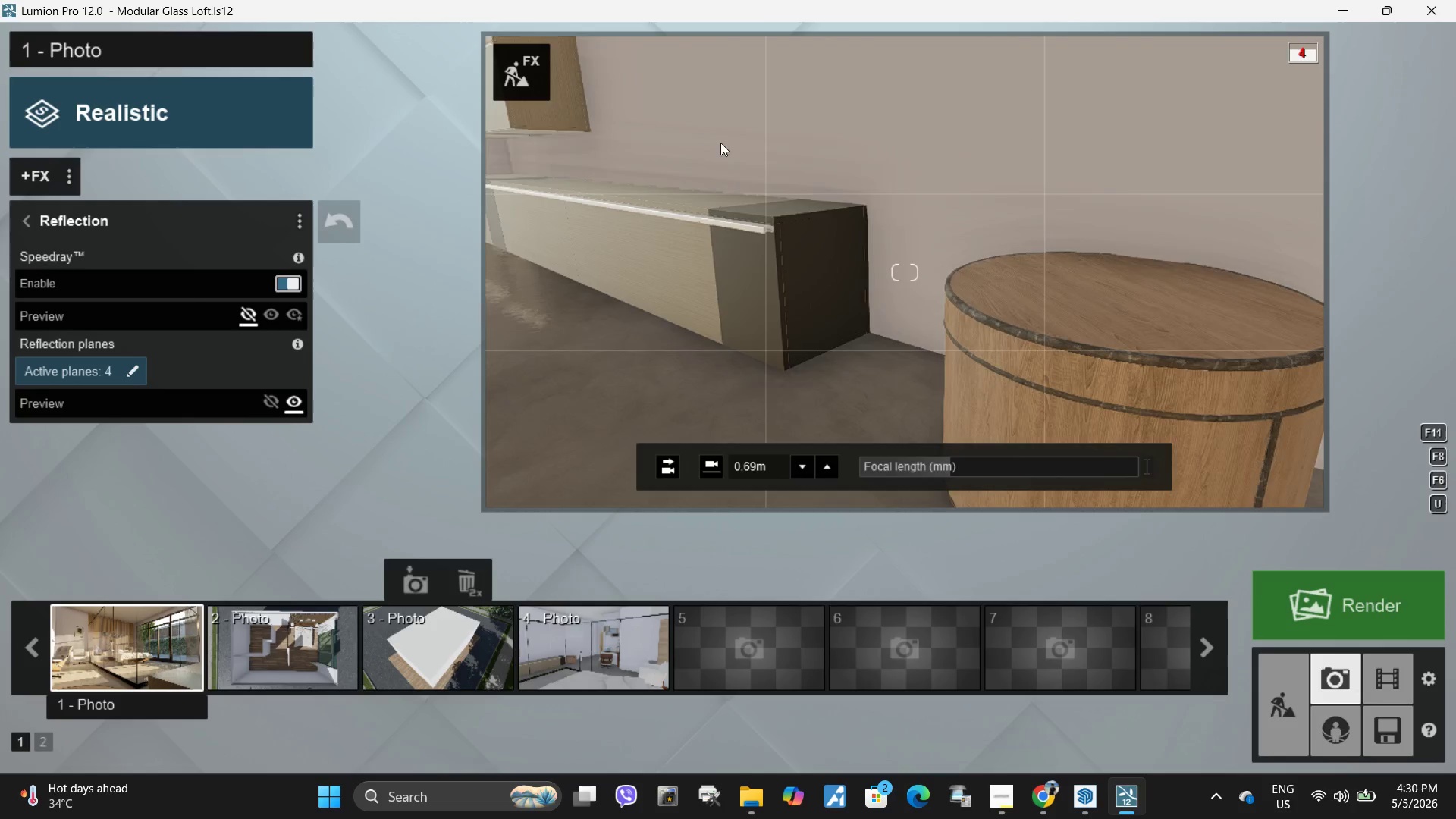 
type(dddadddaqd)
 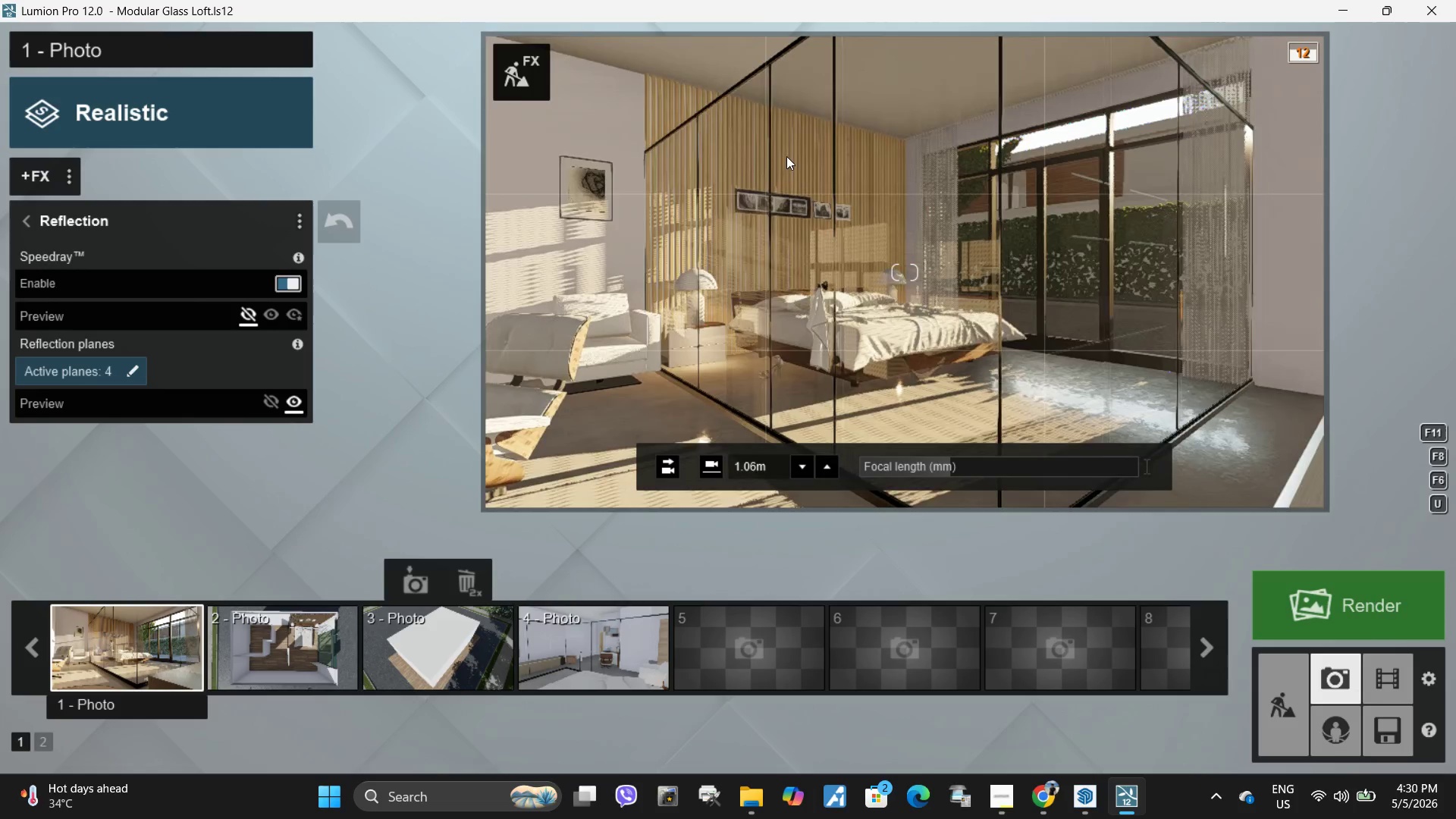 
left_click([786, 157])
 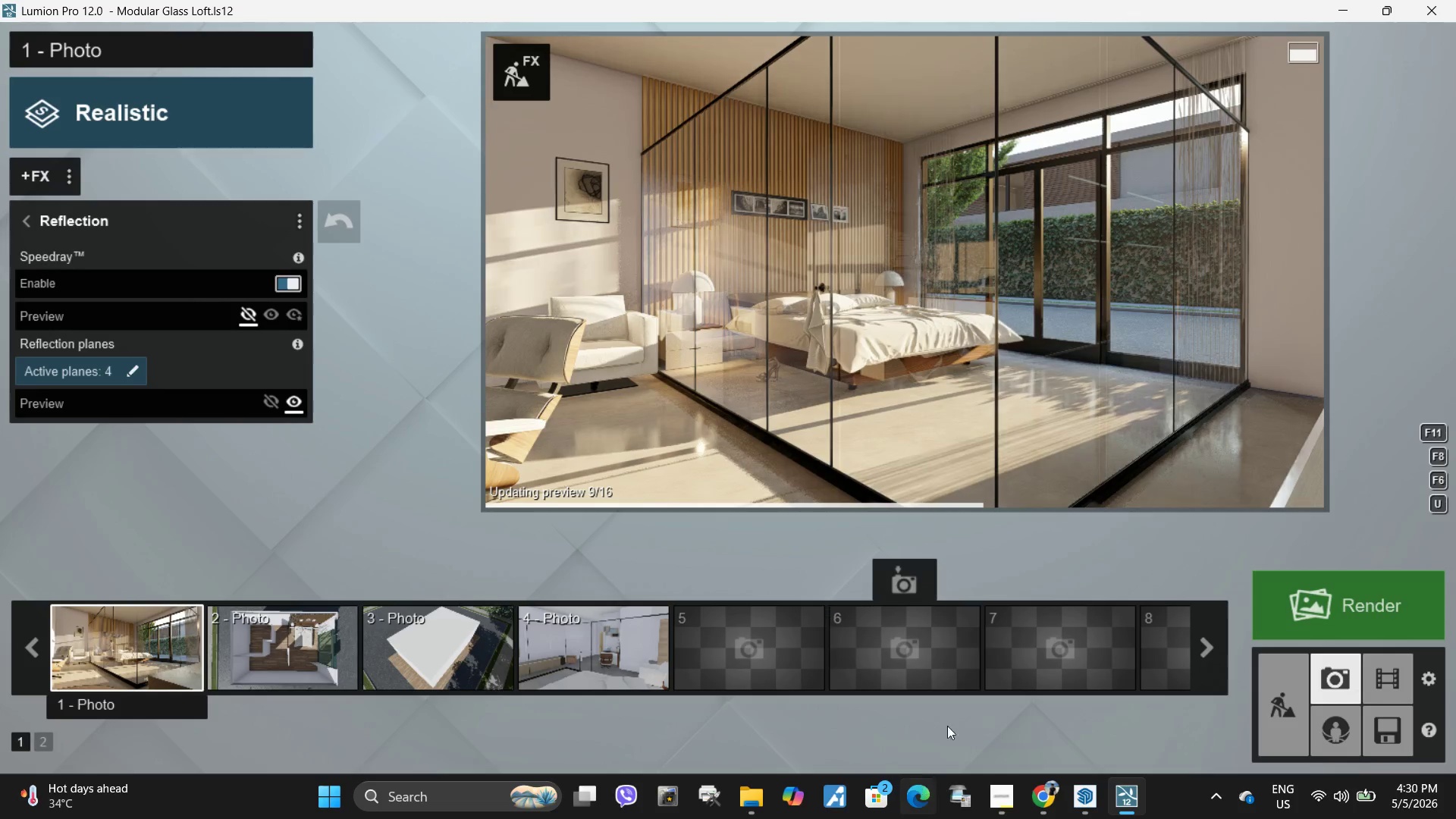 
type(dds)
 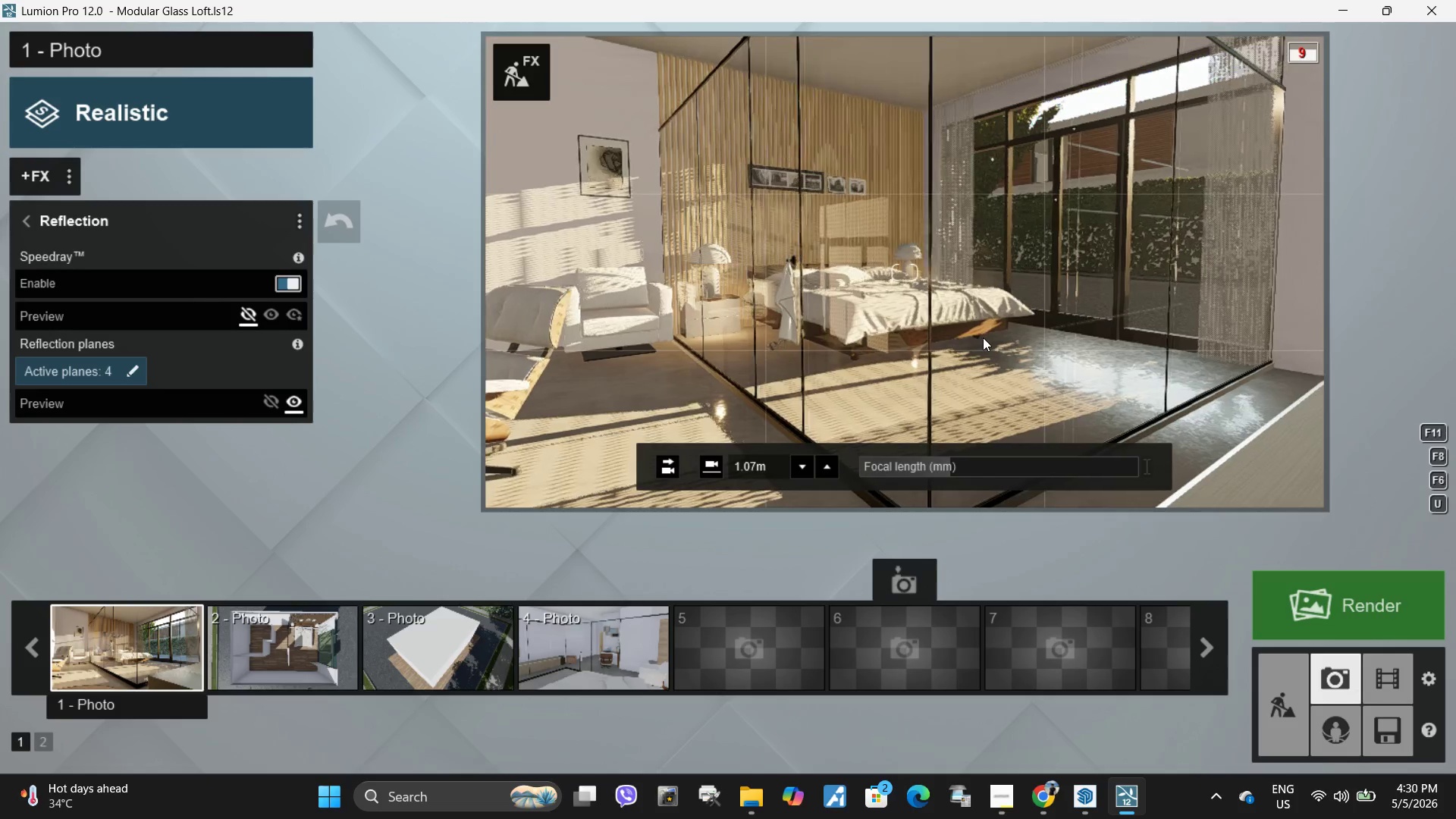 
type(eqqqqad)
 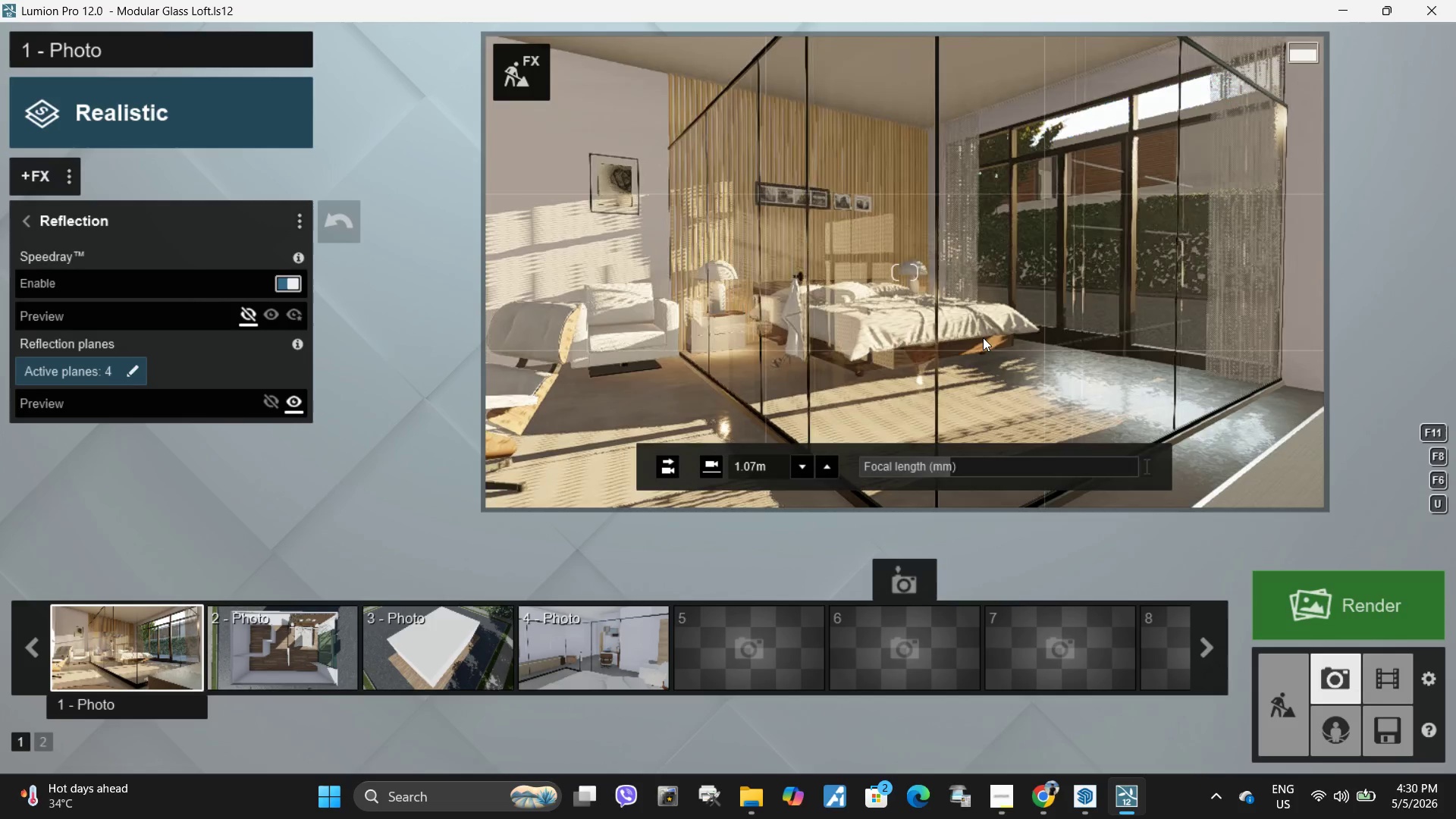 
left_click([983, 337])
 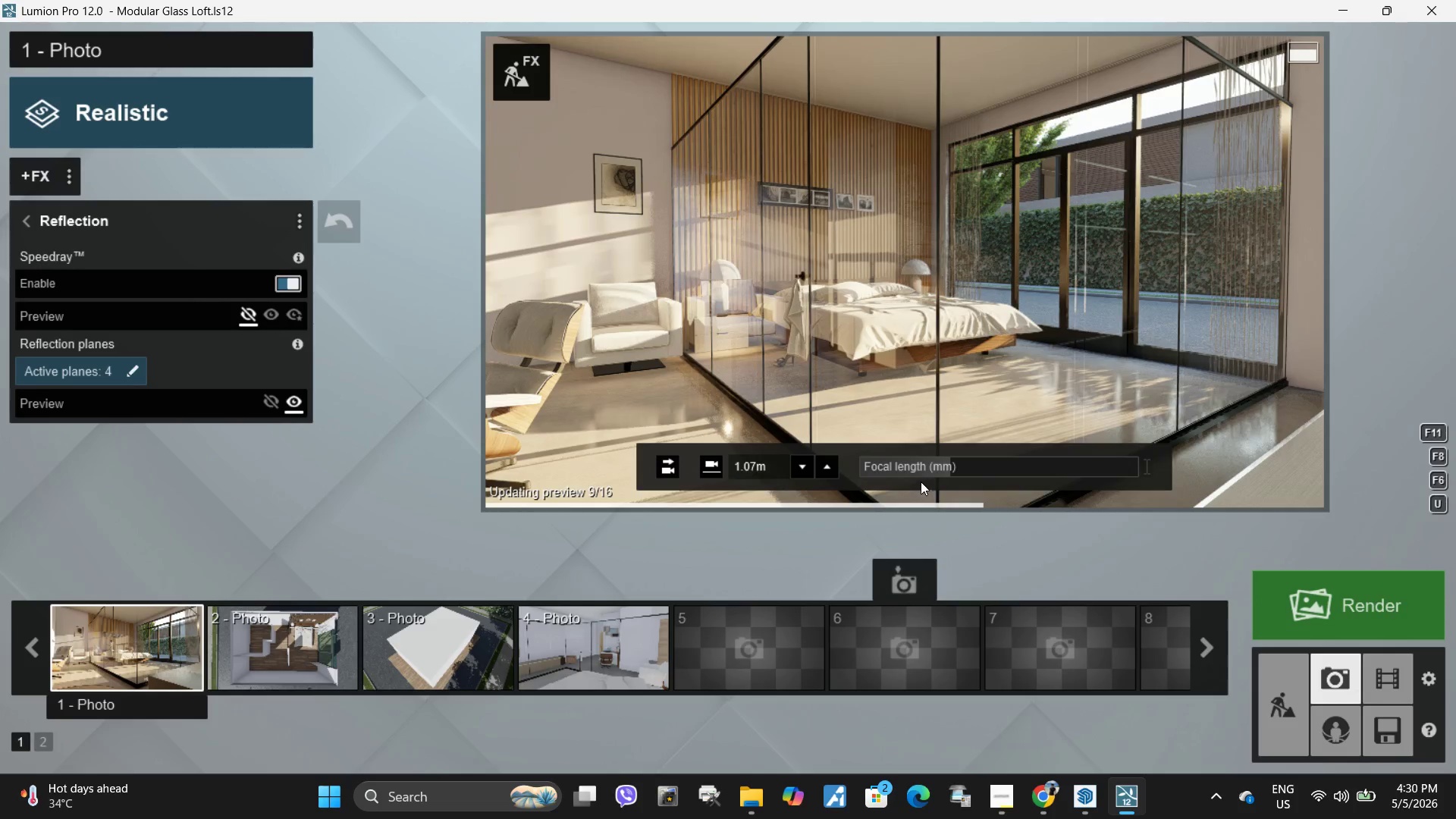 
hold_key(key=ShiftLeft, duration=8.58)
left_click_drag(start_coordinate=[948, 465], to_coordinate=[943, 467])
 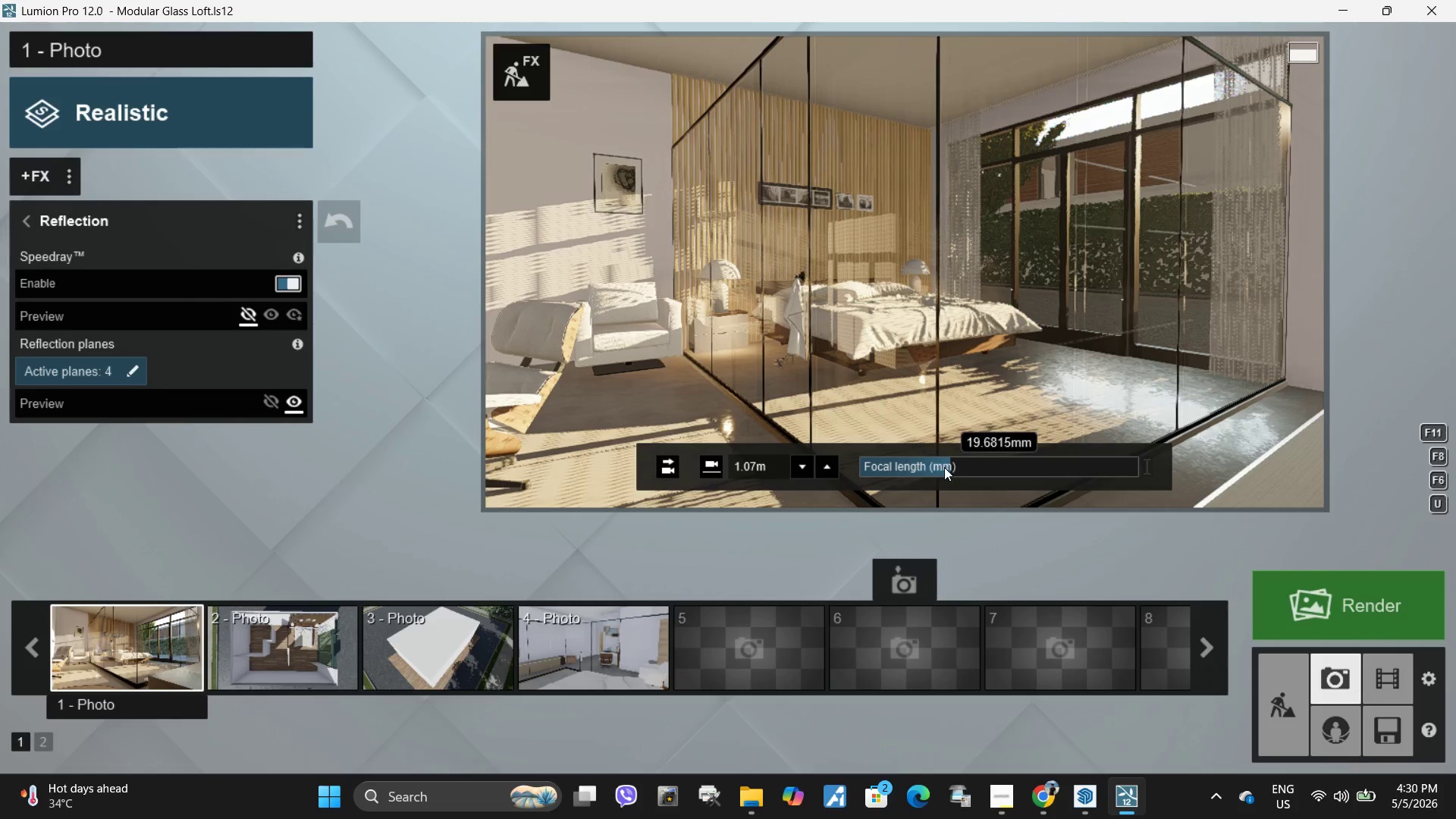 
left_click_drag(start_coordinate=[945, 467], to_coordinate=[958, 467])
 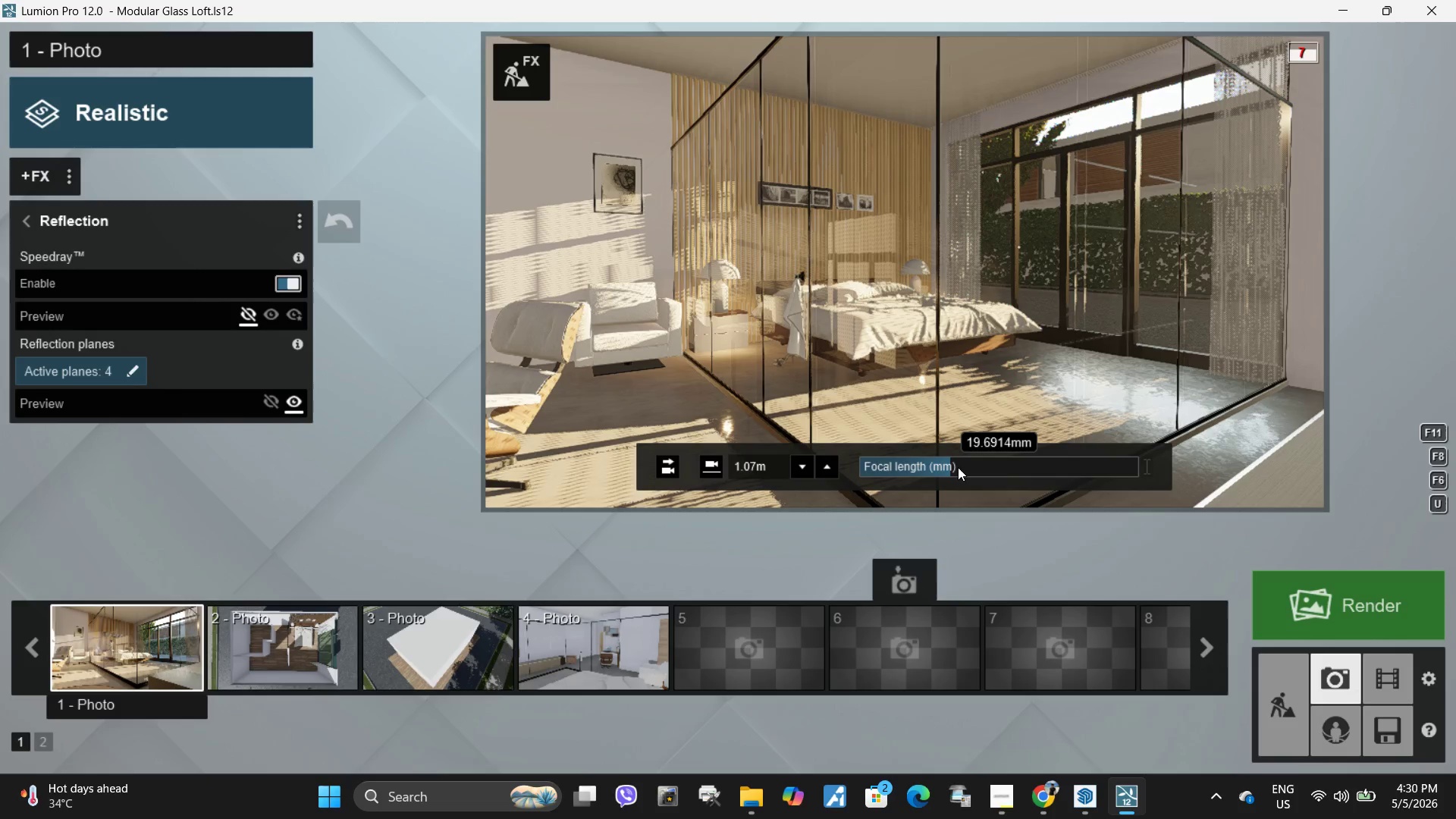 
left_click_drag(start_coordinate=[958, 467], to_coordinate=[965, 469])
 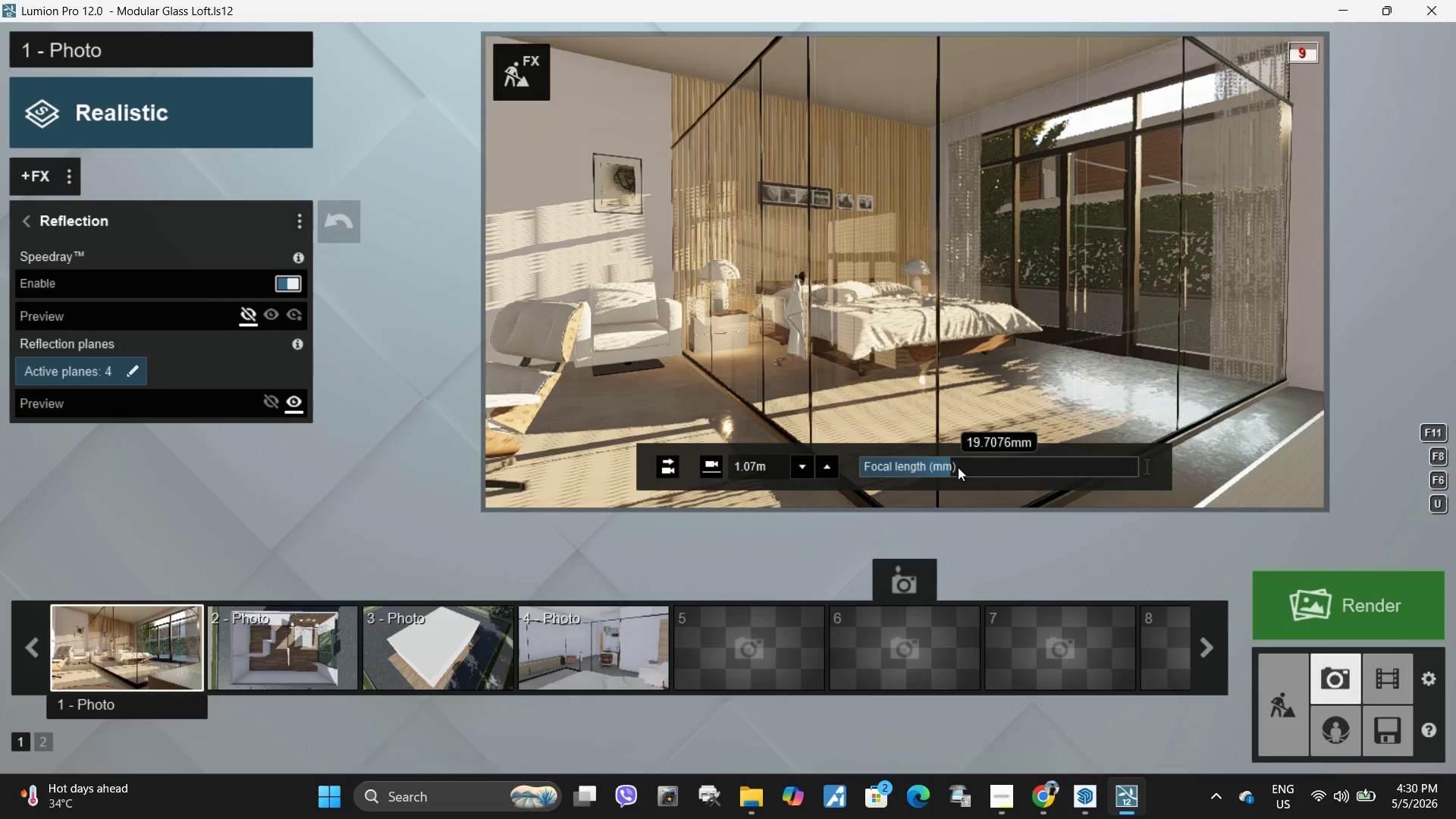 
left_click_drag(start_coordinate=[954, 466], to_coordinate=[288, 413])
 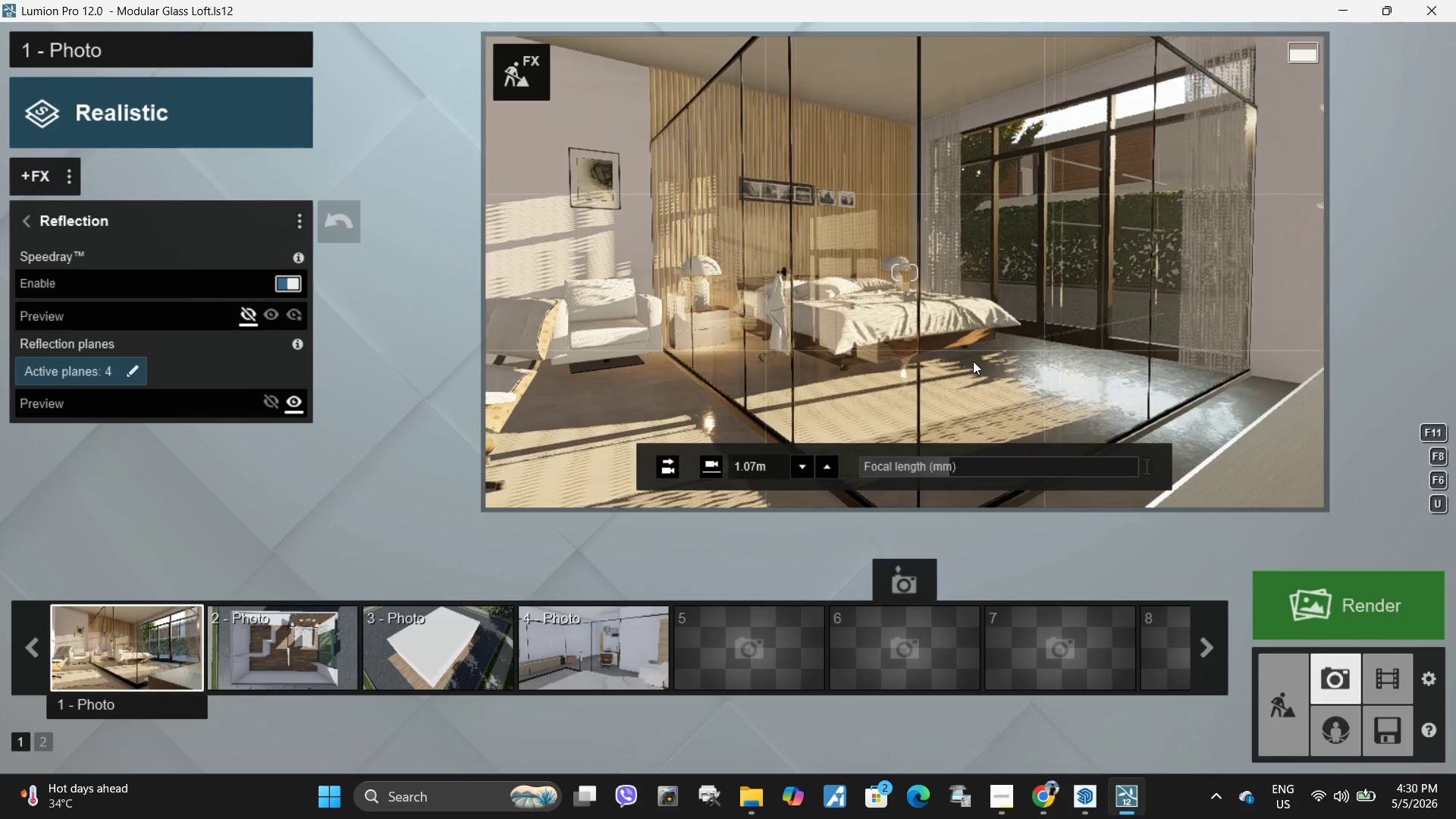 
right_click([973, 361])
 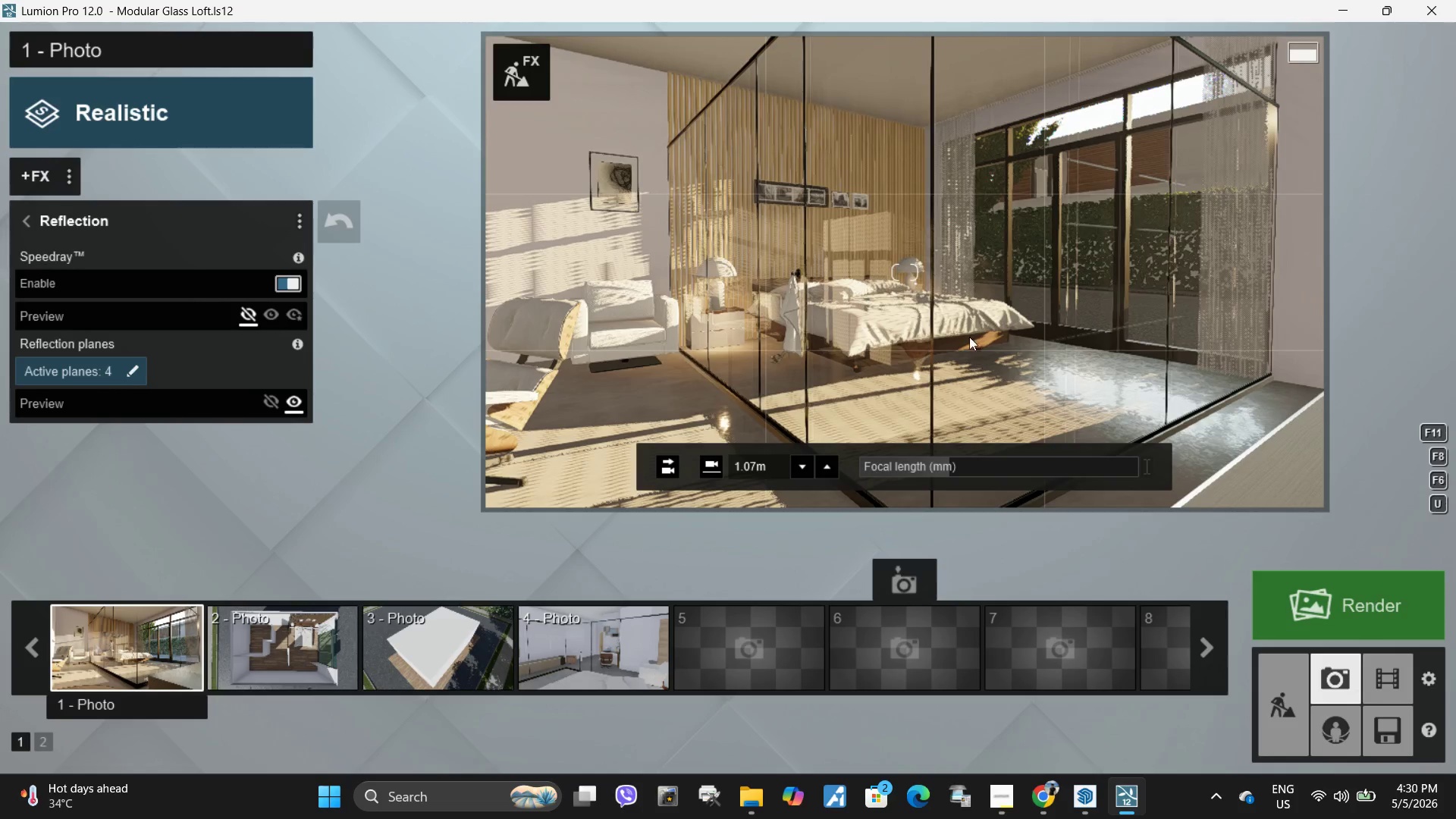 
left_click([968, 331])
 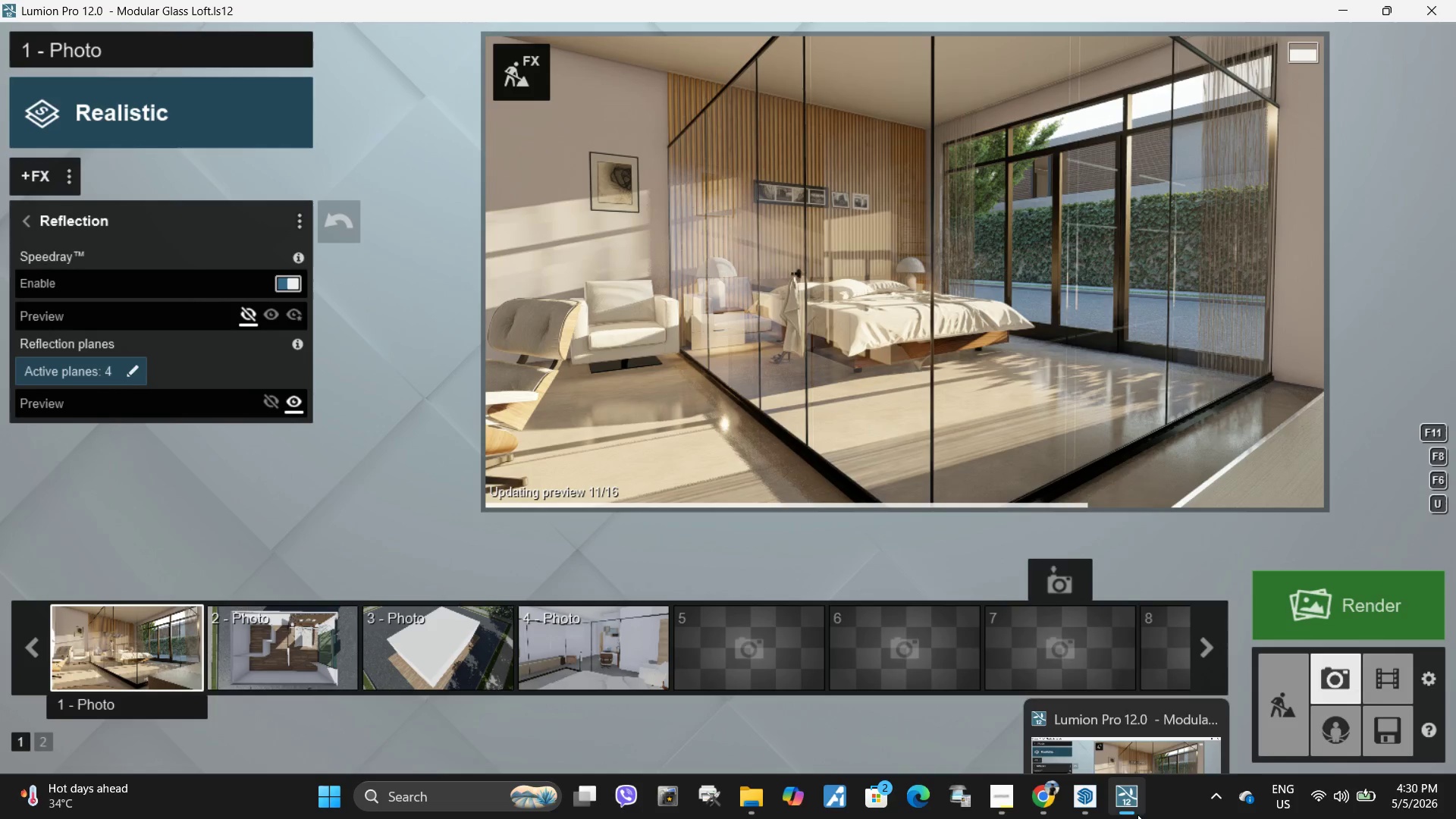 
type(EQQE)
 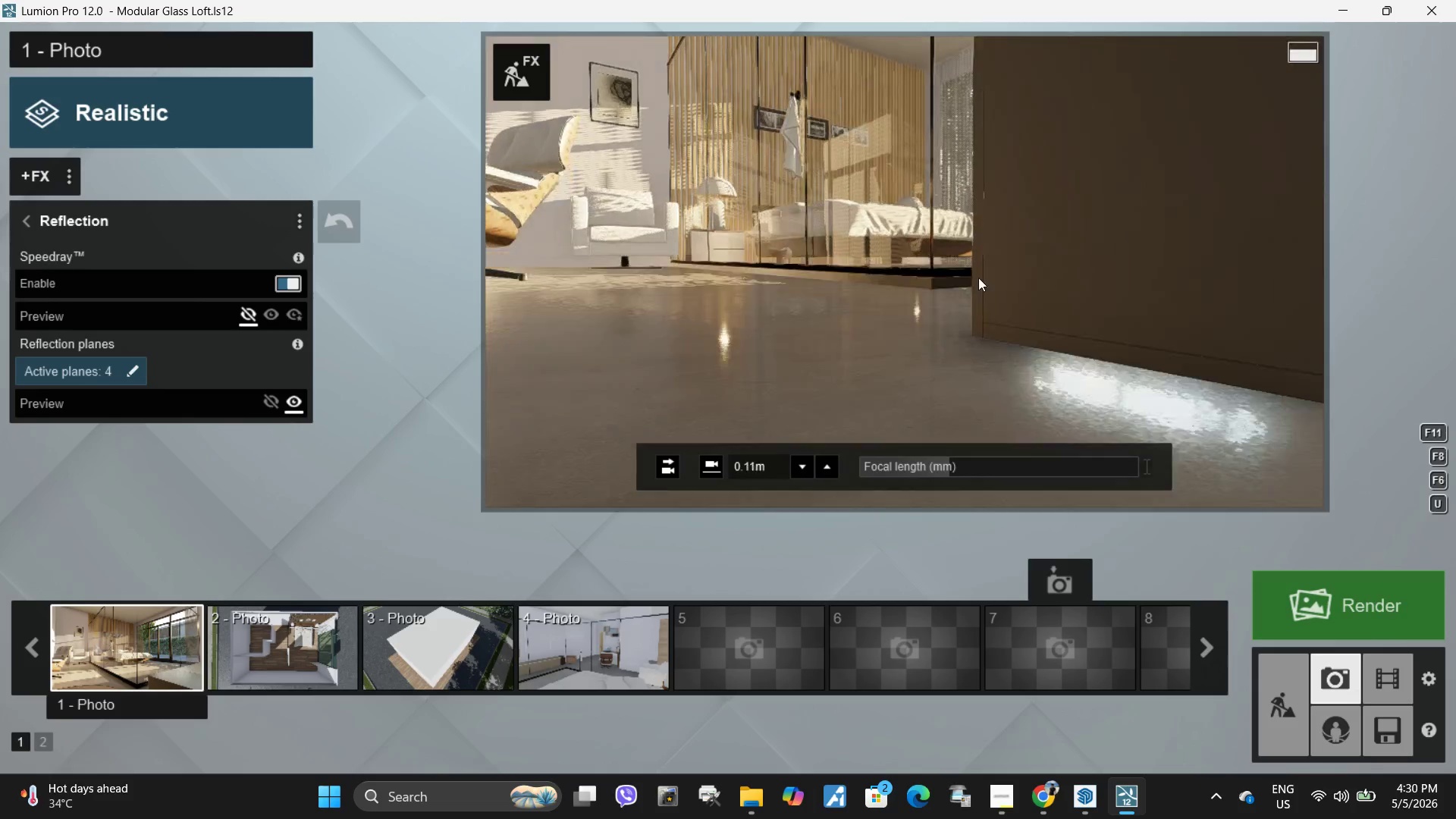 
type(QQ)
 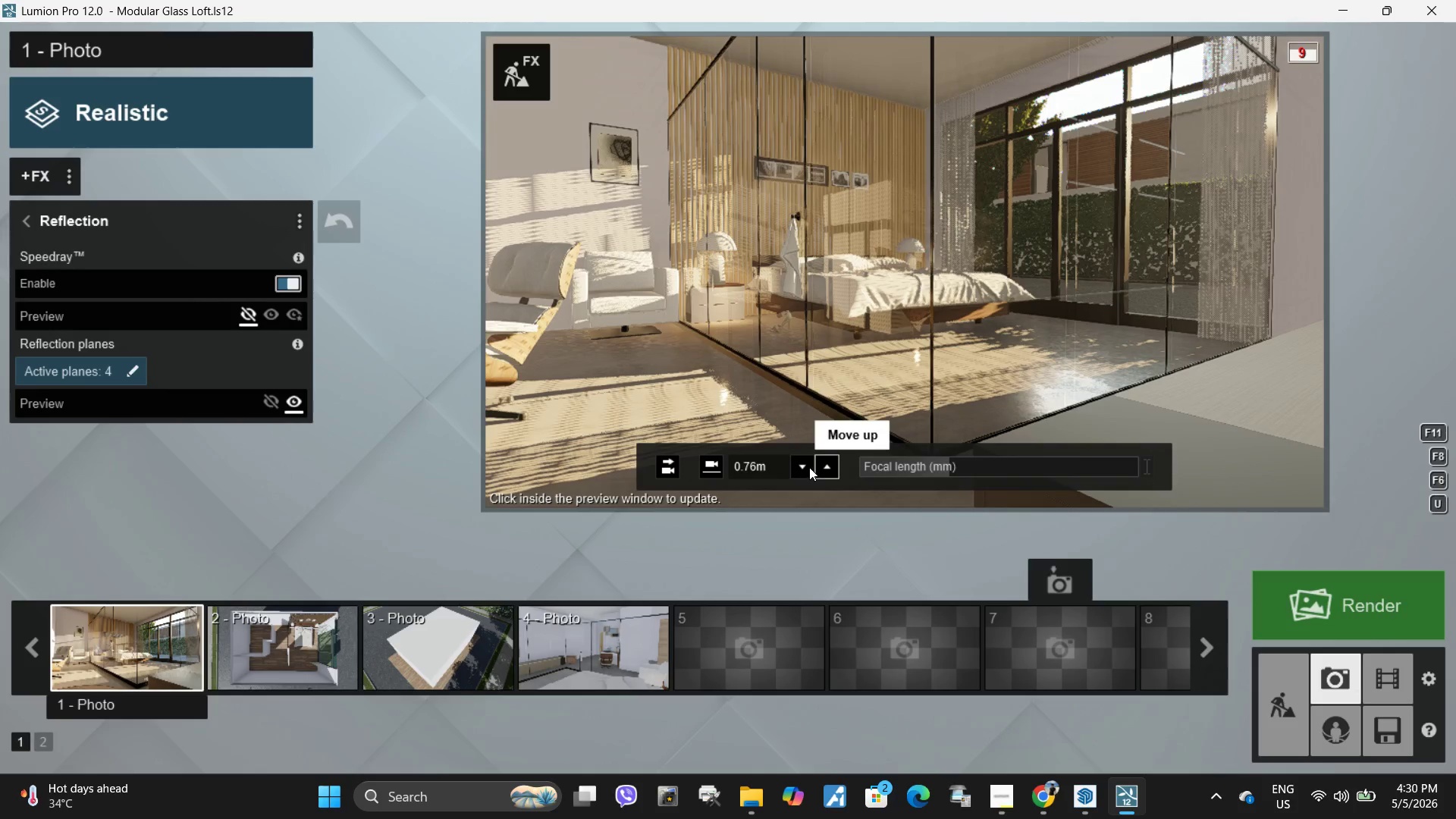 
double_click([831, 467])
 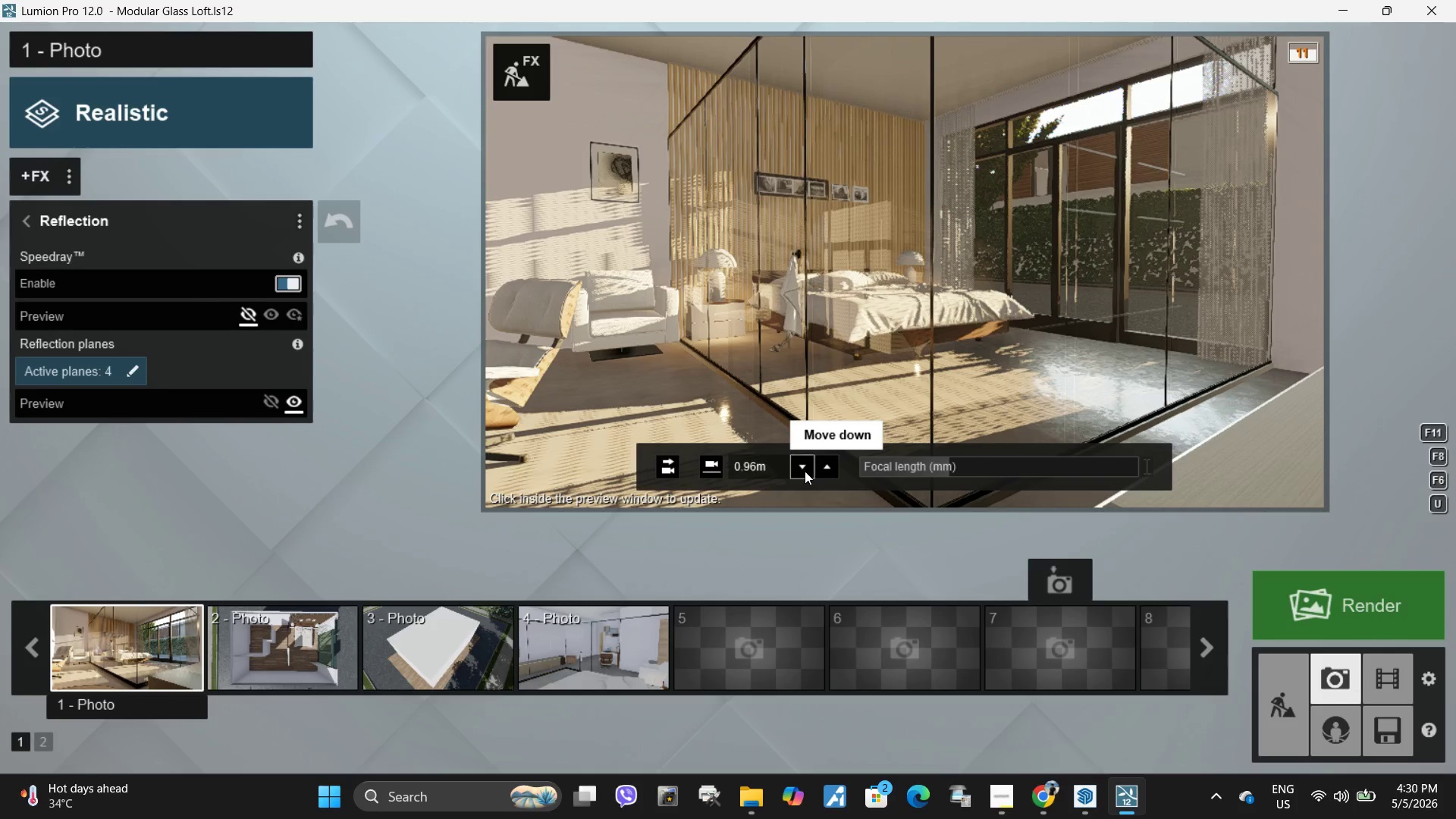 
double_click([894, 325])
 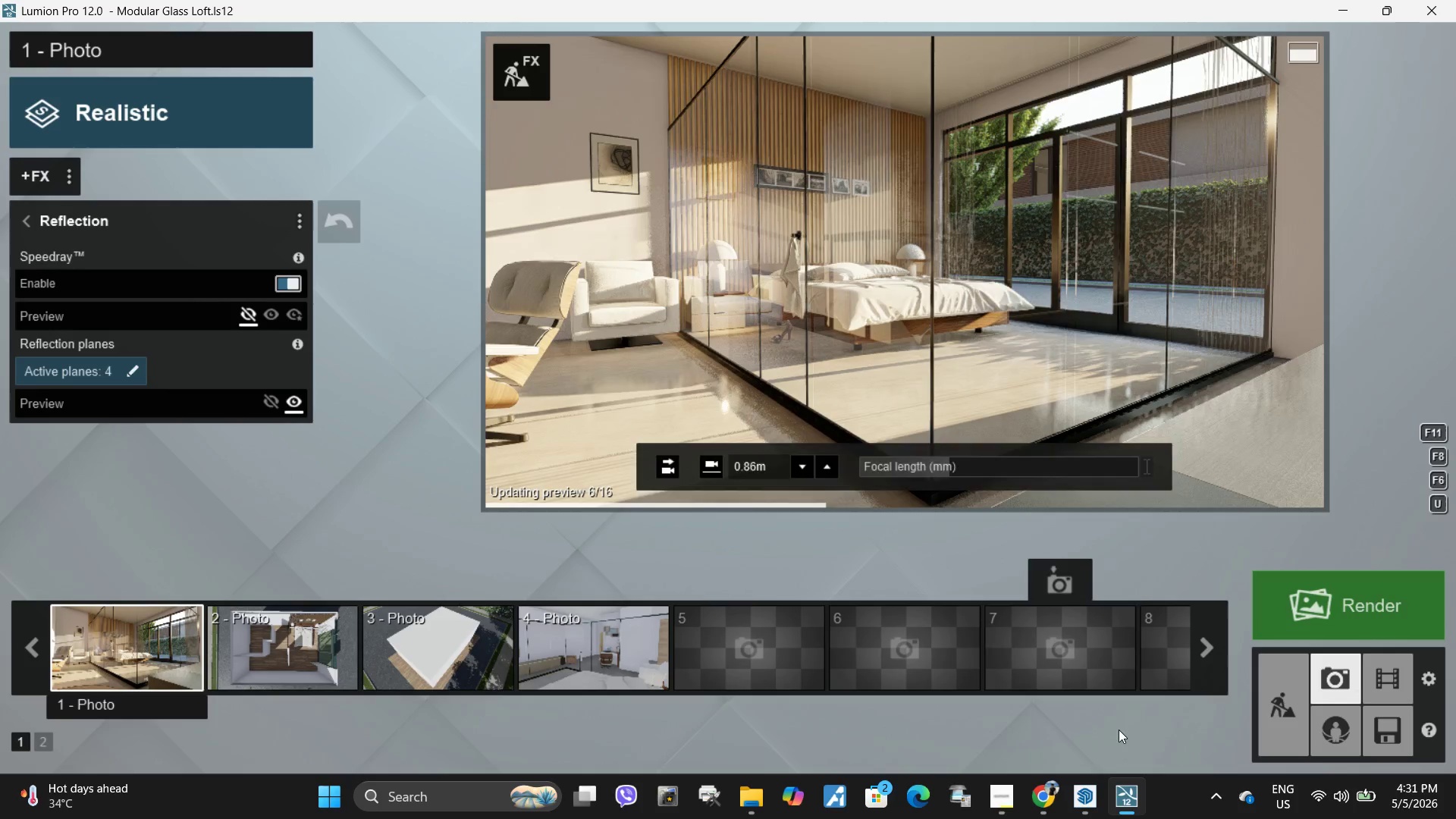 
mouse_move([1038, 622])
 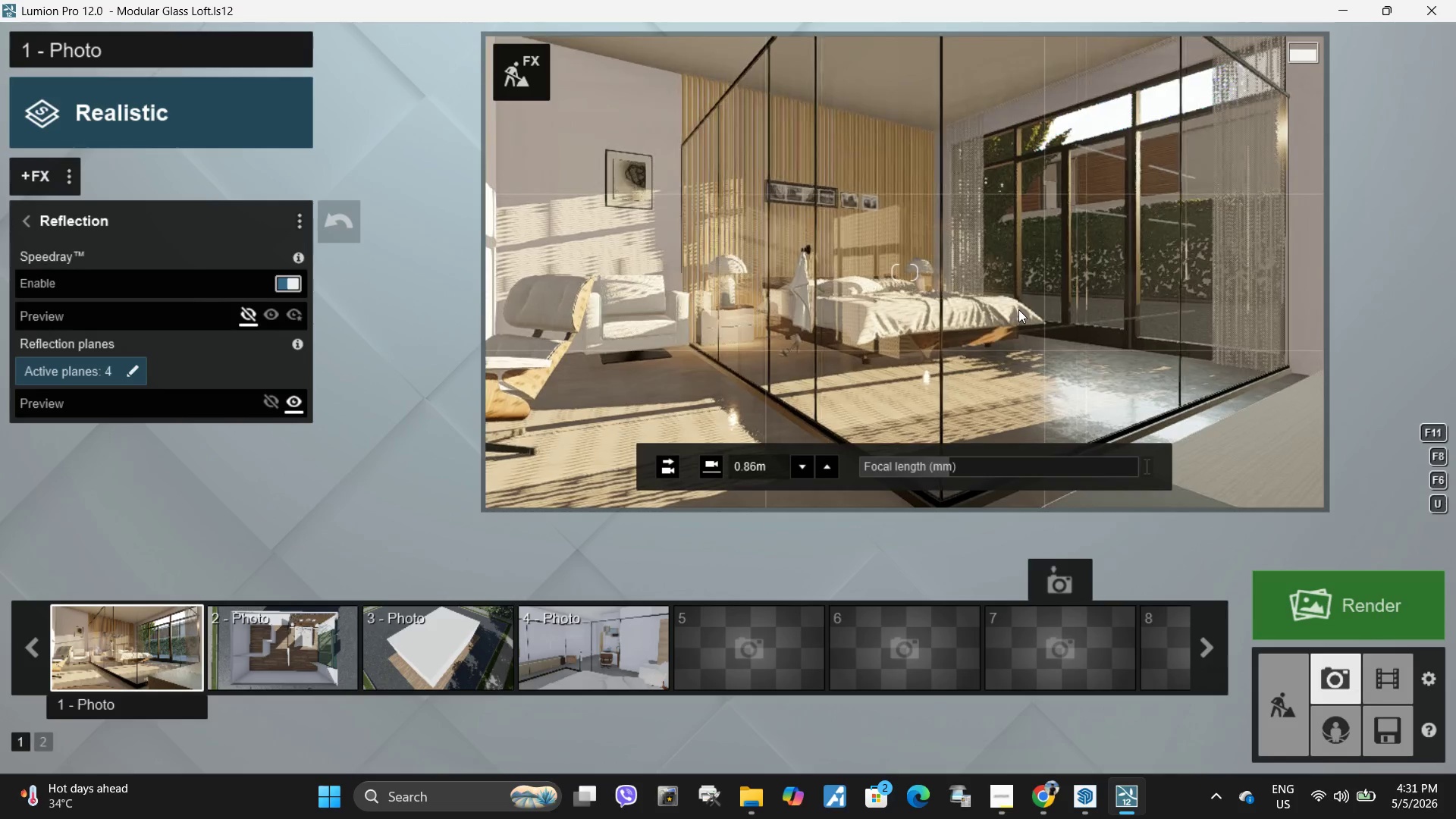 
left_click([1018, 309])
 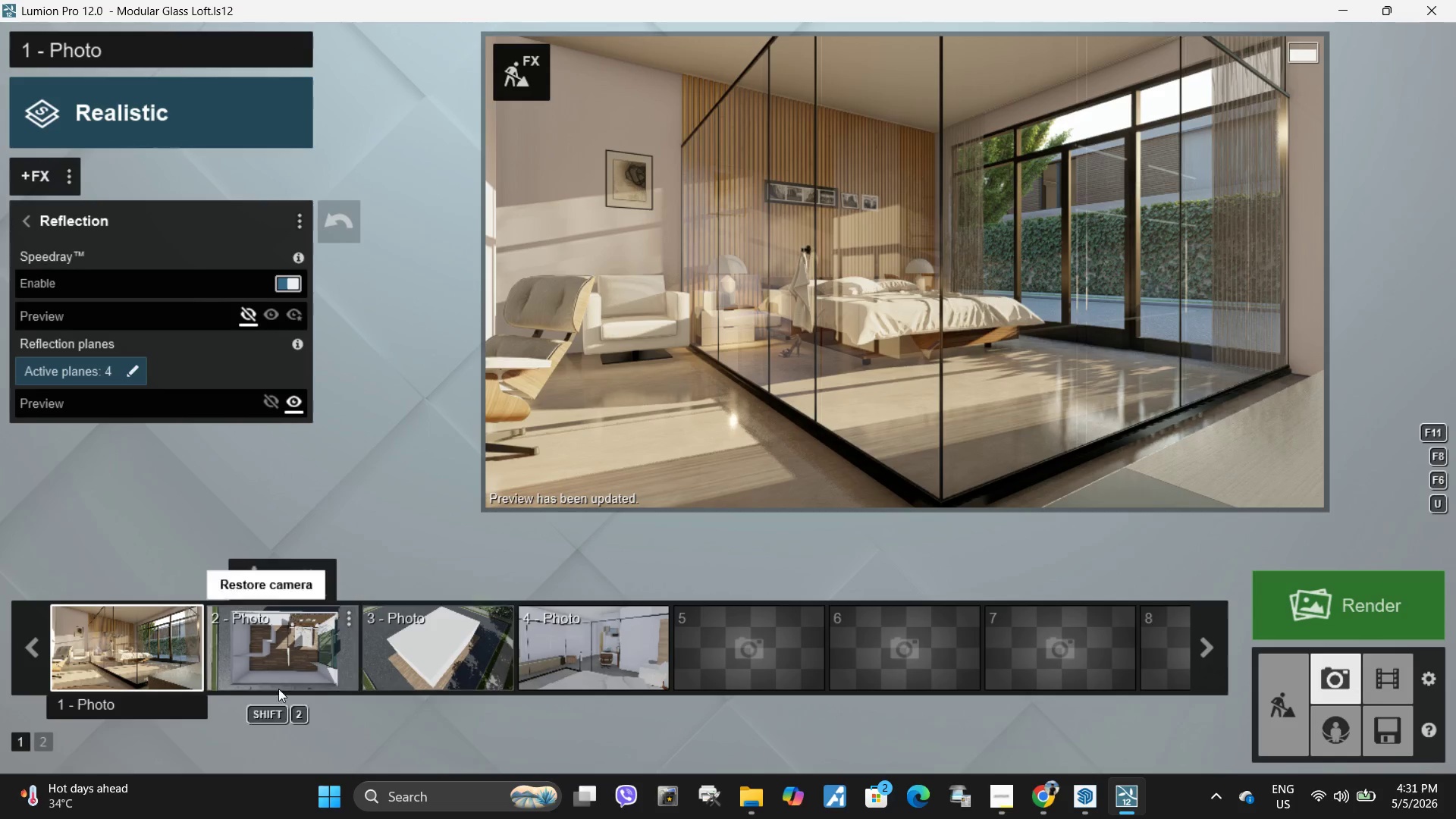 
wait(6.67)
 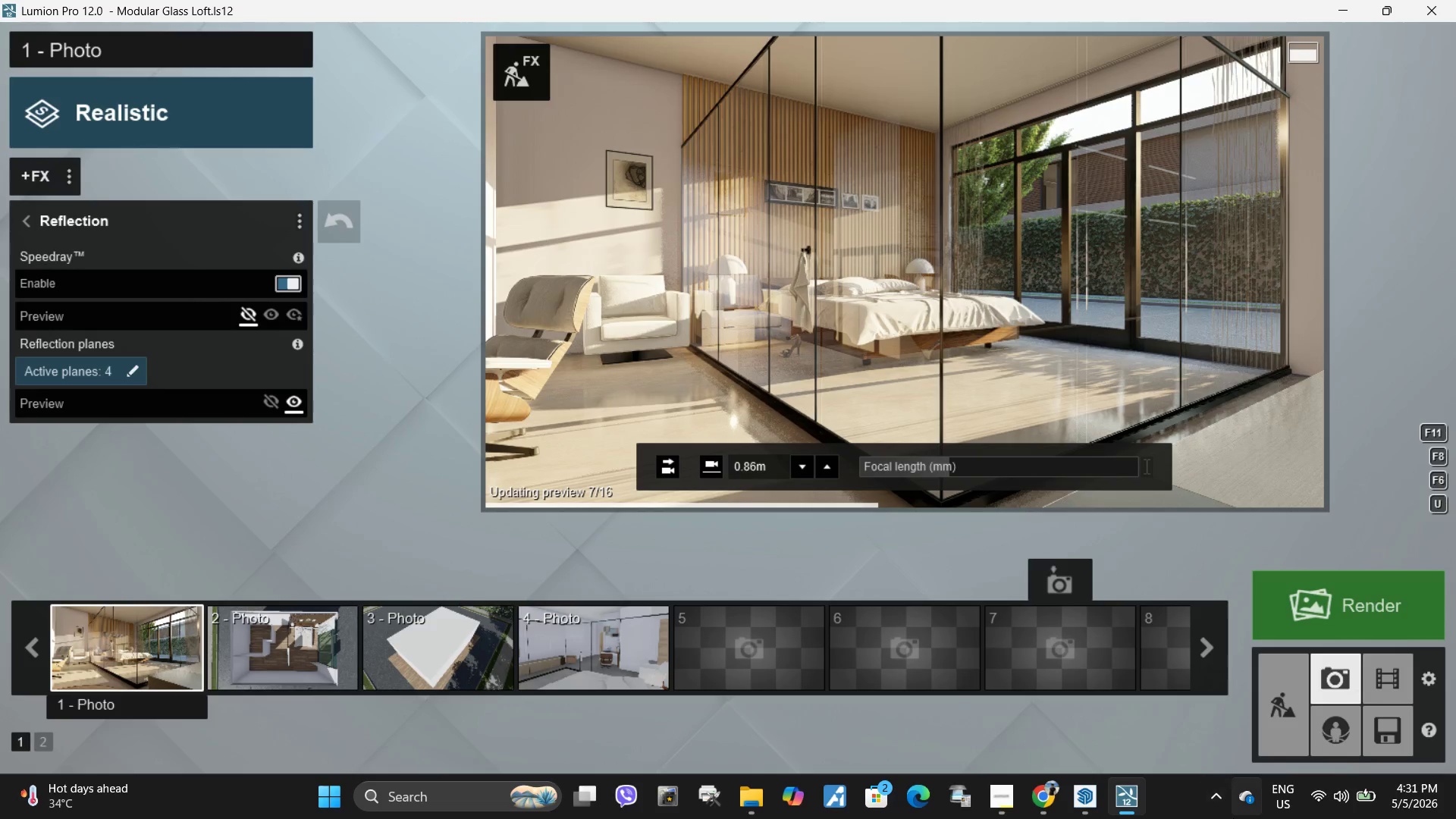 
left_click([117, 589])
 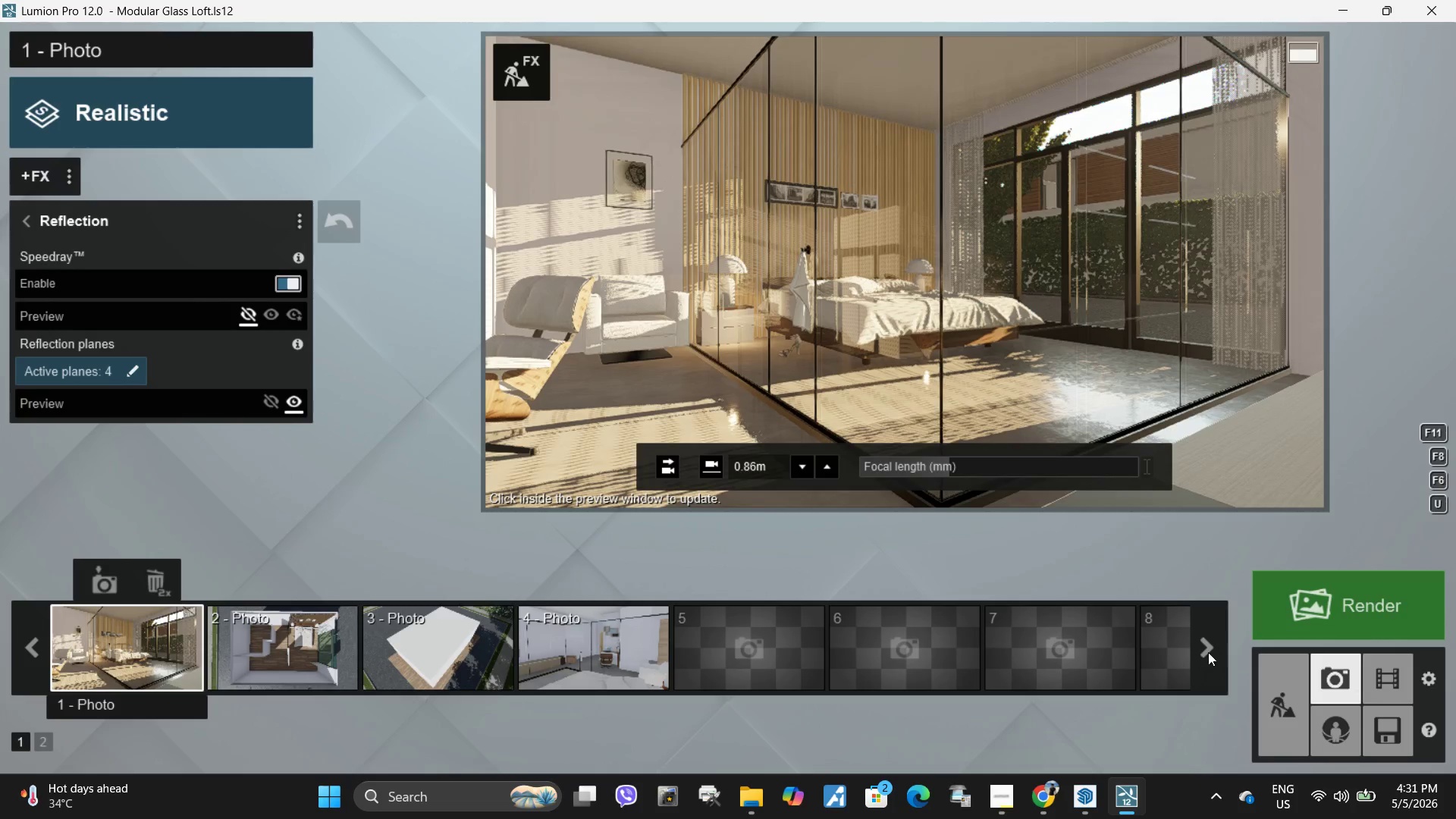 
left_click([1384, 598])
 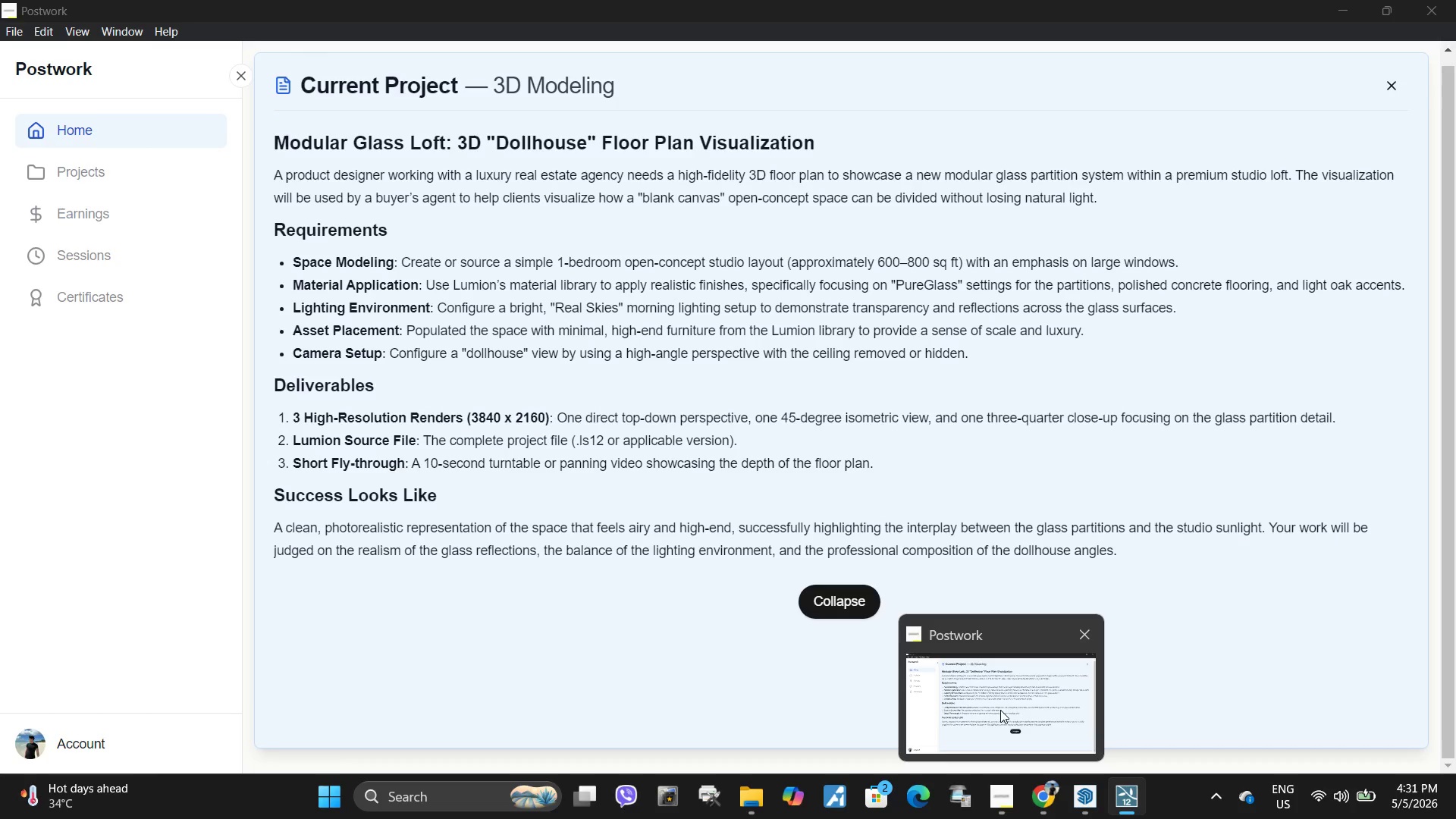 
wait(8.89)
 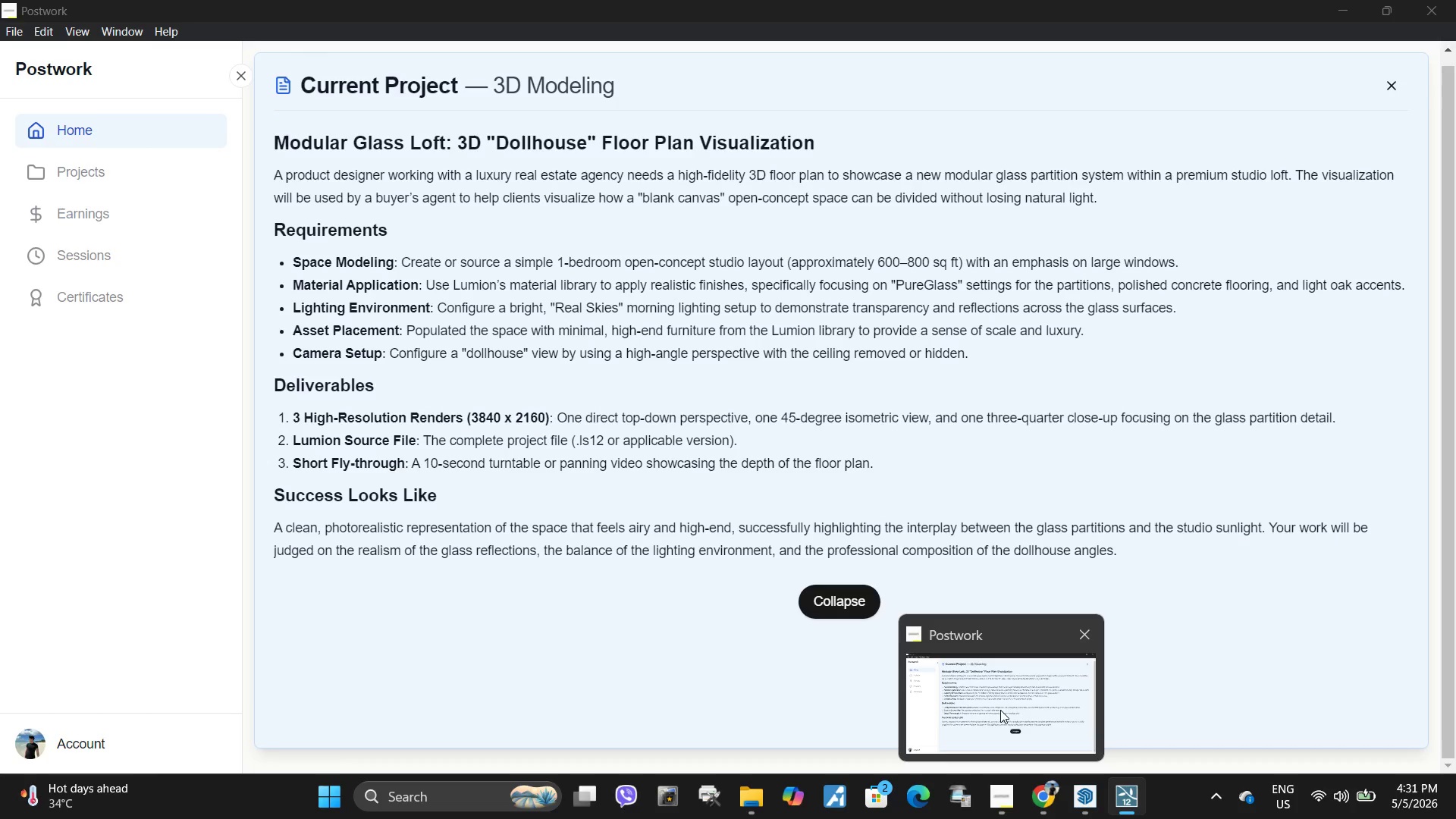 
left_click([1000, 710])